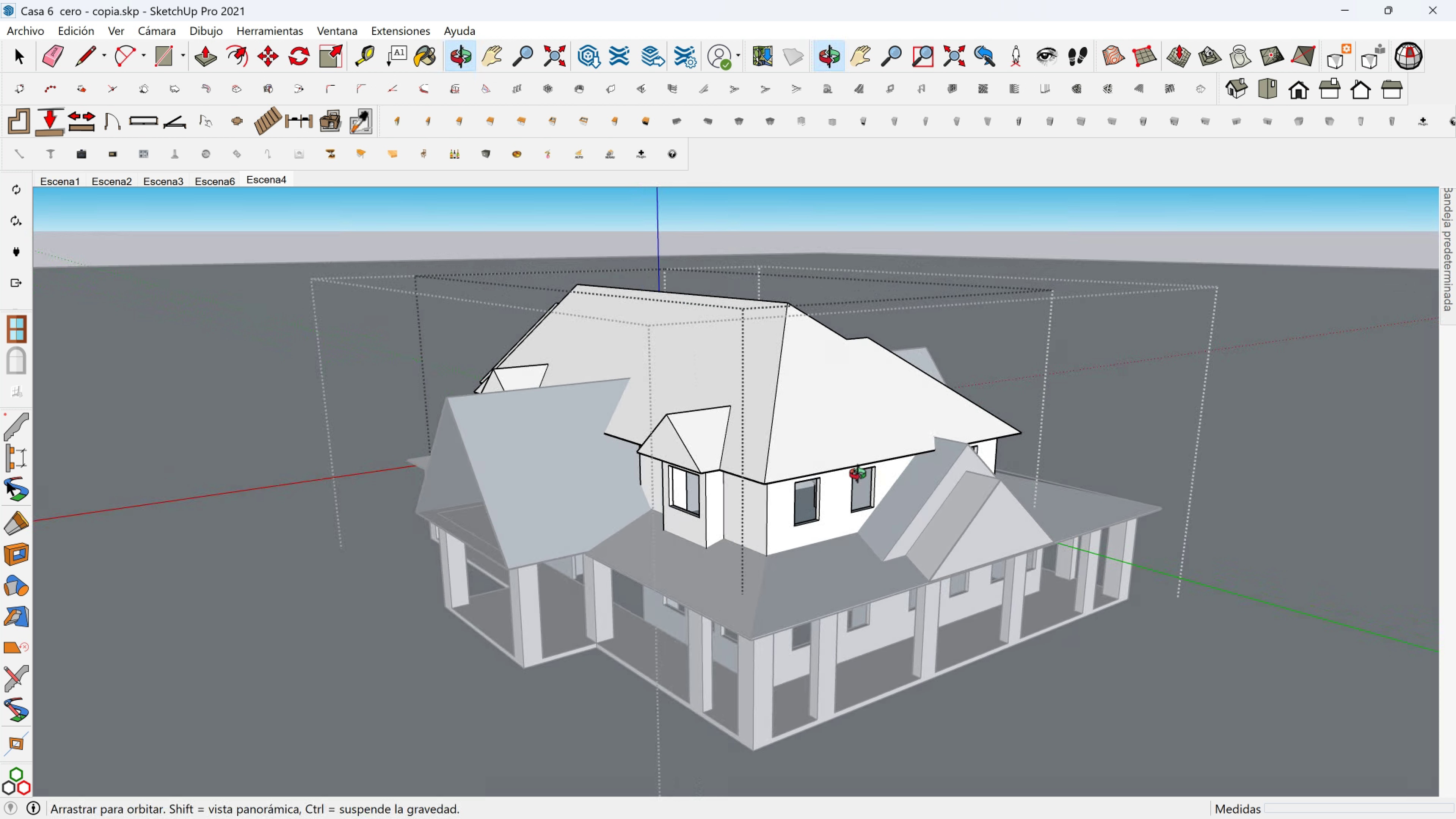 
hold_key(key=ShiftLeft, duration=1.08)
 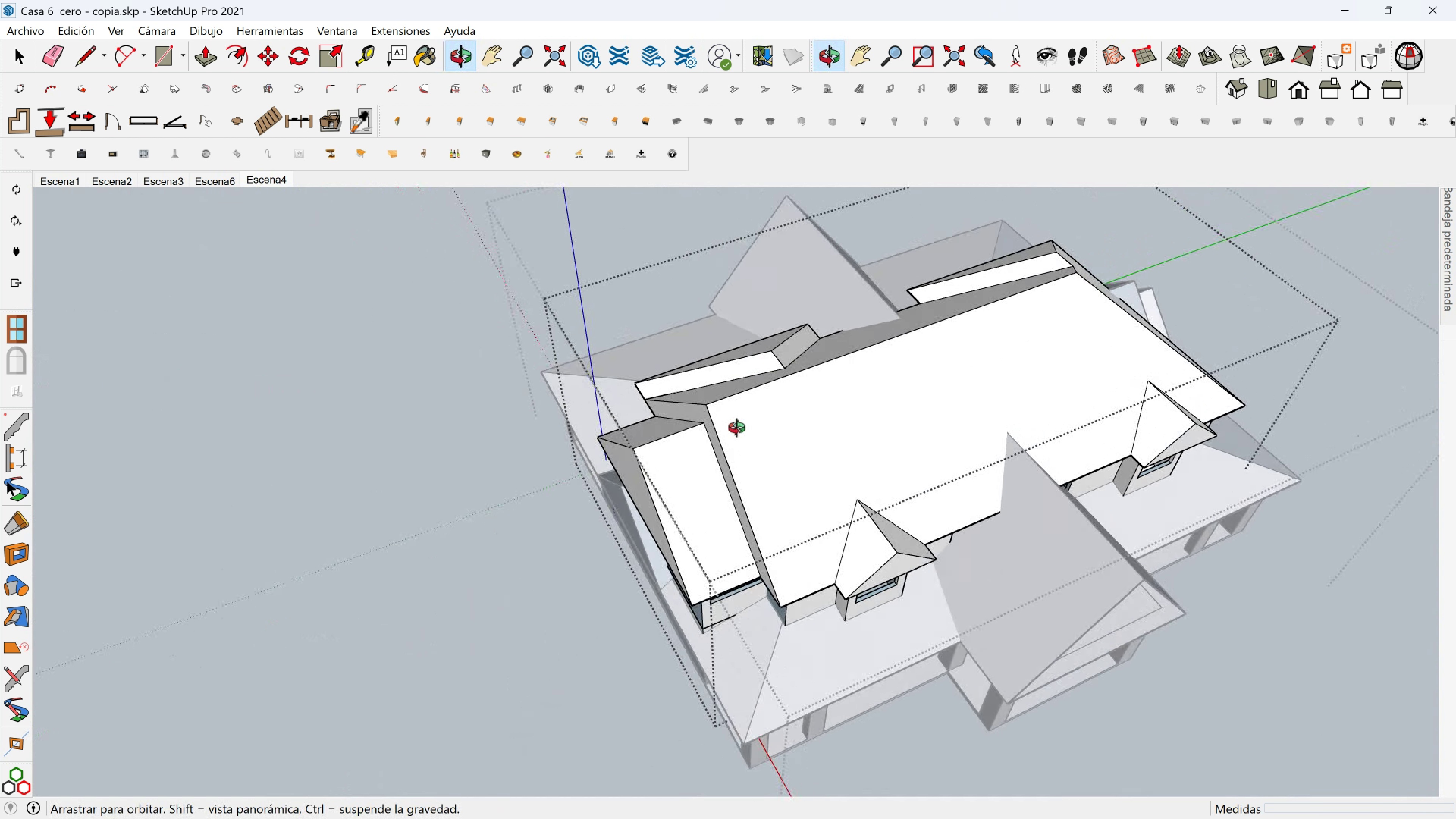 
key(Space)
 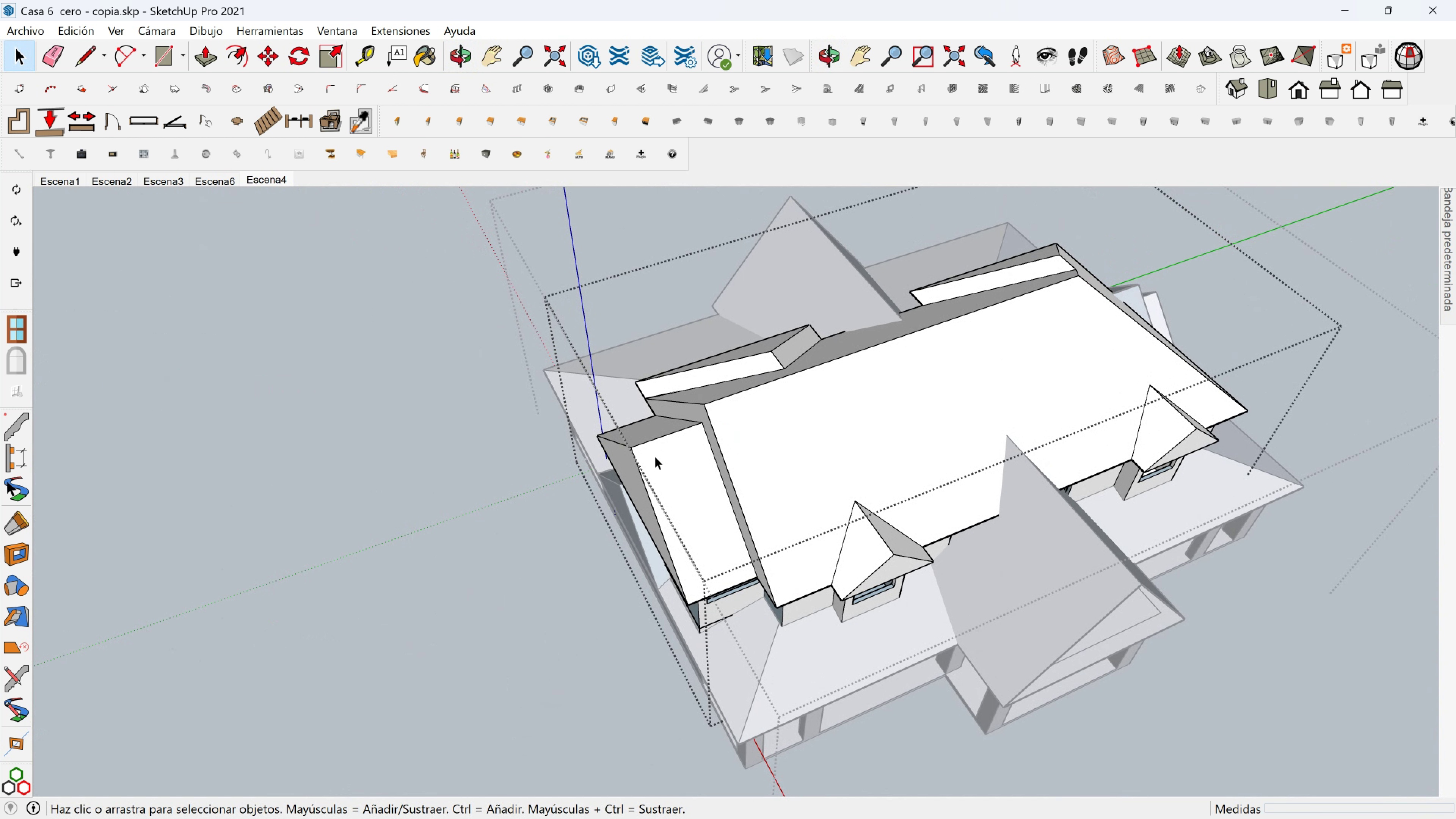 
left_click([655, 456])
 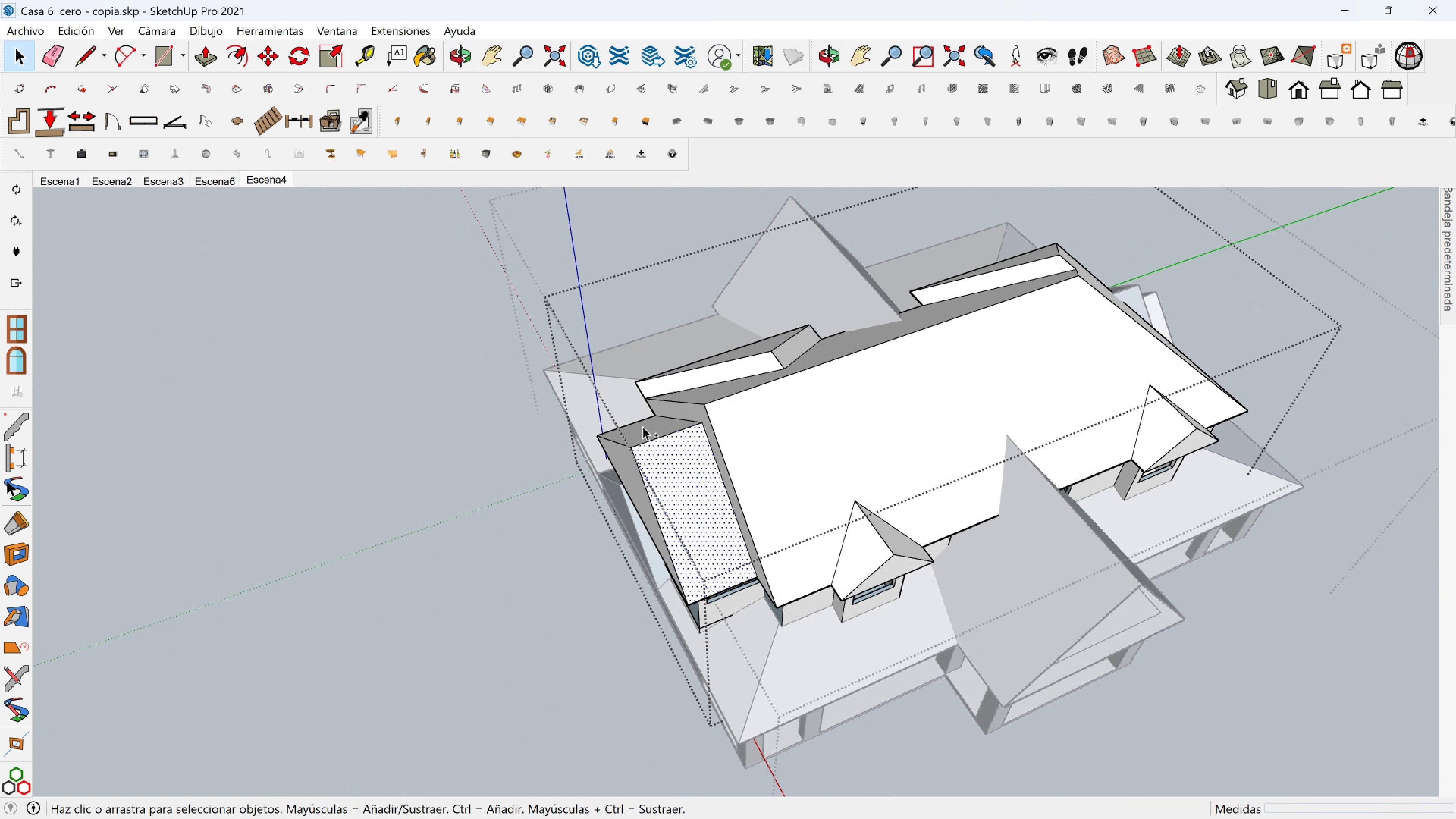 
hold_key(key=ControlLeft, duration=0.63)
left_click([643, 429])
 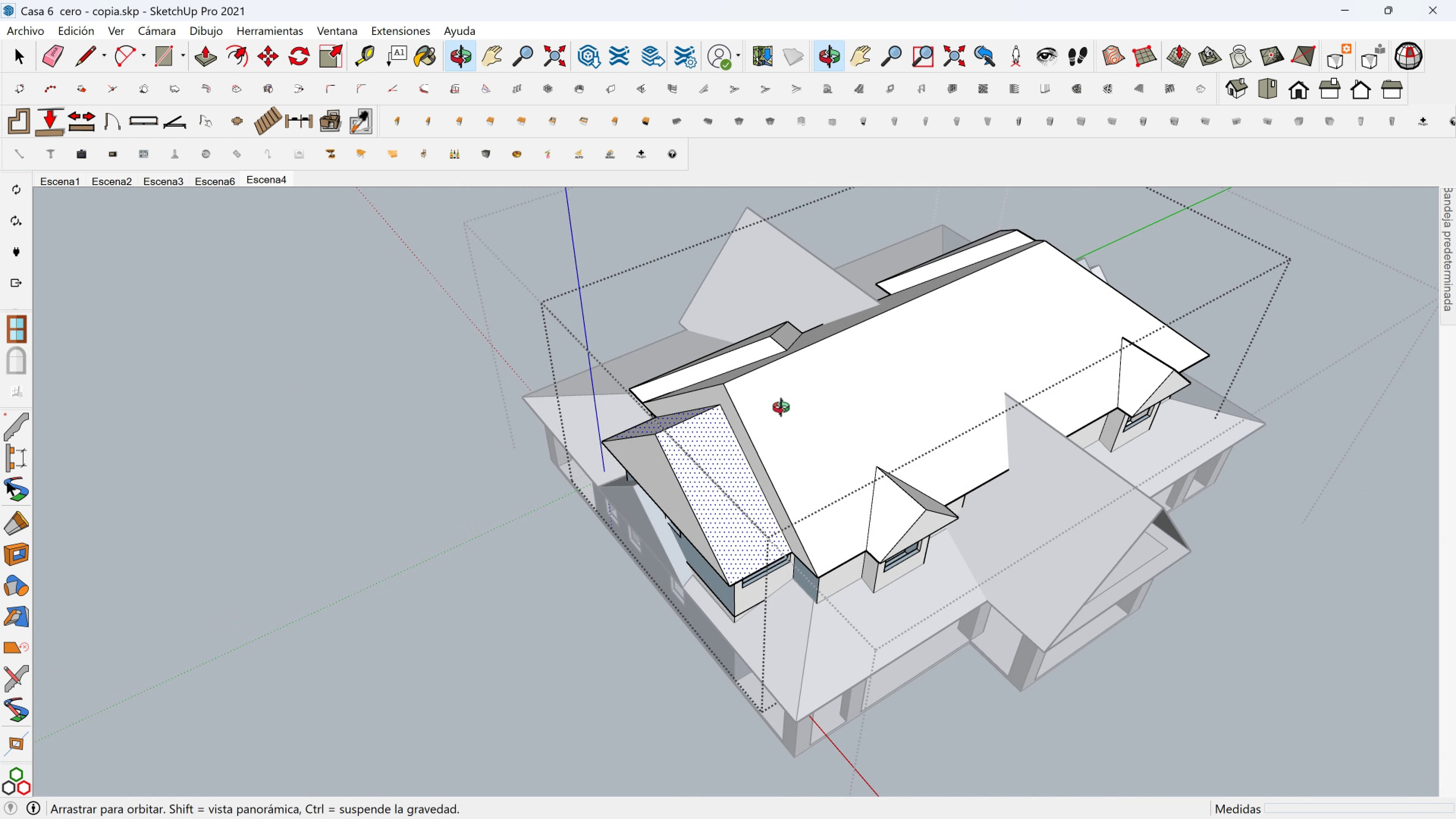 
hold_key(key=ShiftLeft, duration=0.44)
 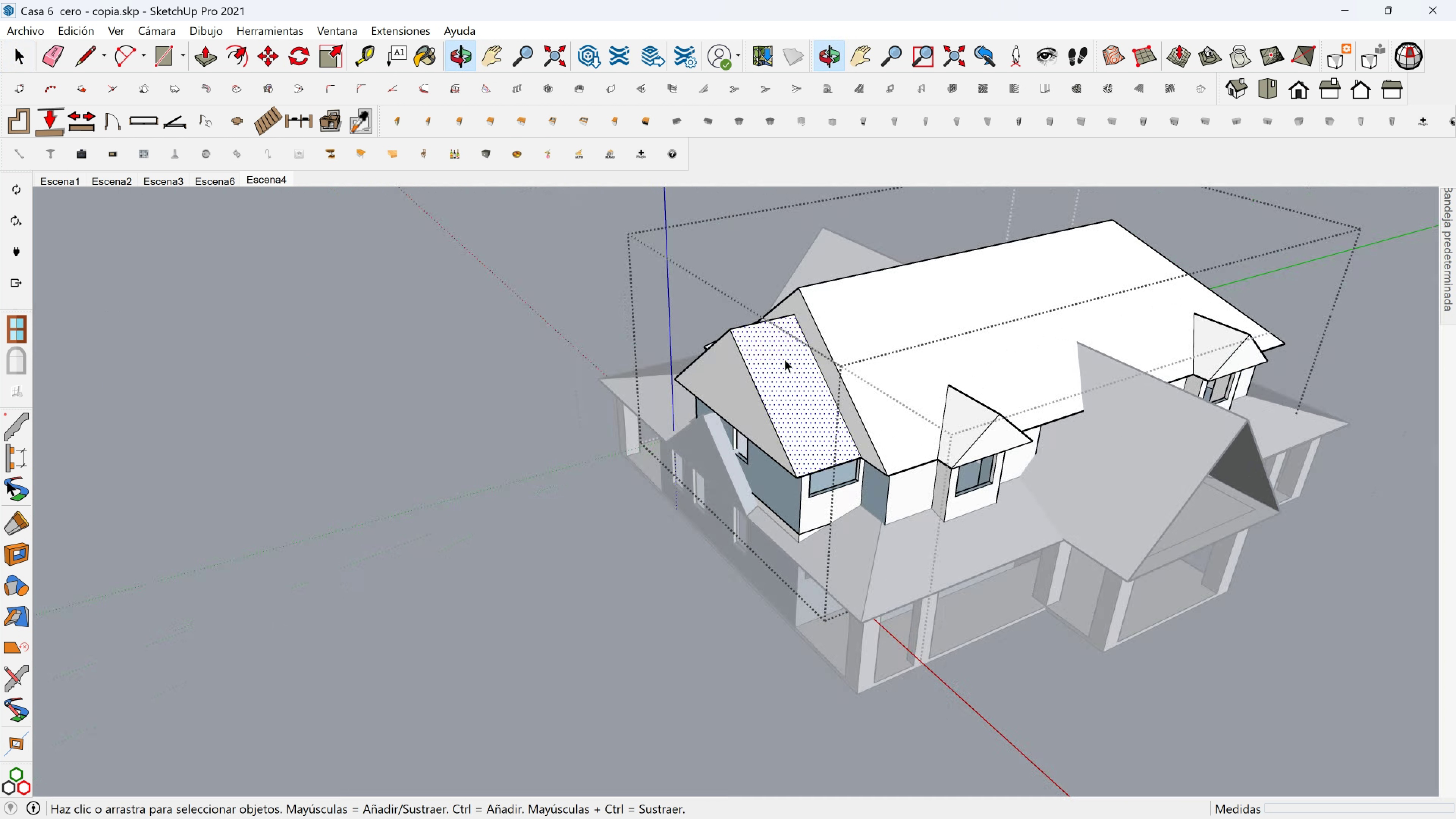 
key(Shift+ShiftLeft)
 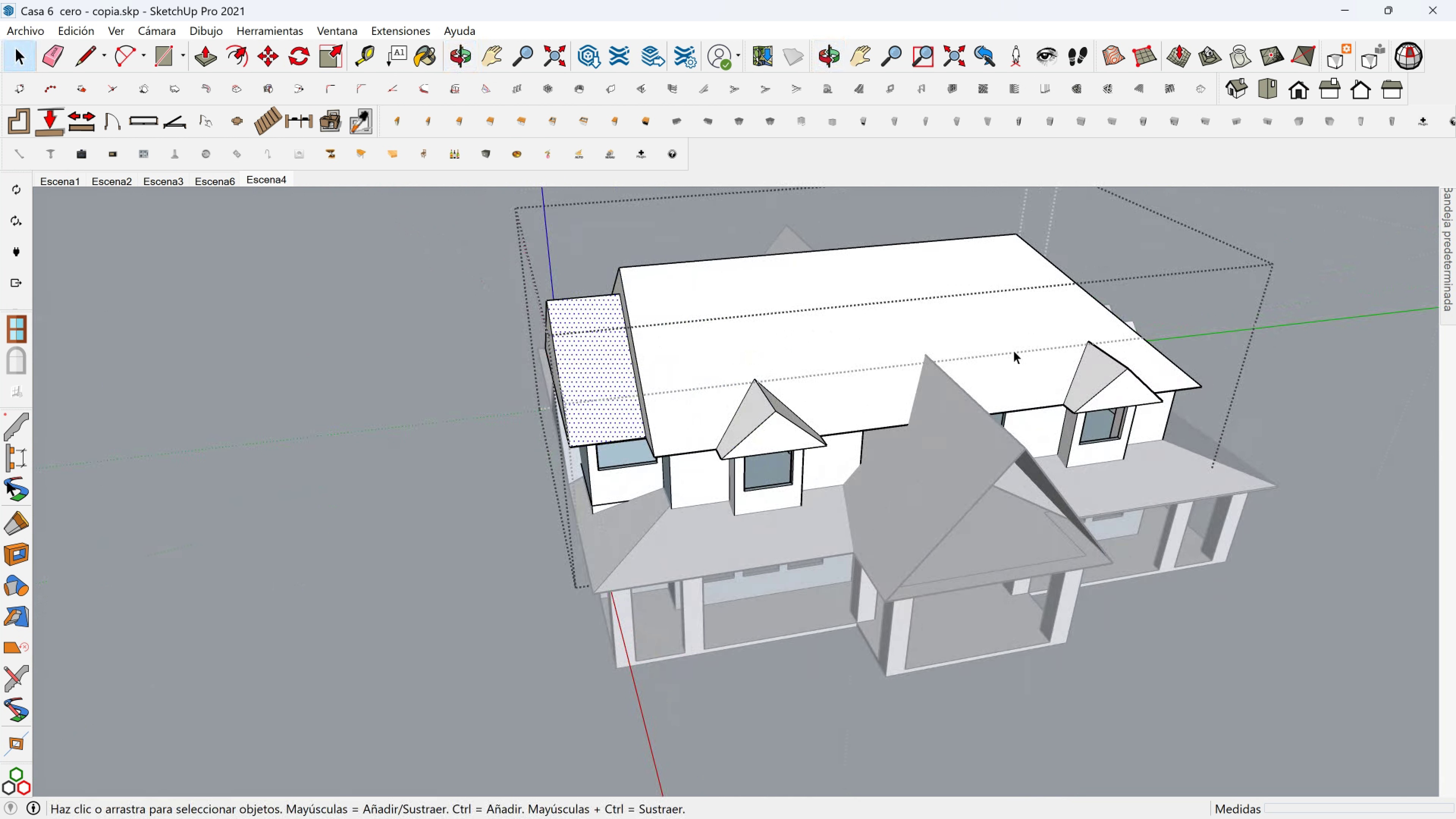 
hold_key(key=ShiftLeft, duration=0.4)
 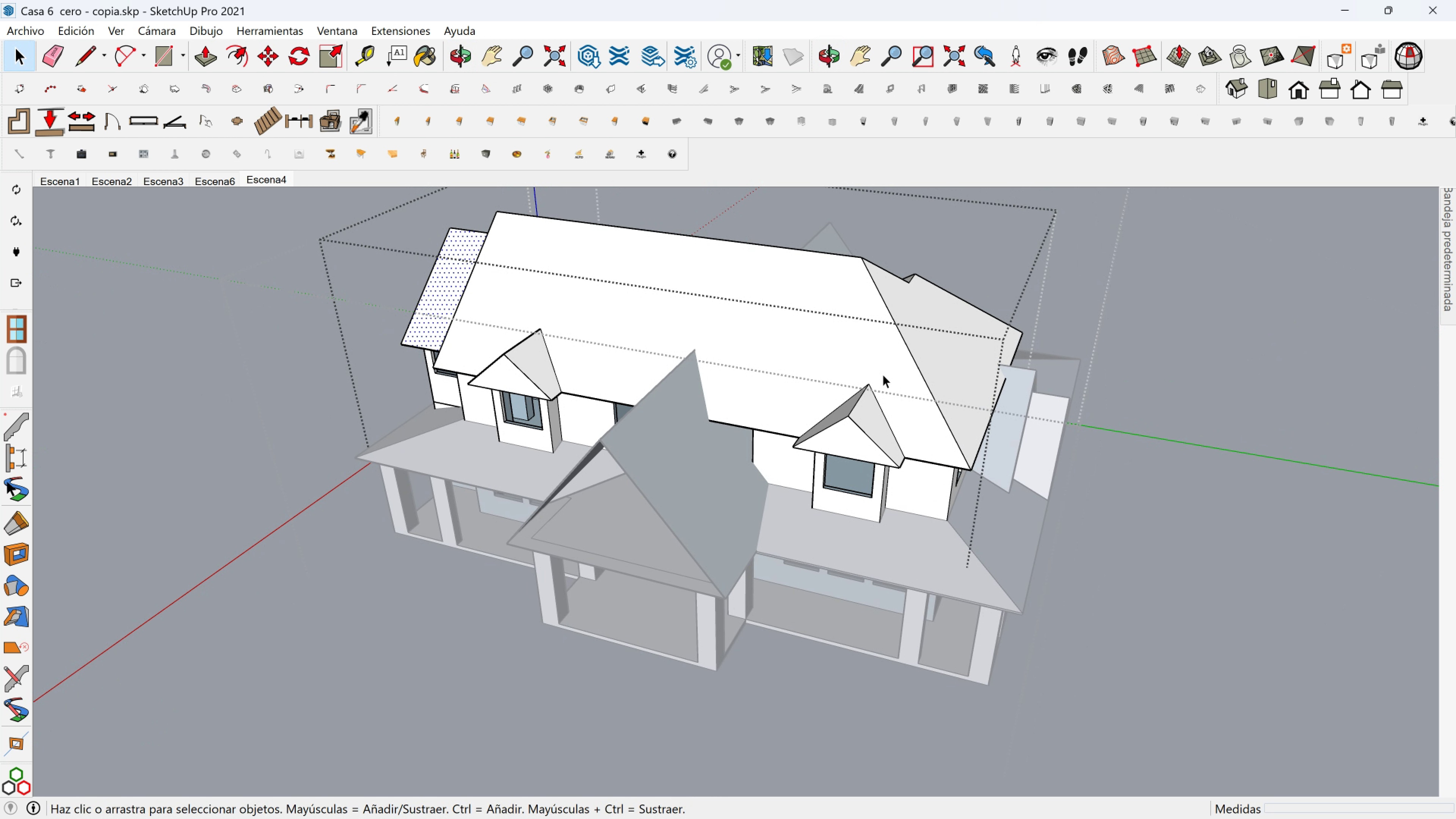 
key(Shift+ShiftLeft)
 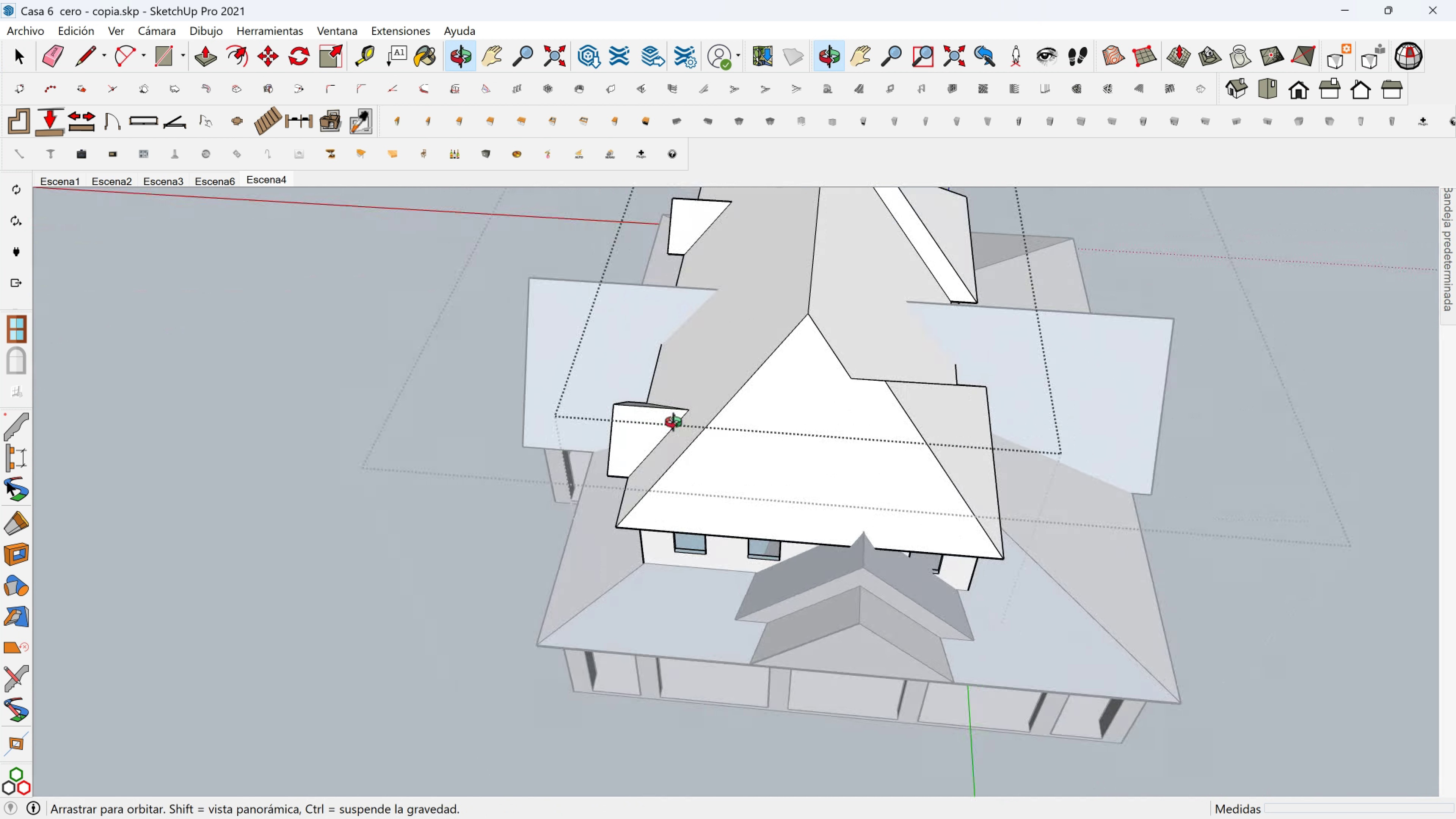 
scroll: coordinate [793, 399], scroll_direction: down, amount: 3.0
 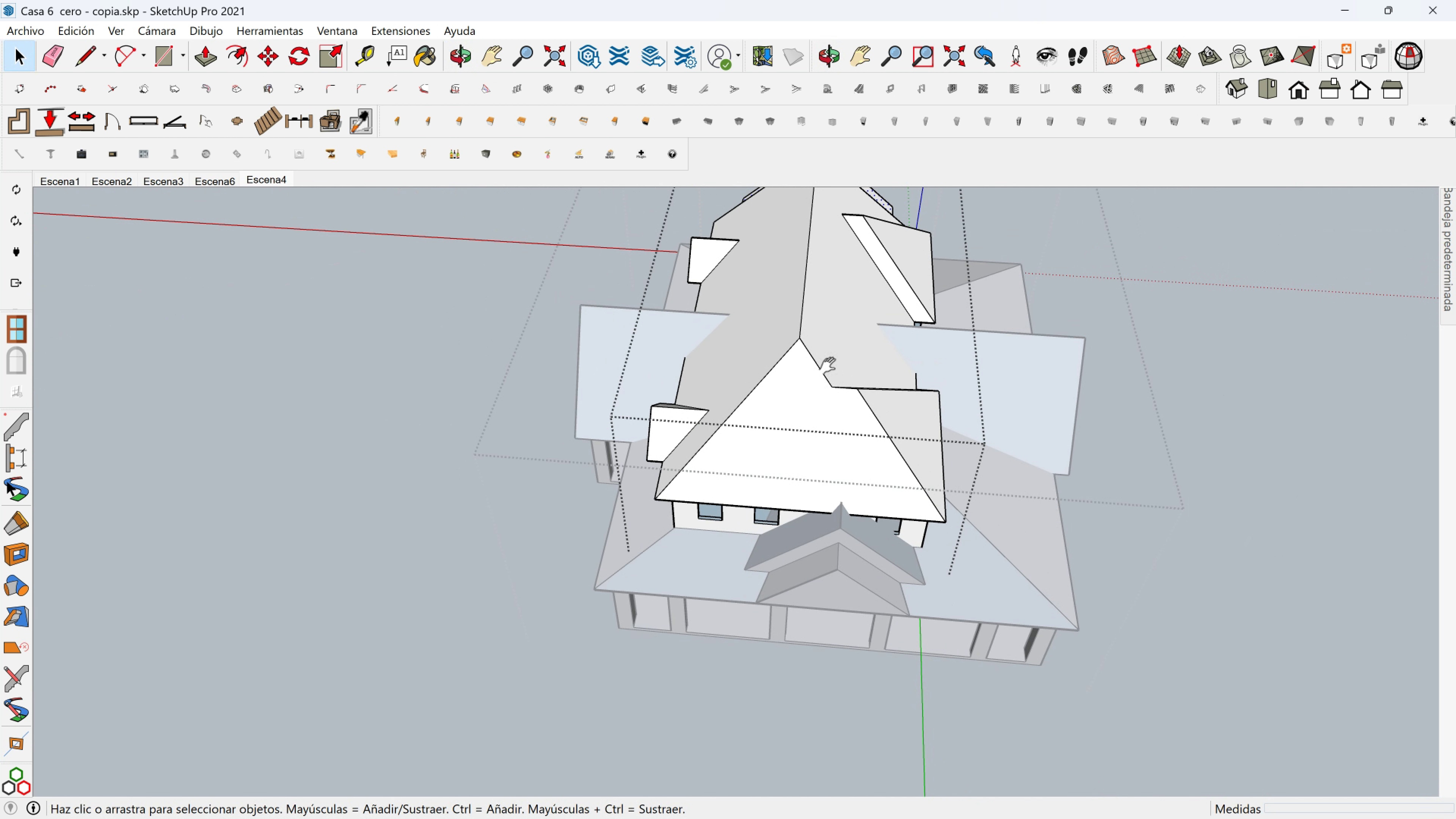 
hold_key(key=ShiftLeft, duration=0.4)
 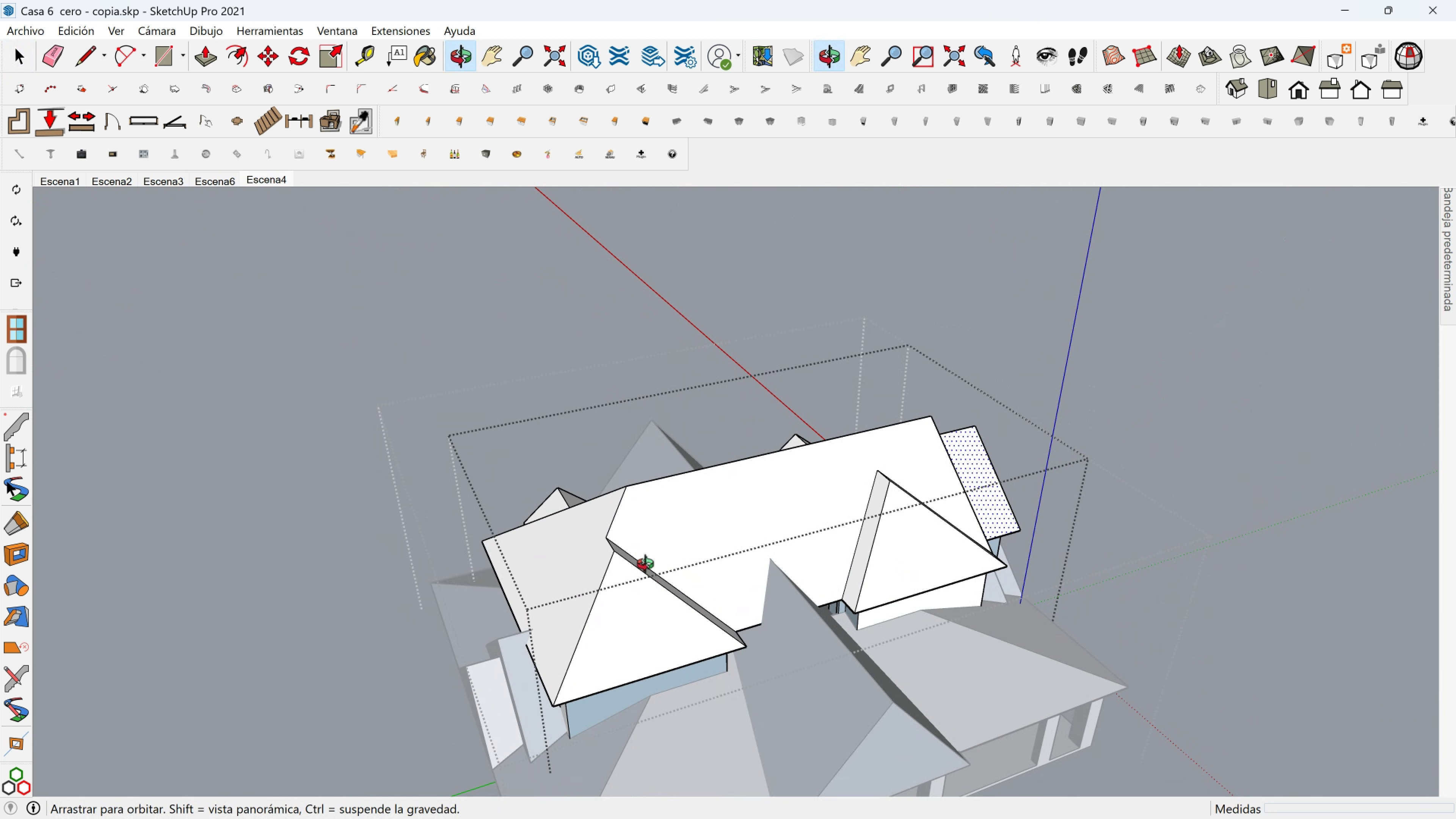 
scroll: coordinate [709, 417], scroll_direction: up, amount: 6.0
 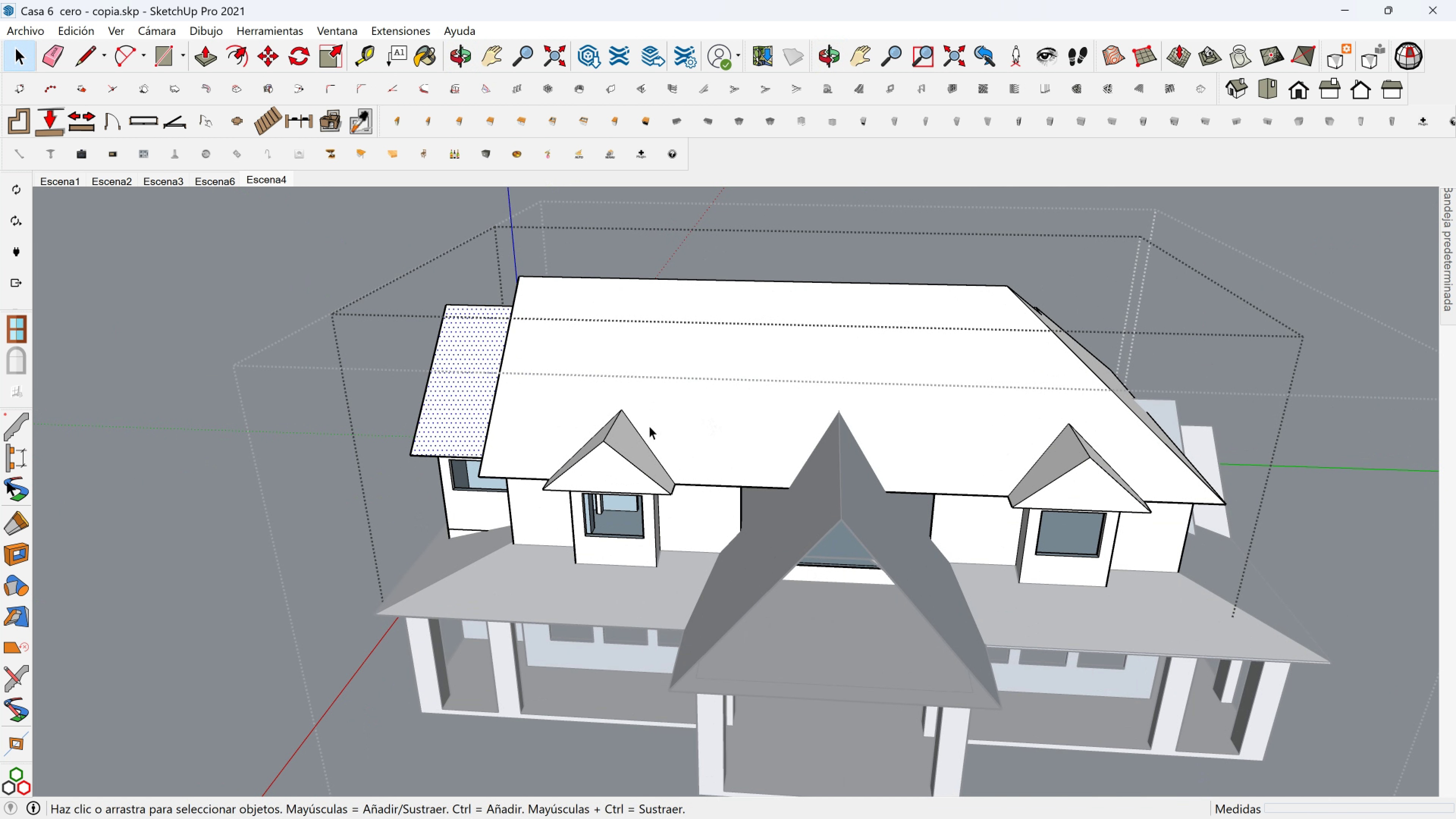 
key(Shift+ShiftLeft)
 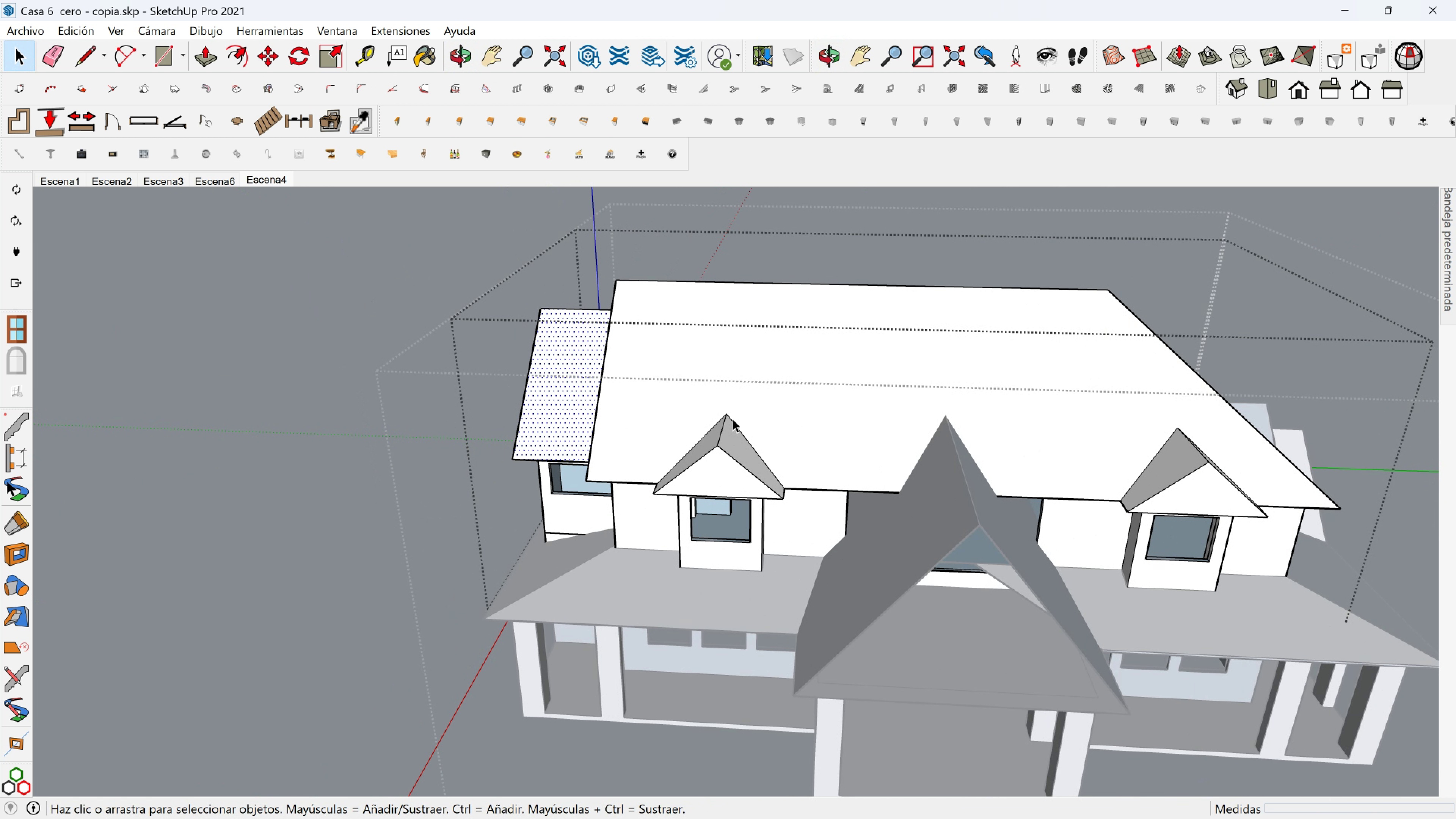 
hold_key(key=ShiftLeft, duration=0.38)
 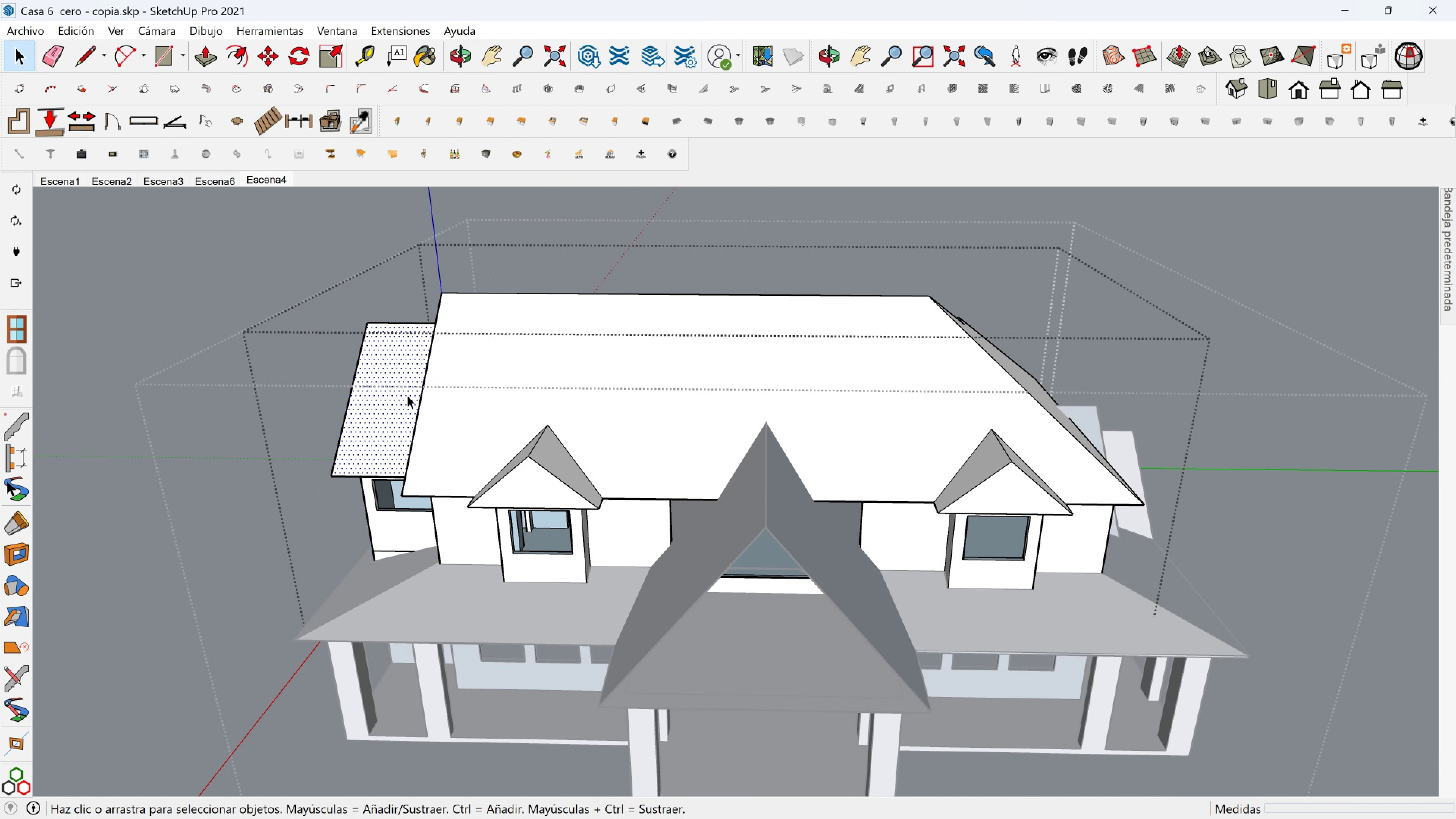 
hold_key(key=ShiftLeft, duration=0.32)
 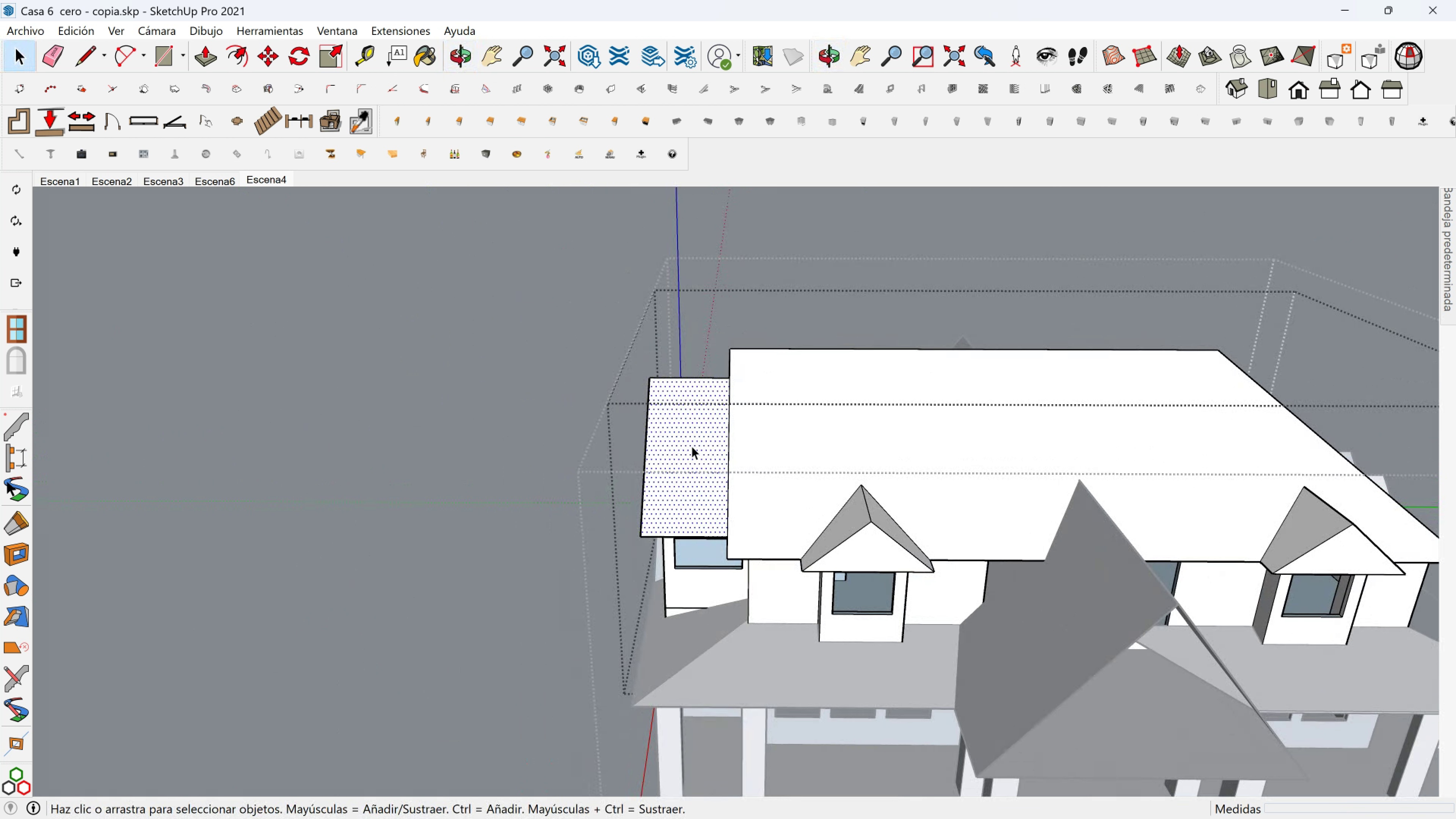 
scroll: coordinate [674, 419], scroll_direction: up, amount: 3.0
 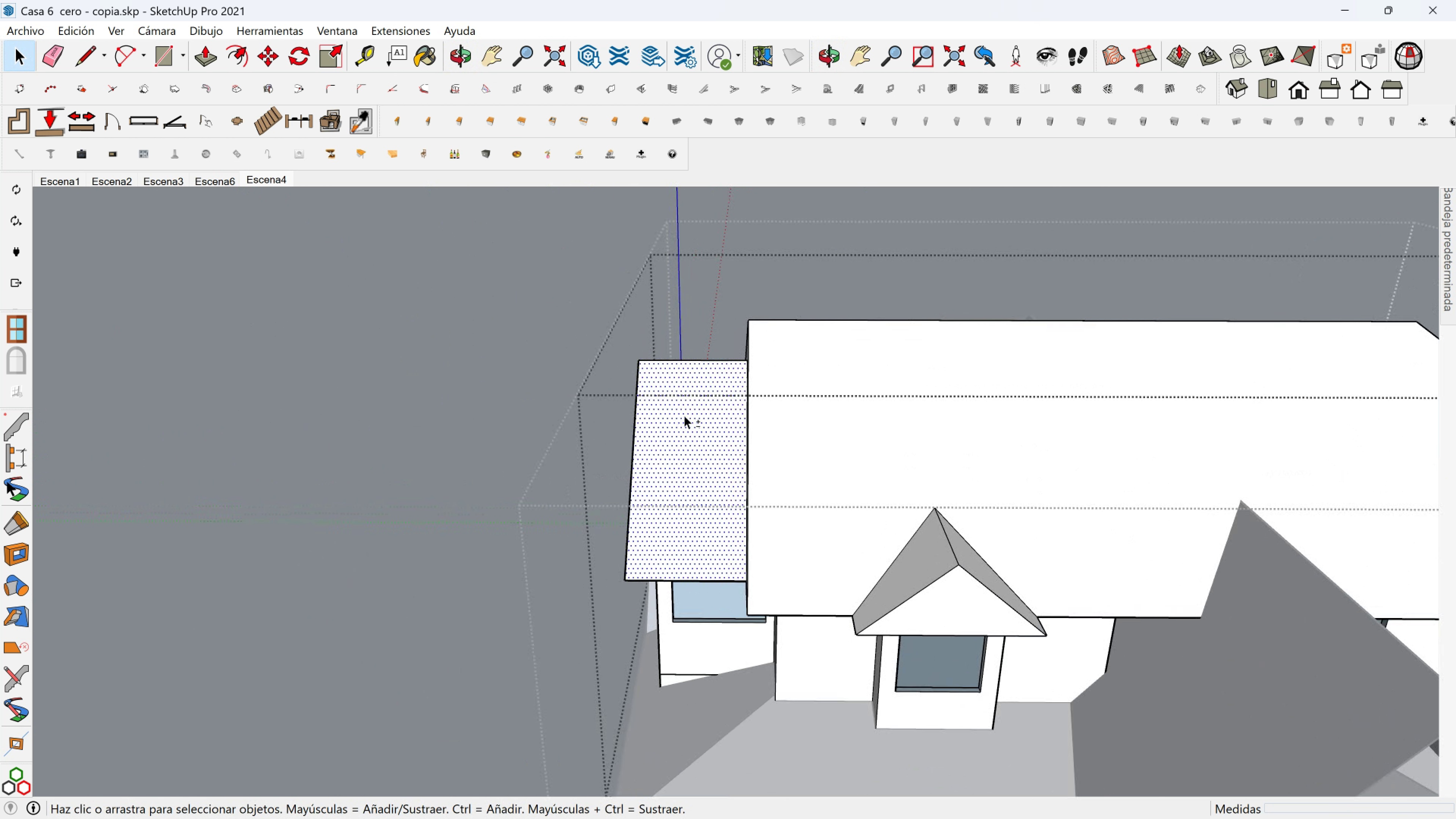 
key(Shift+ShiftLeft)
 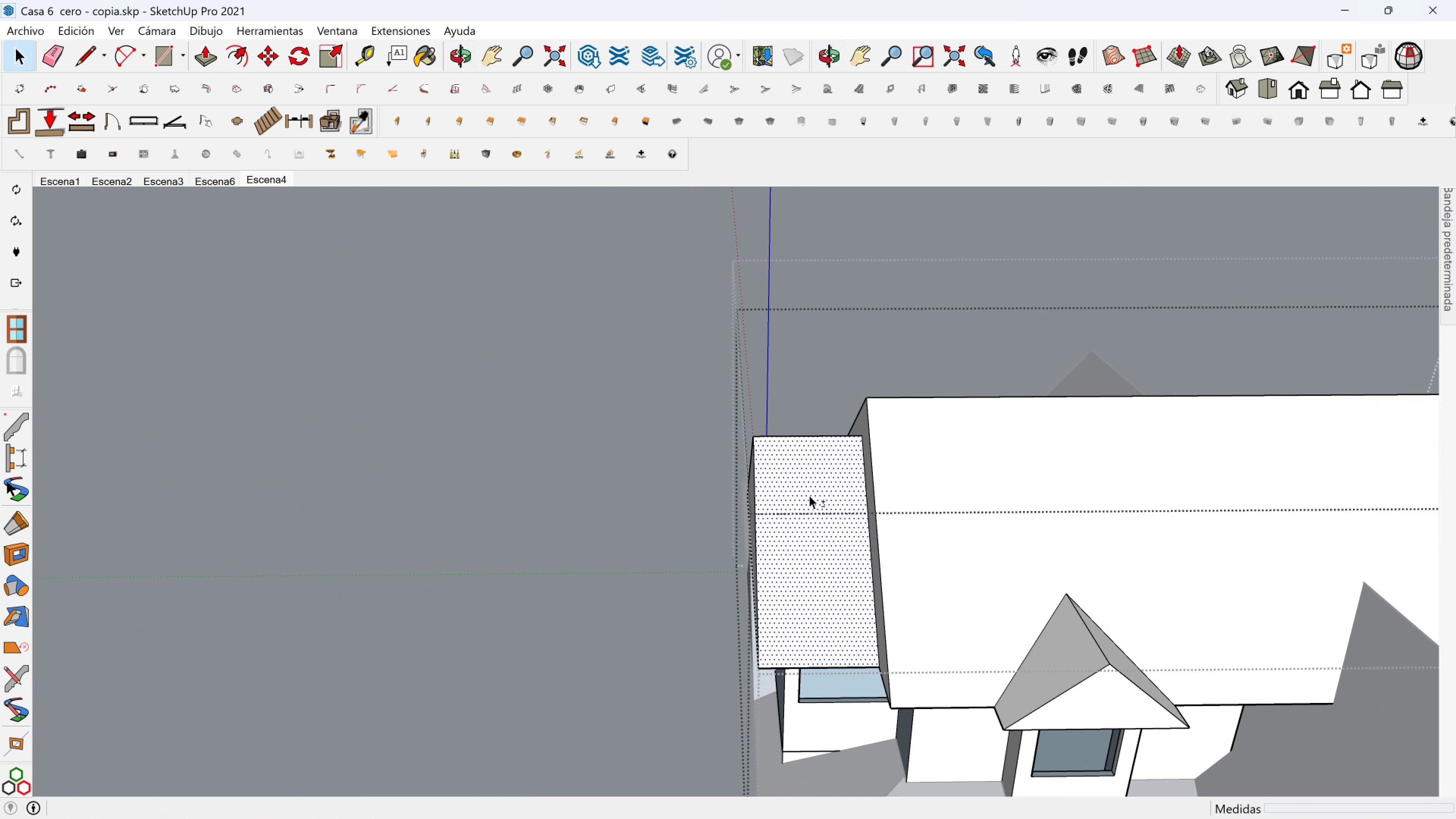 
type(NM)
 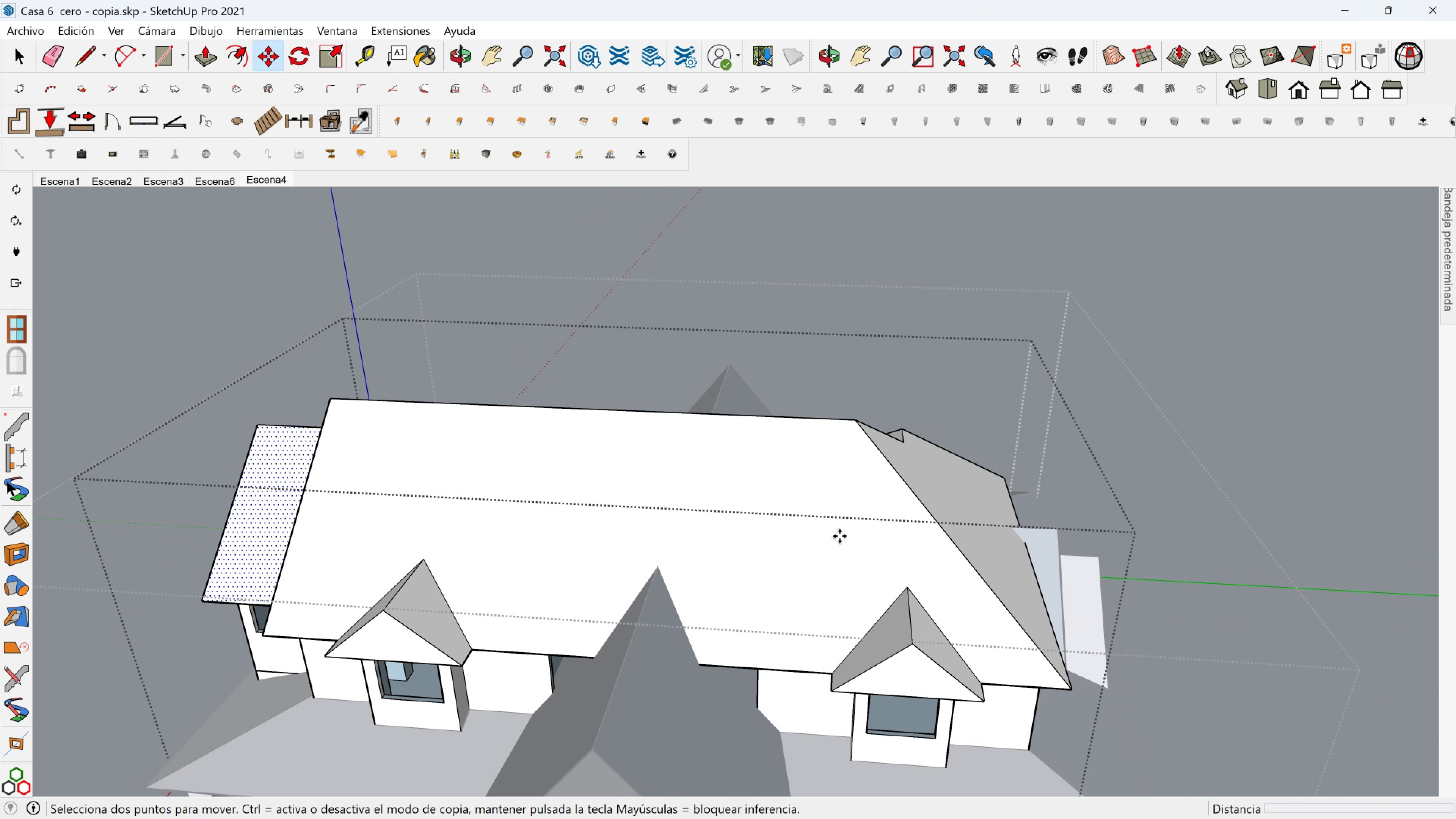 
scroll: coordinate [784, 448], scroll_direction: down, amount: 1.0
 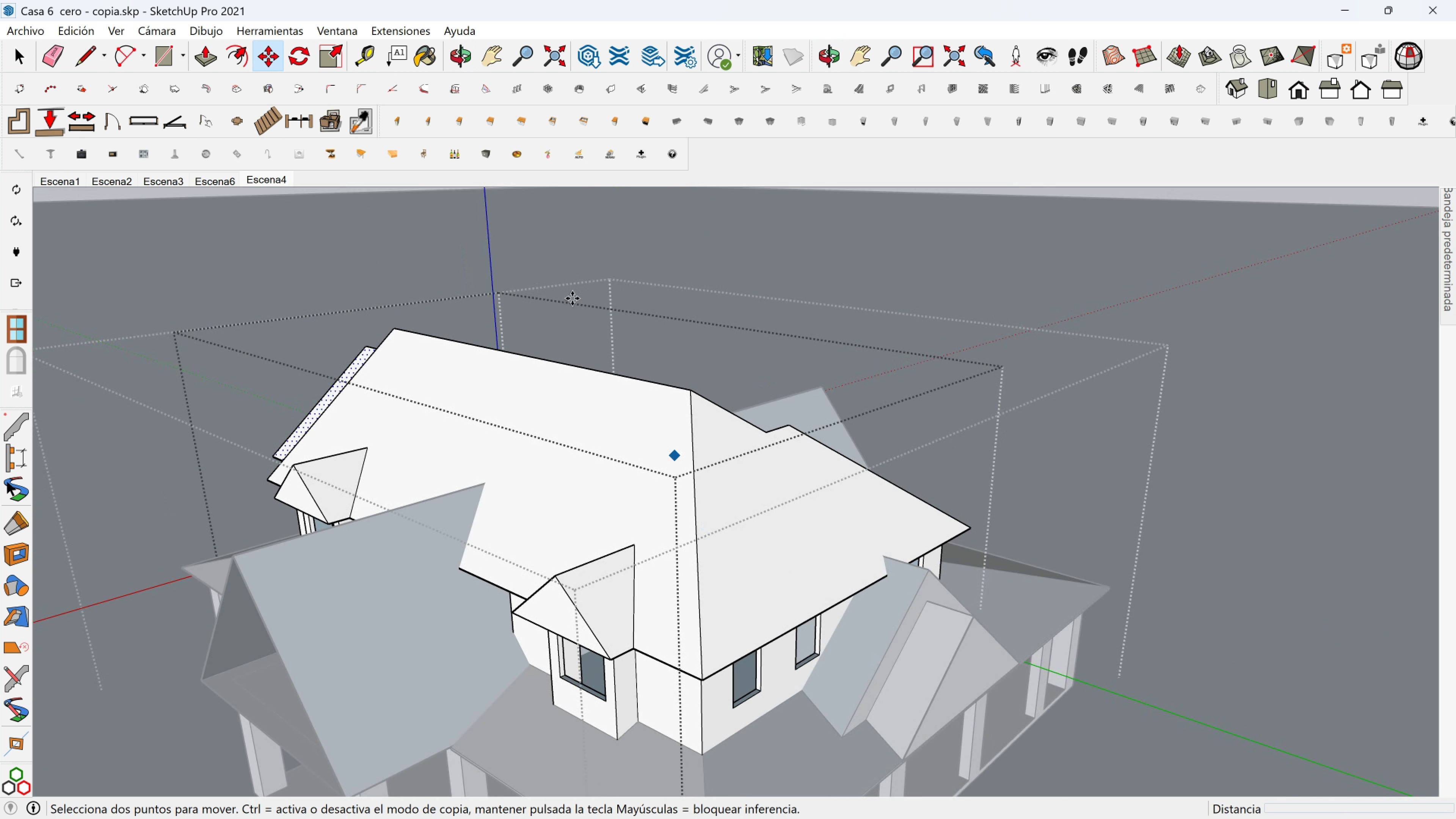 
left_click([78, 55])
 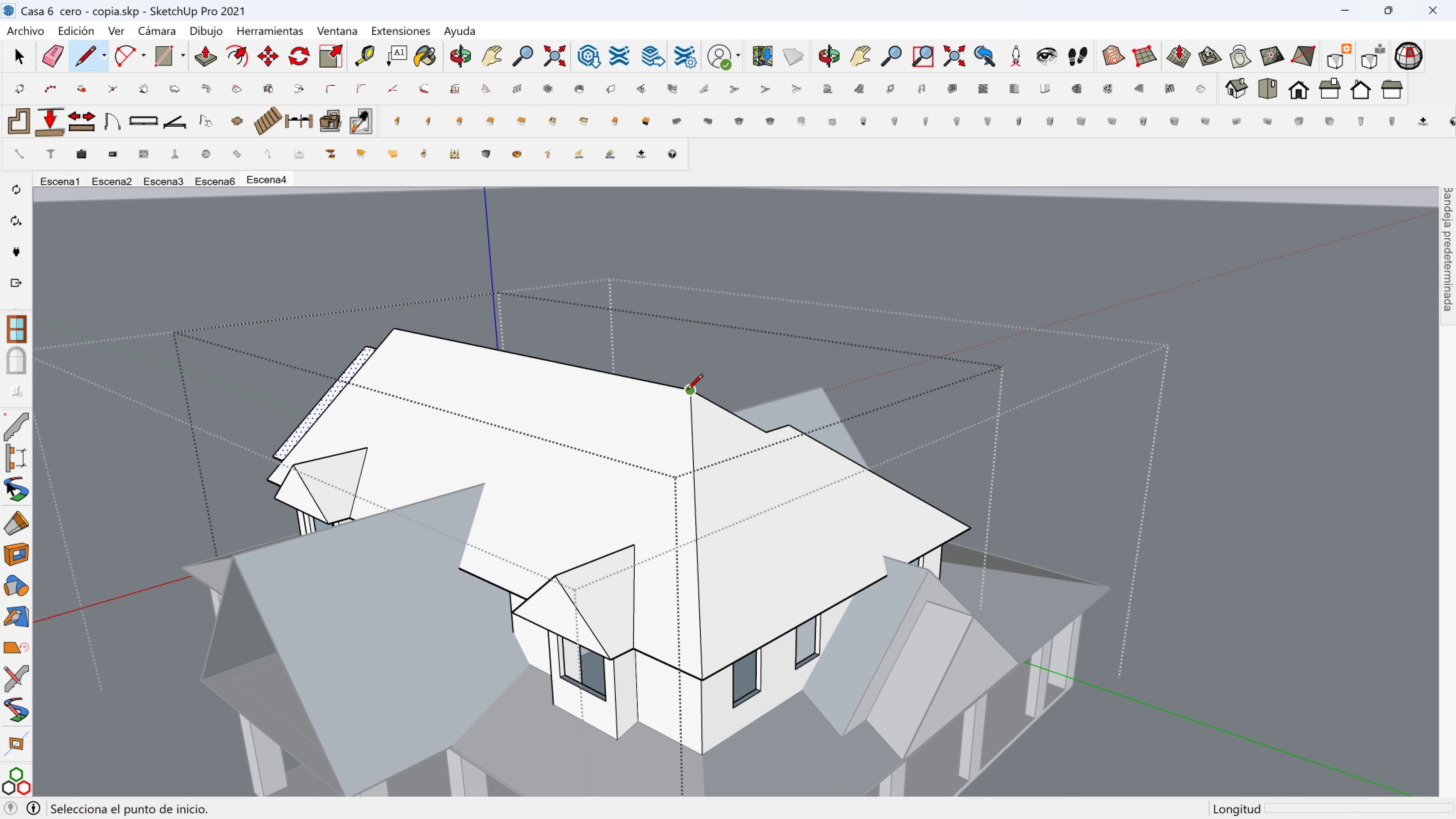 
left_click([689, 391])
 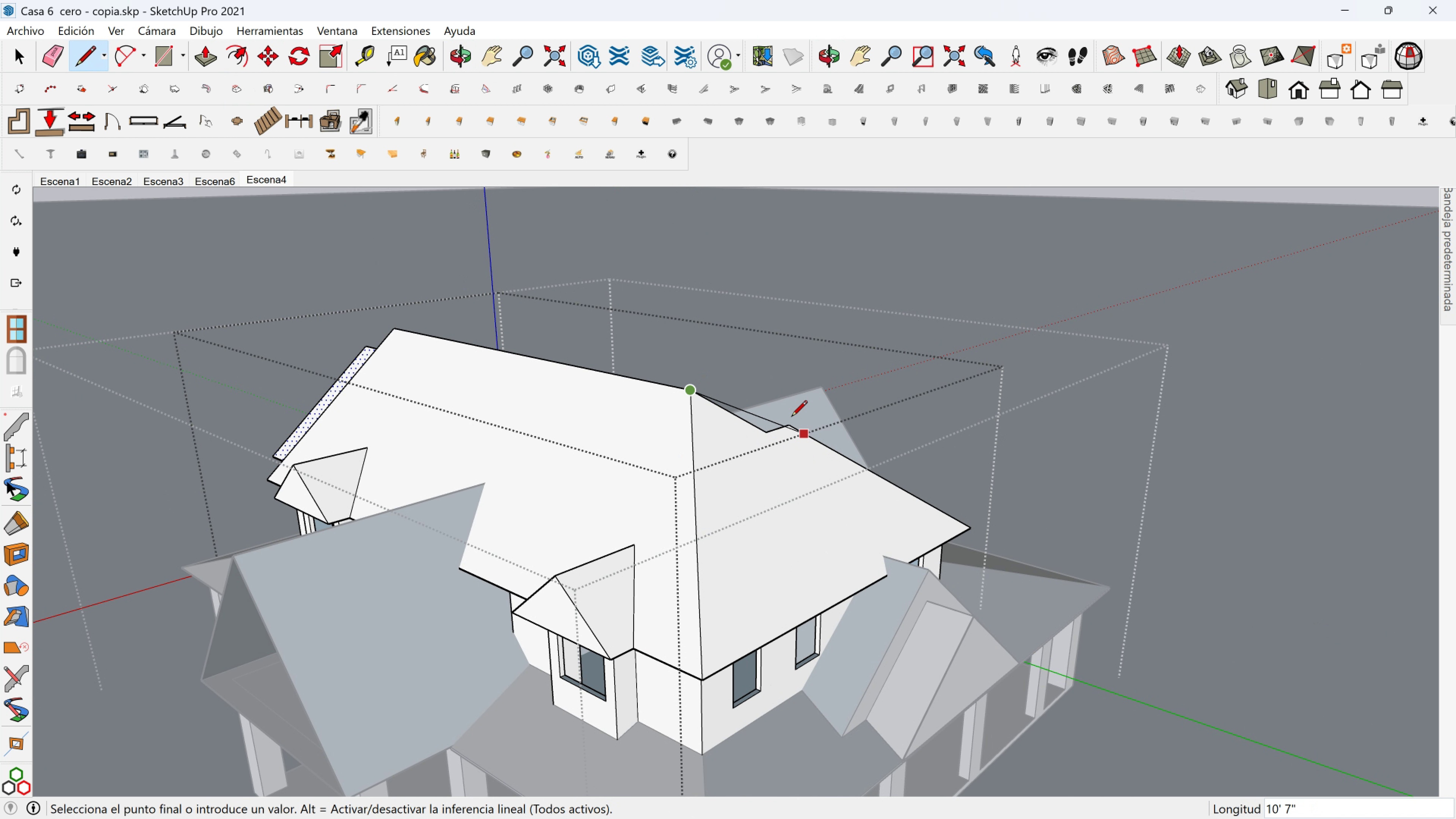 
hold_key(key=ShiftLeft, duration=0.31)
 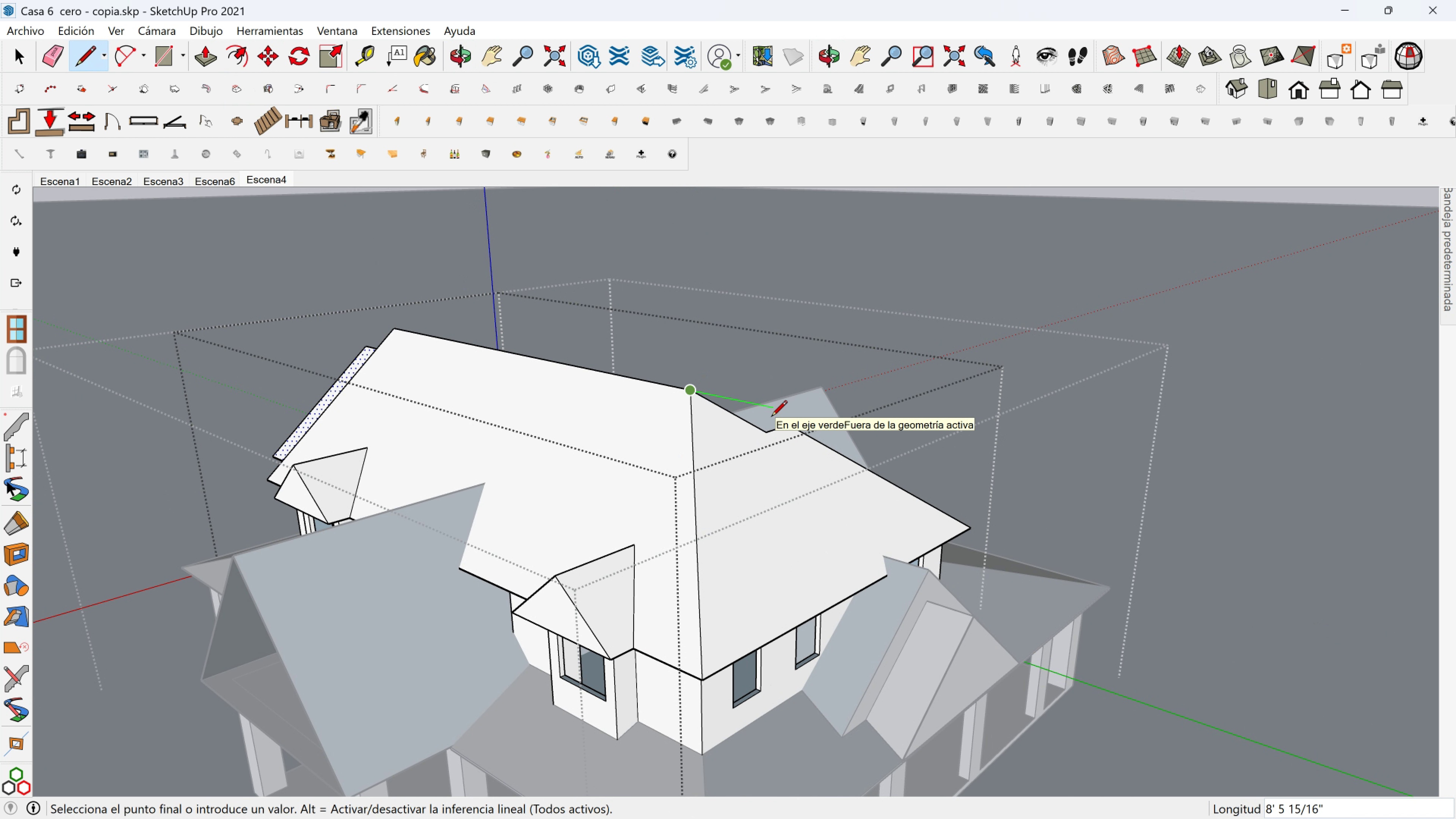 
hold_key(key=ShiftLeft, duration=1.44)
left_click([702, 673])
 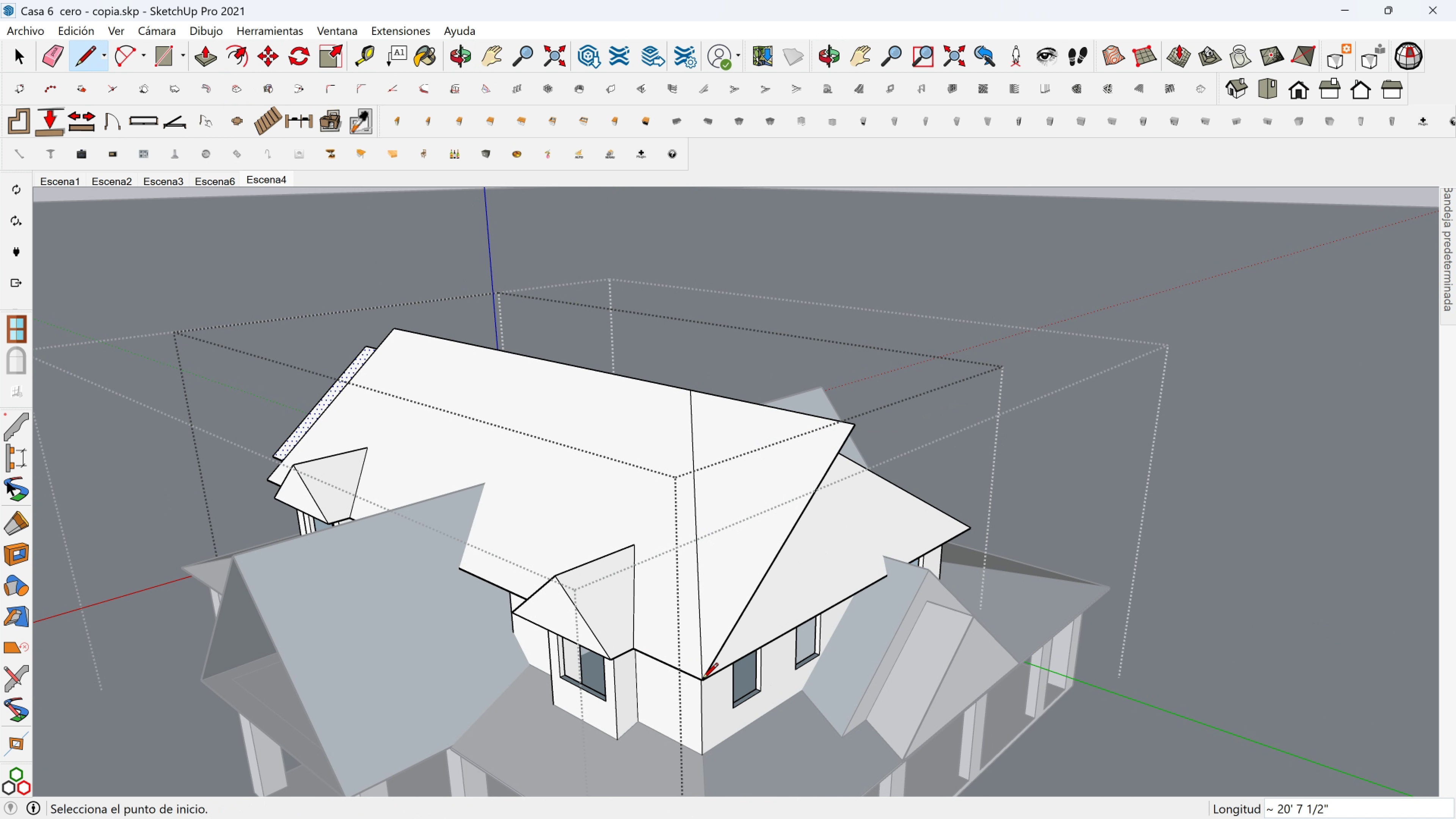 
double_click([702, 680])
 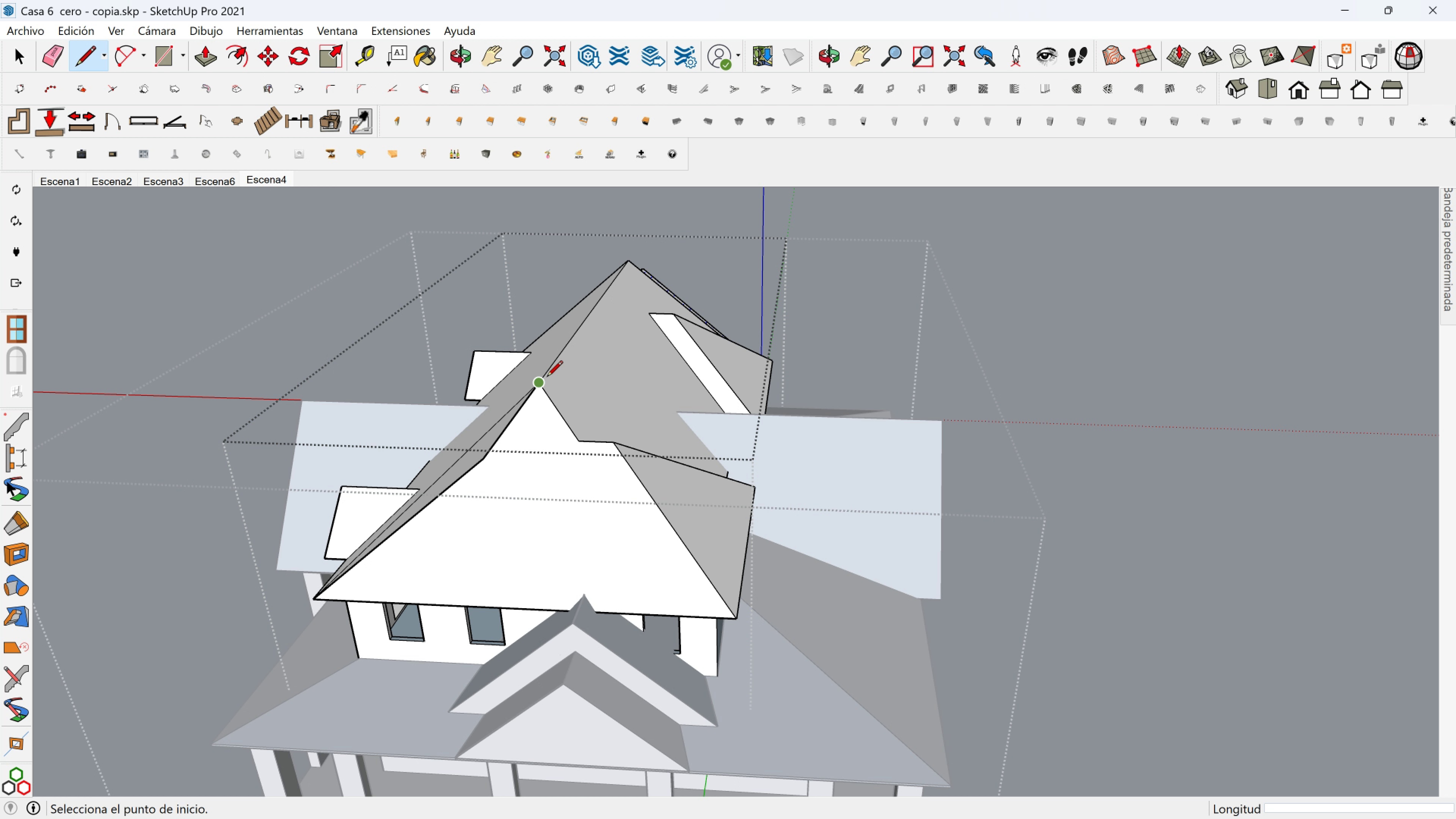 
left_click([547, 378])
 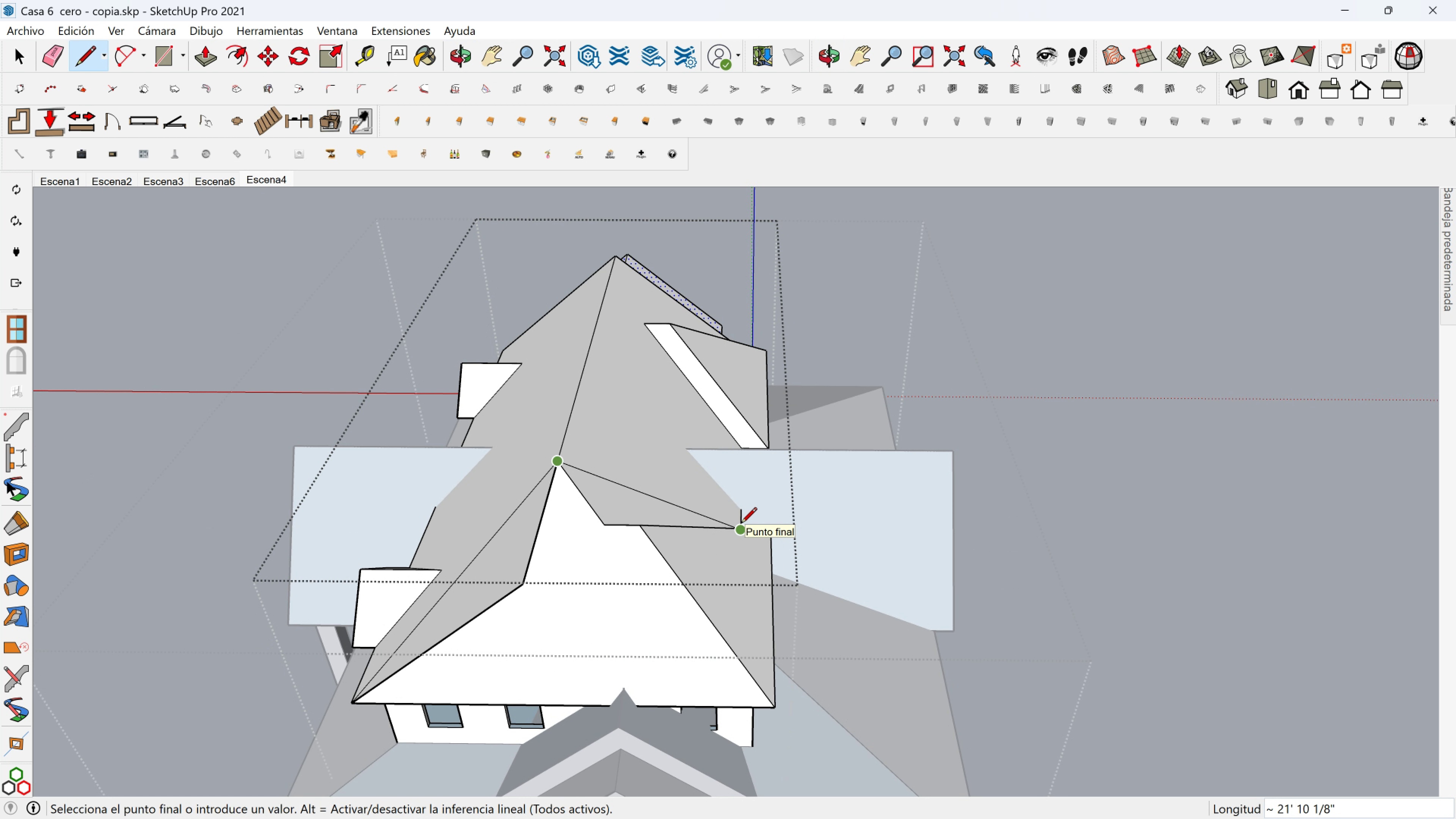 
hold_key(key=ShiftLeft, duration=0.54)
 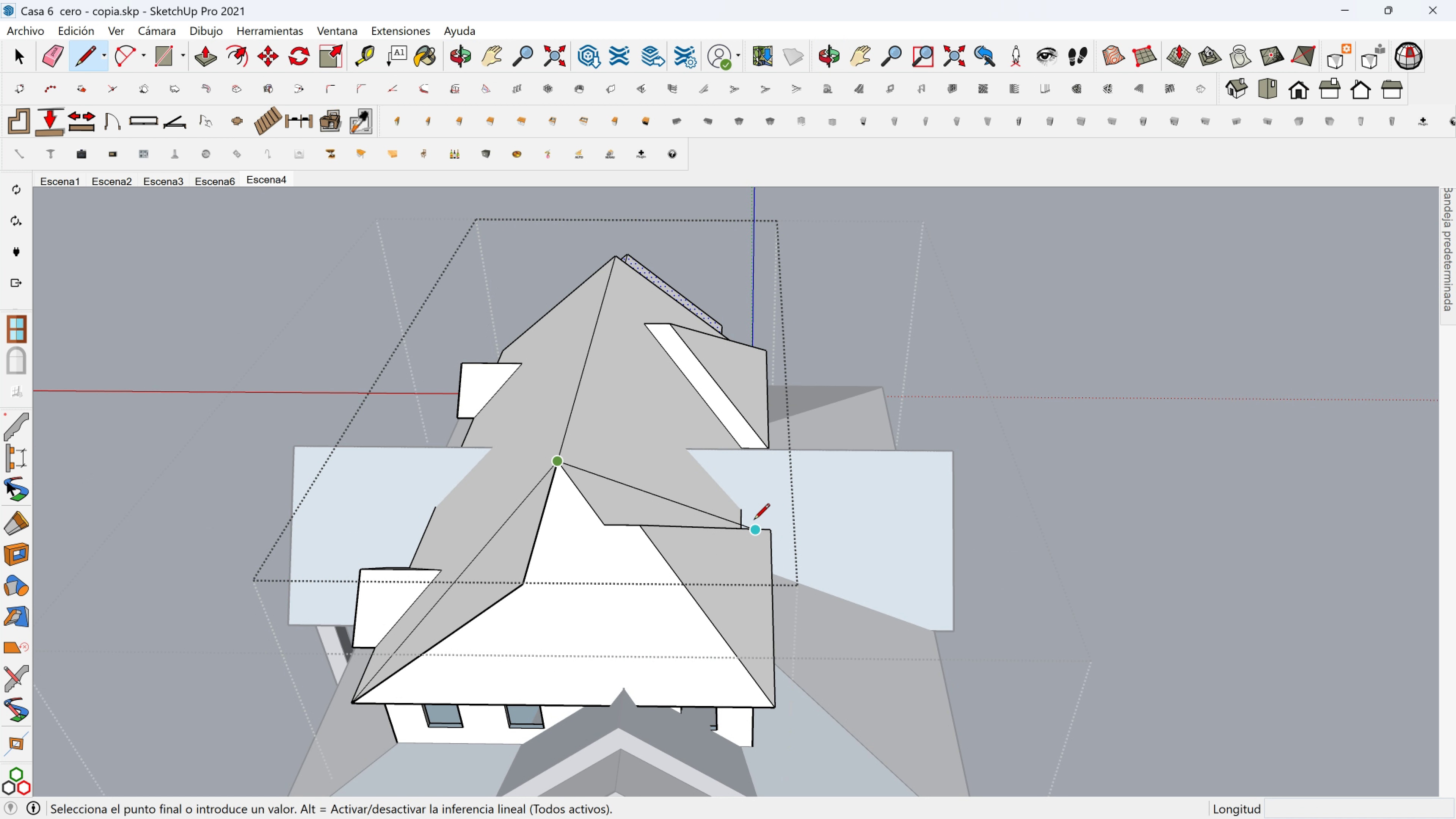 
scroll: coordinate [748, 518], scroll_direction: up, amount: 5.0
 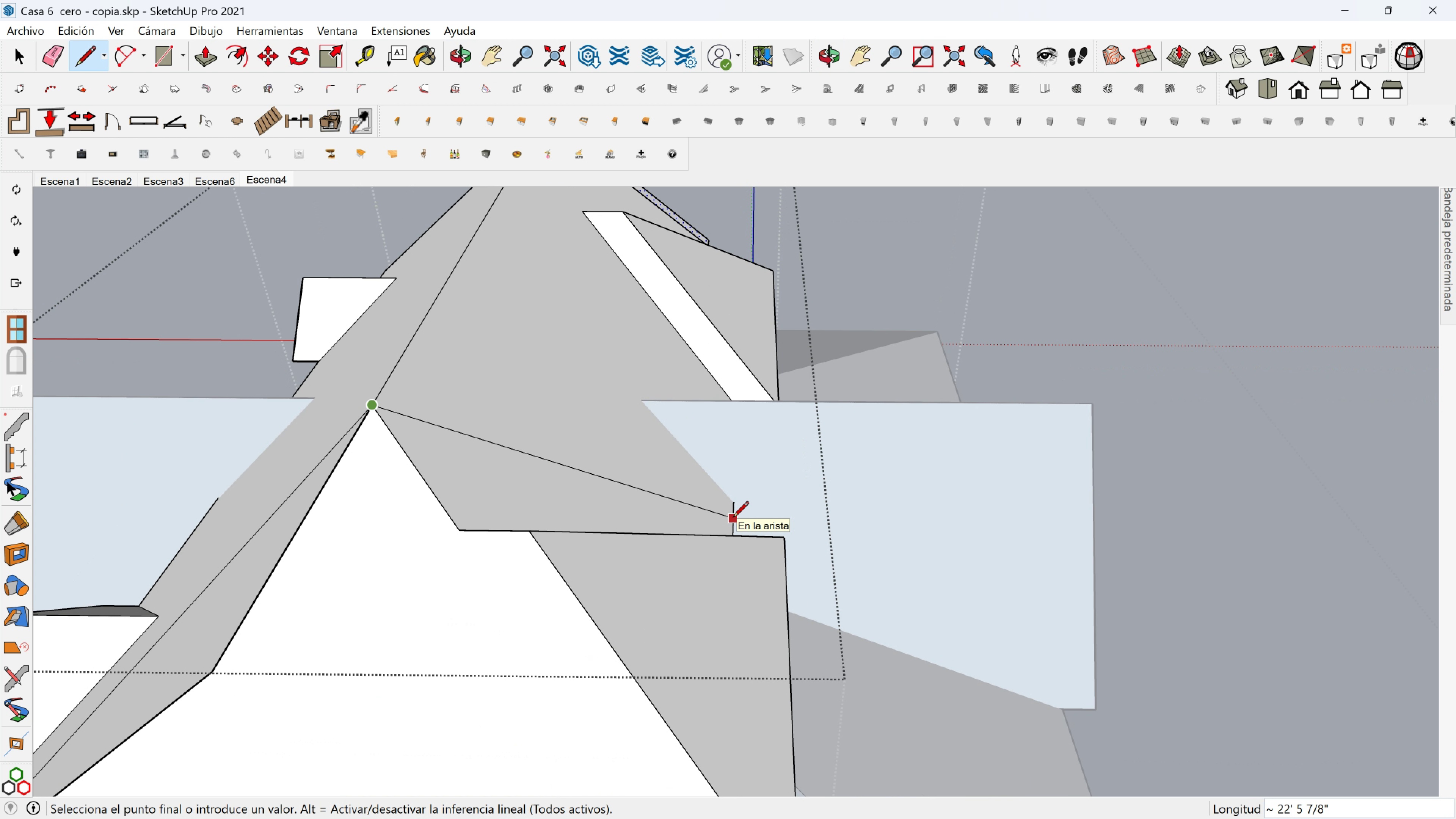 
hold_key(key=ShiftLeft, duration=1.5)
scroll: coordinate [709, 676], scroll_direction: down, amount: 1.0
 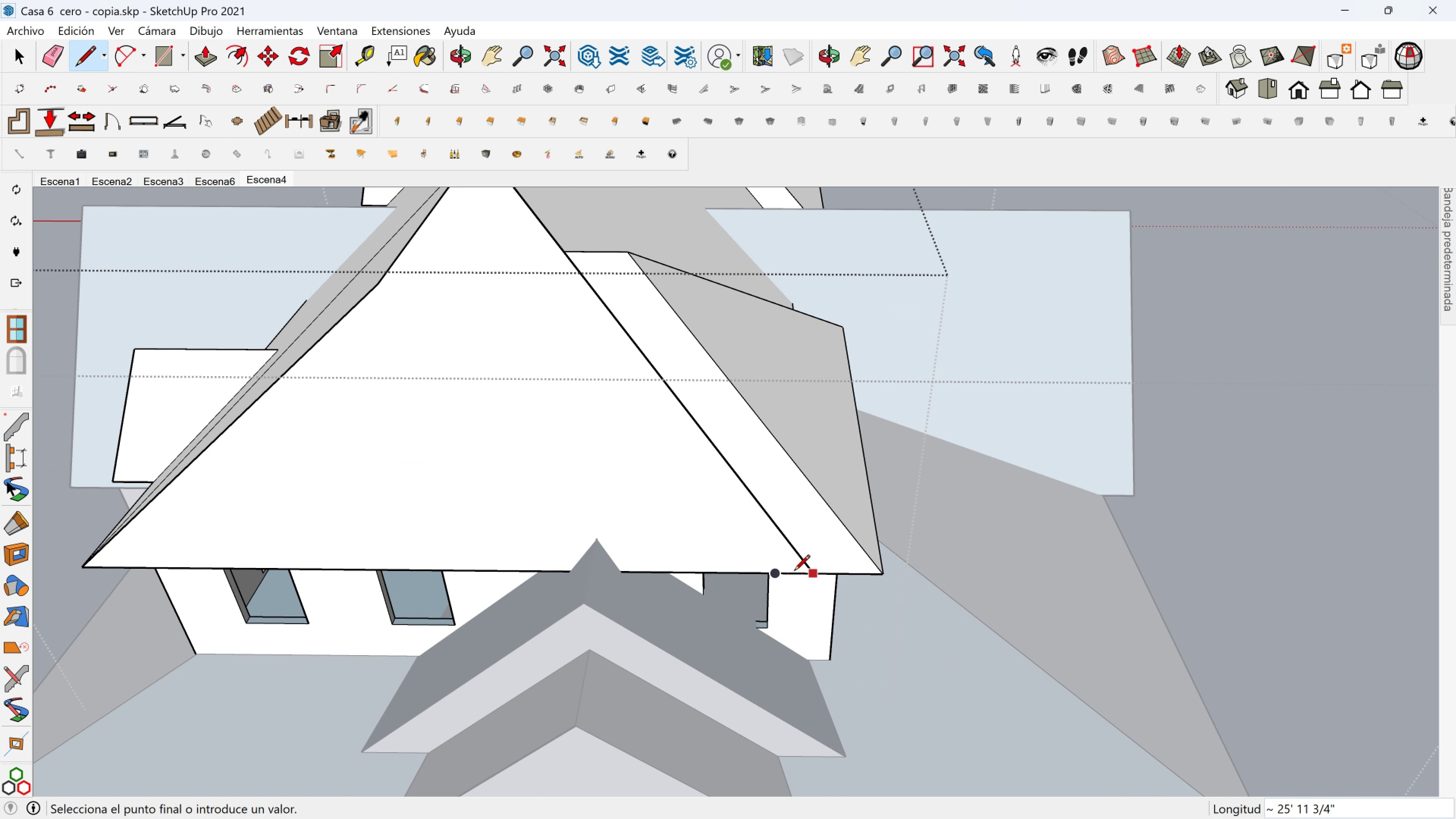 
hold_key(key=ShiftLeft, duration=0.48)
left_click([803, 571])
 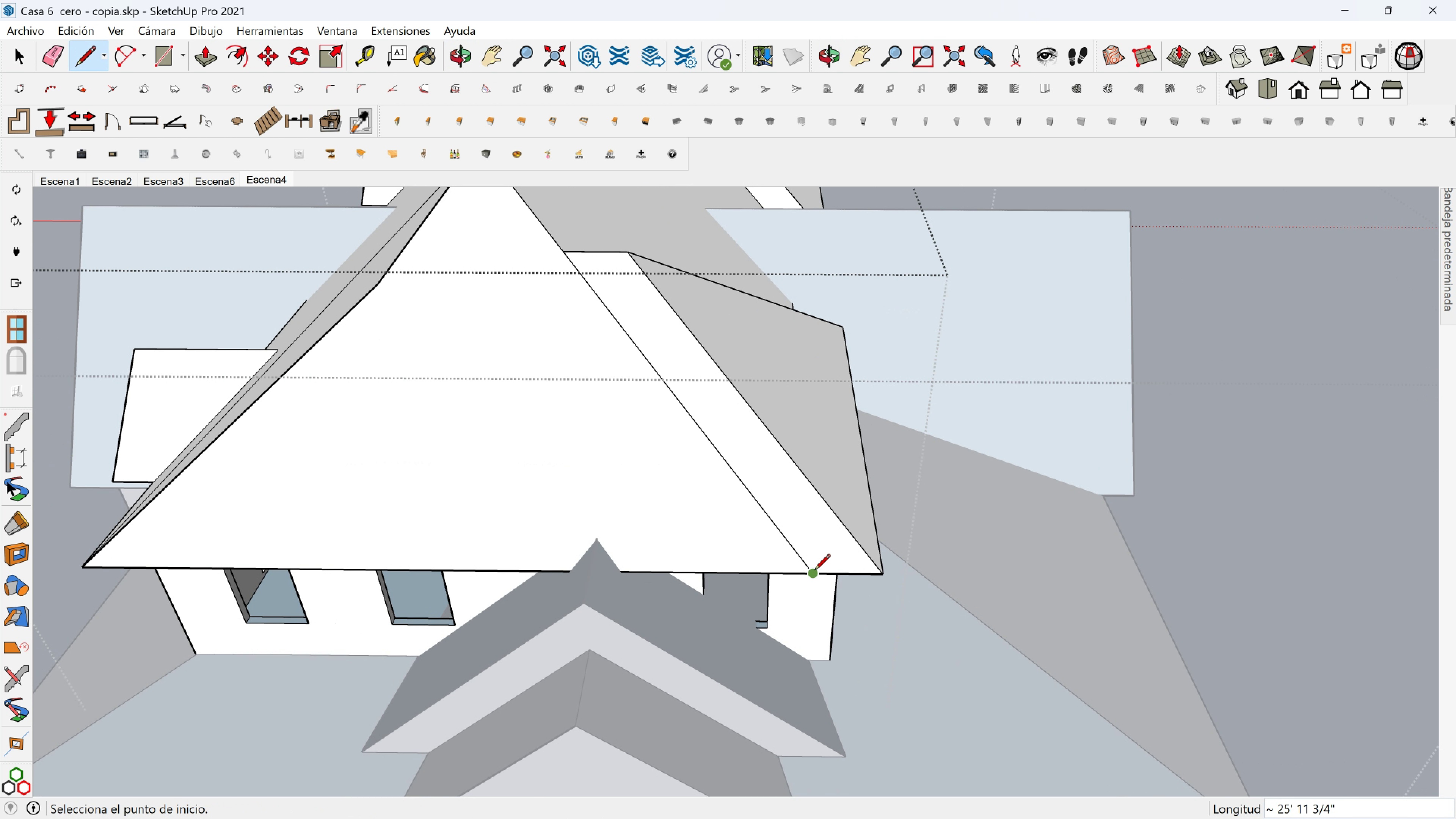 
left_click([814, 571])
 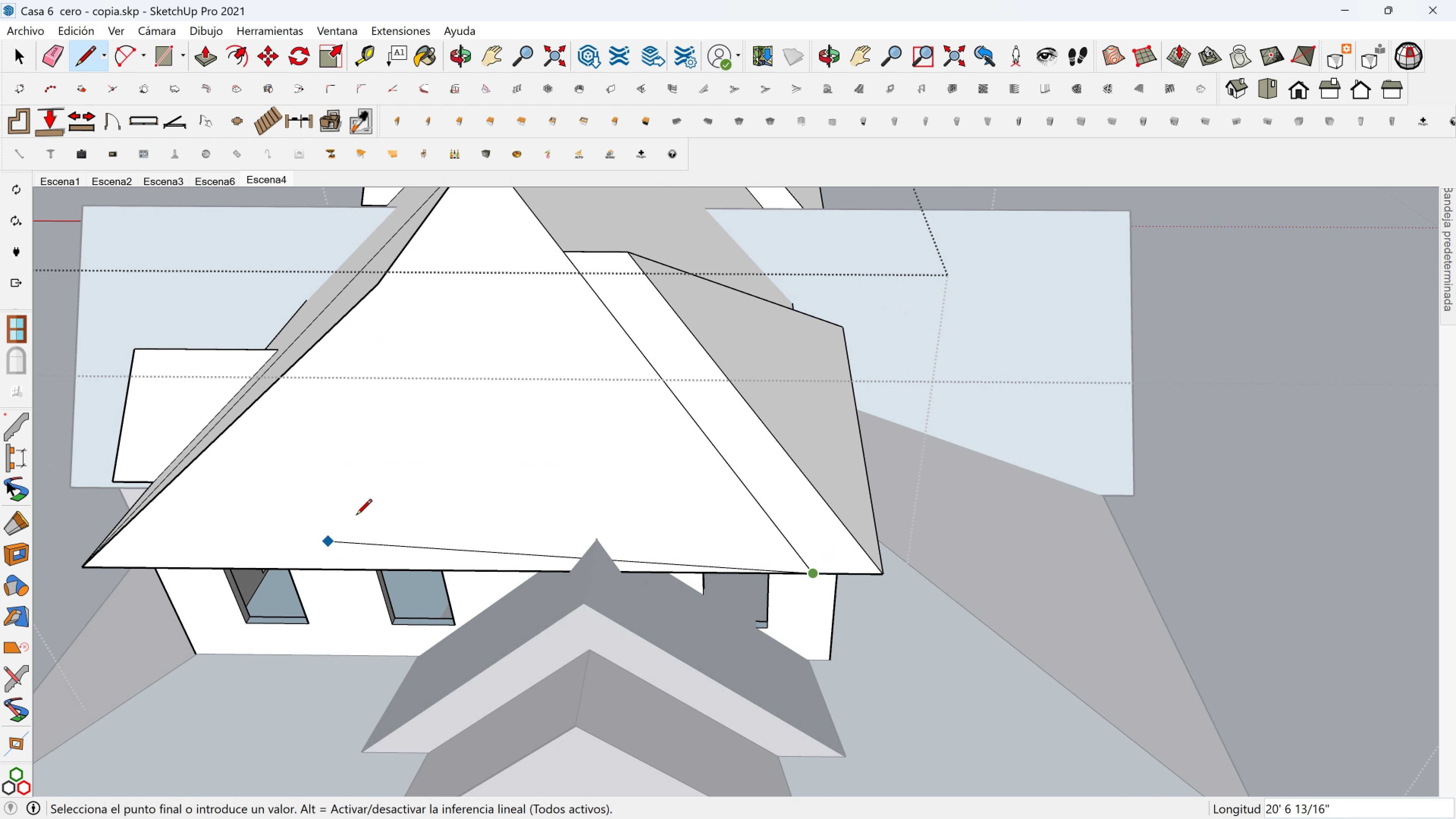 
key(Shift+ShiftLeft)
 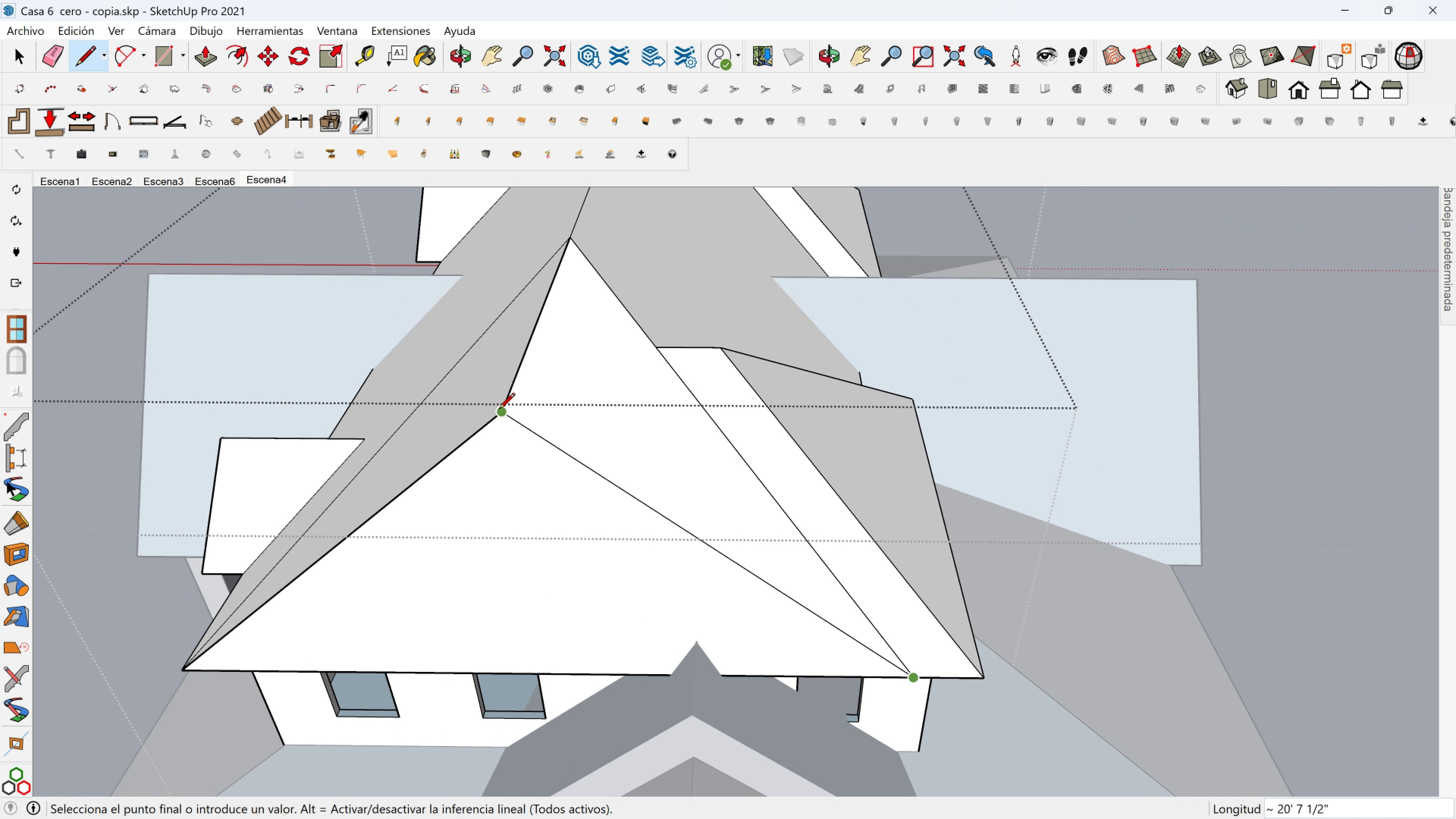 
left_click([500, 409])
 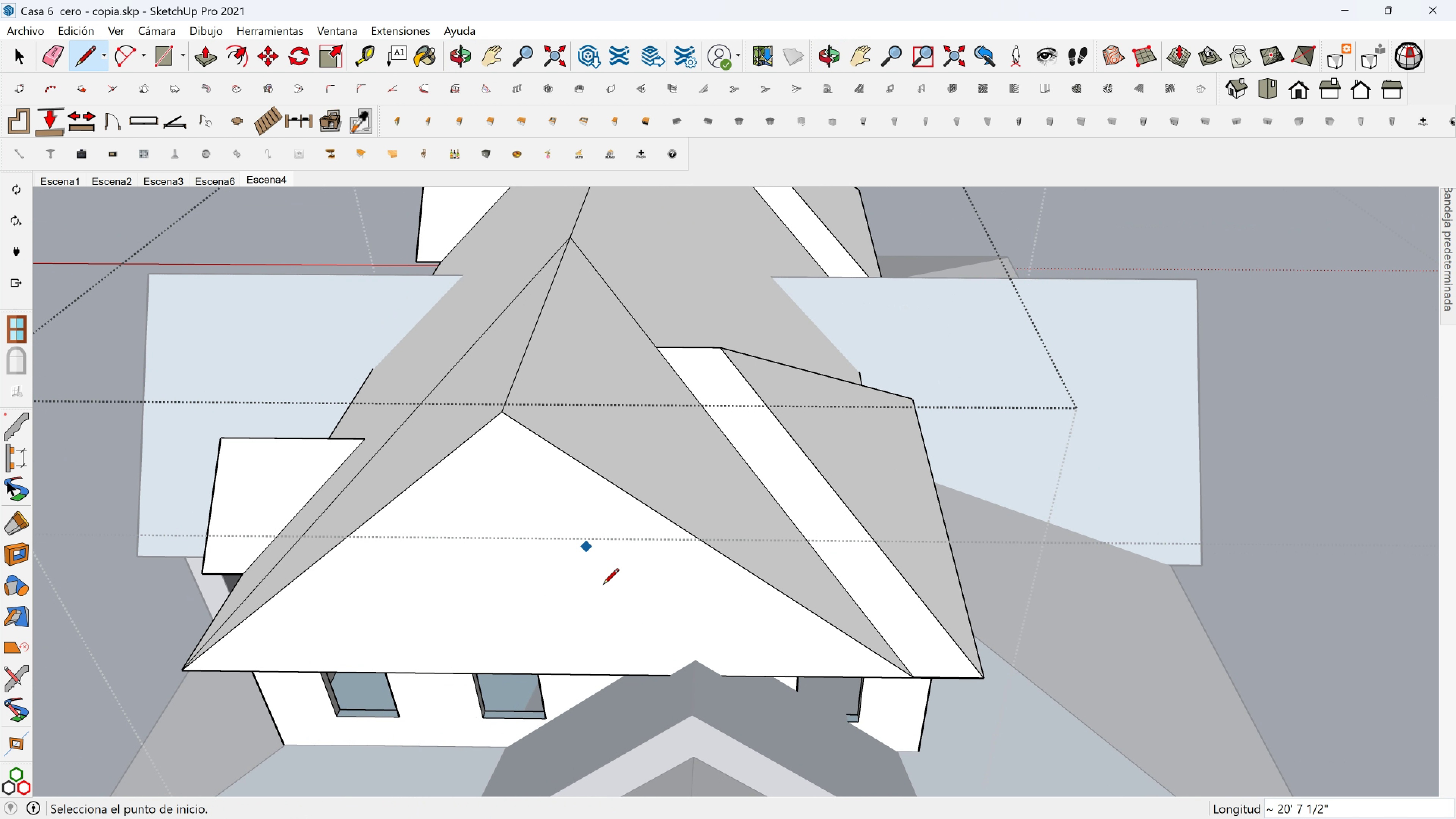 
key(Shift+ShiftLeft)
 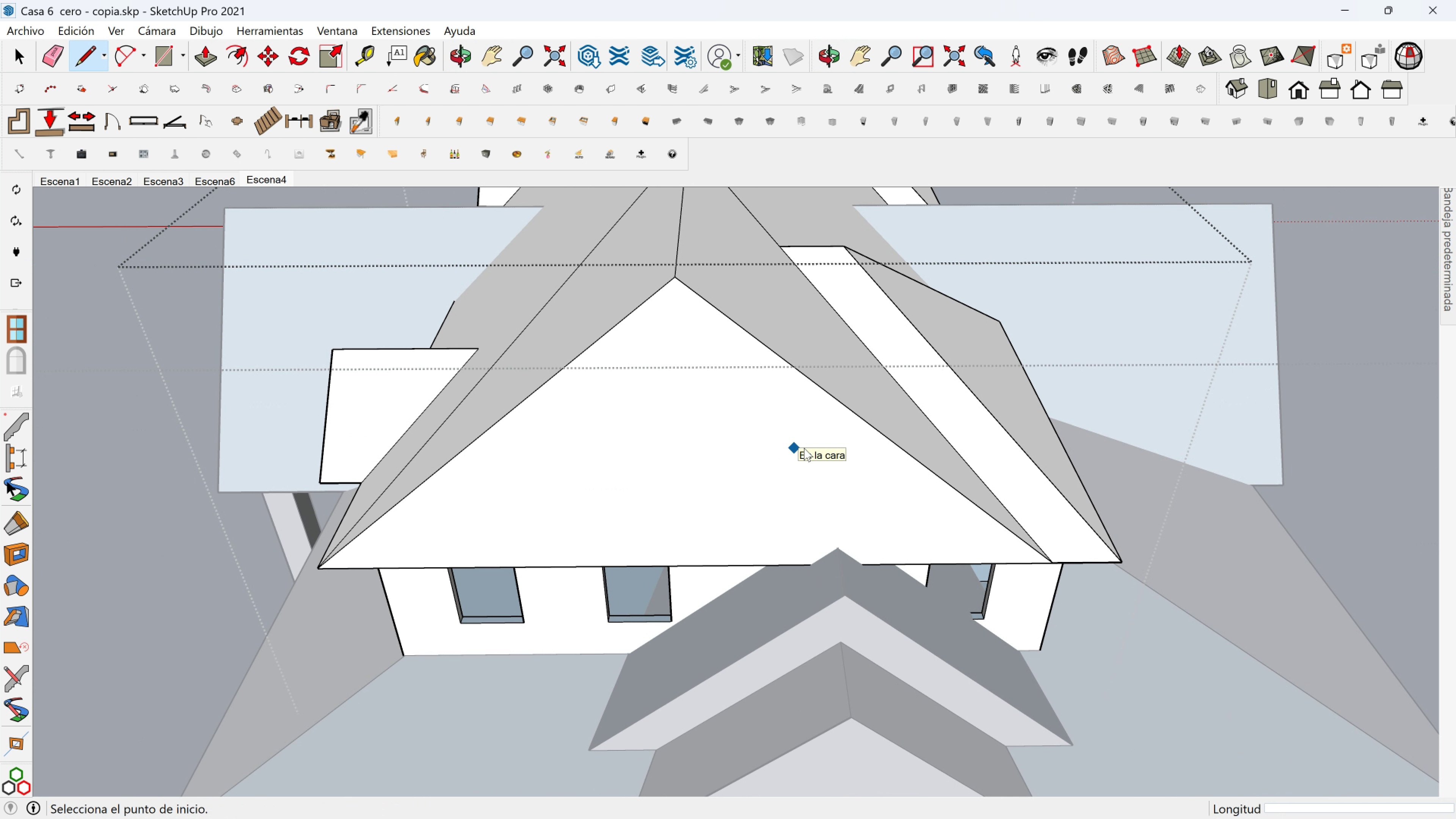 
key(Space)
 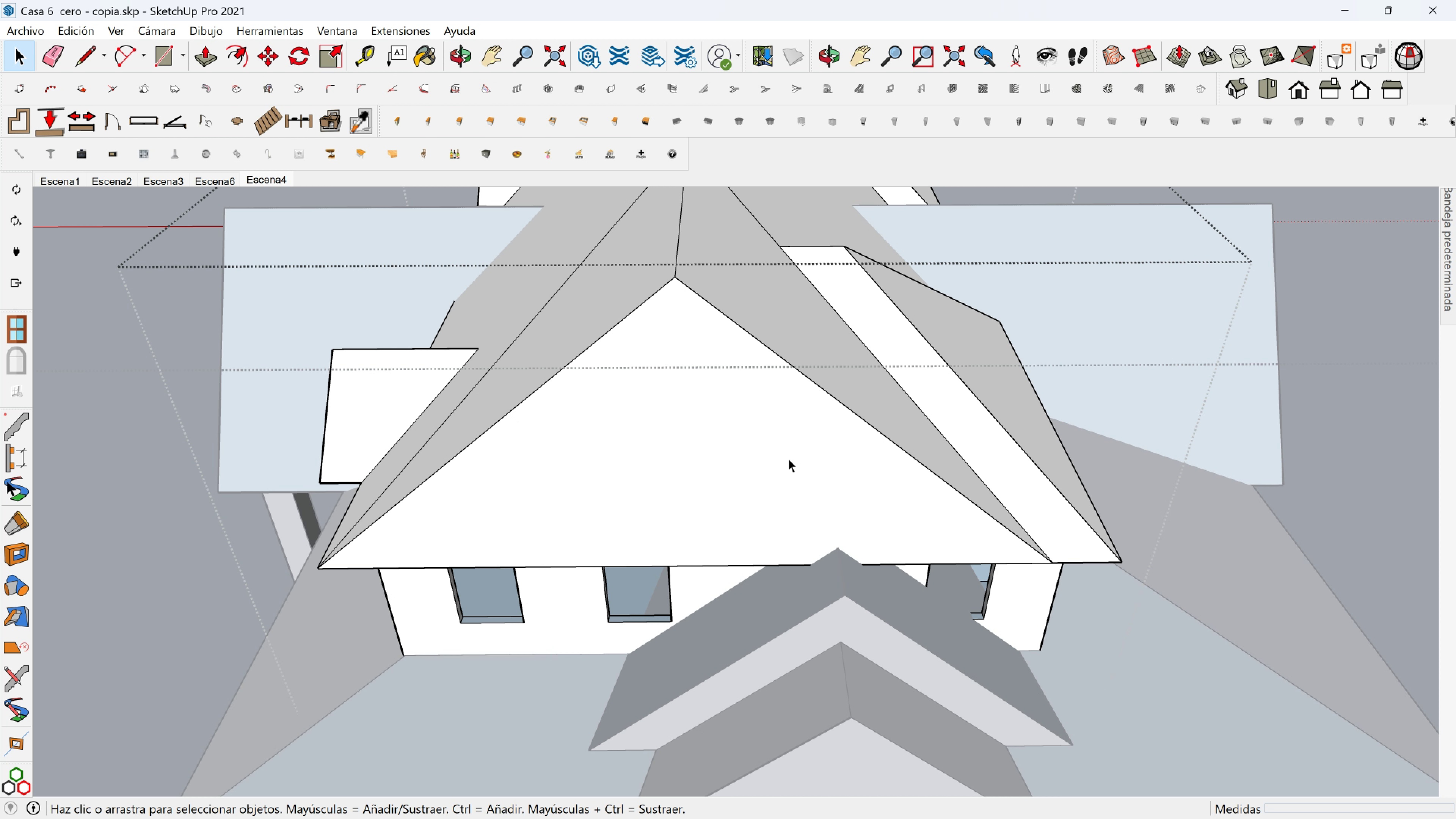 
scroll: coordinate [695, 398], scroll_direction: down, amount: 5.0
 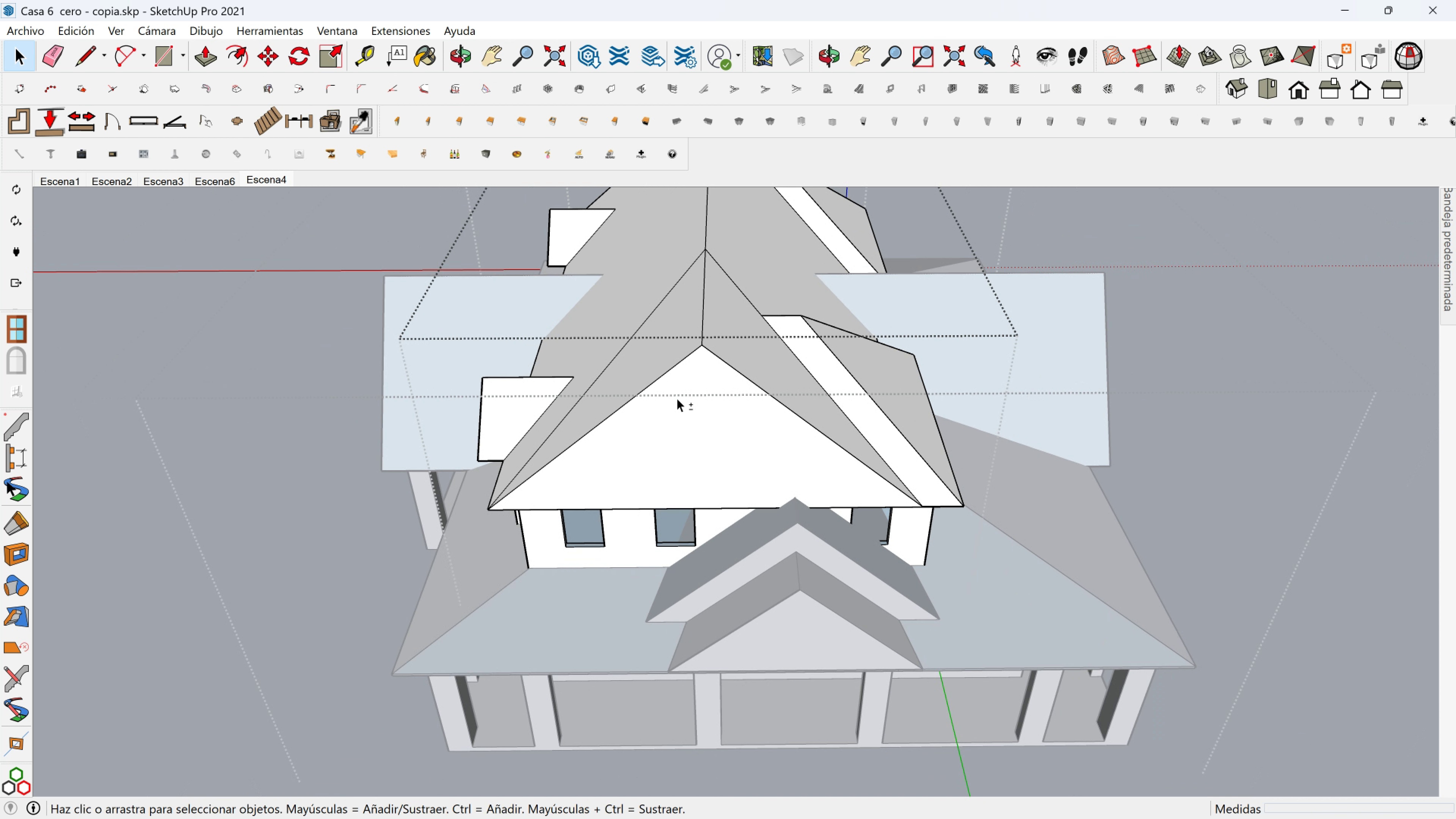 
key(Shift+ShiftLeft)
 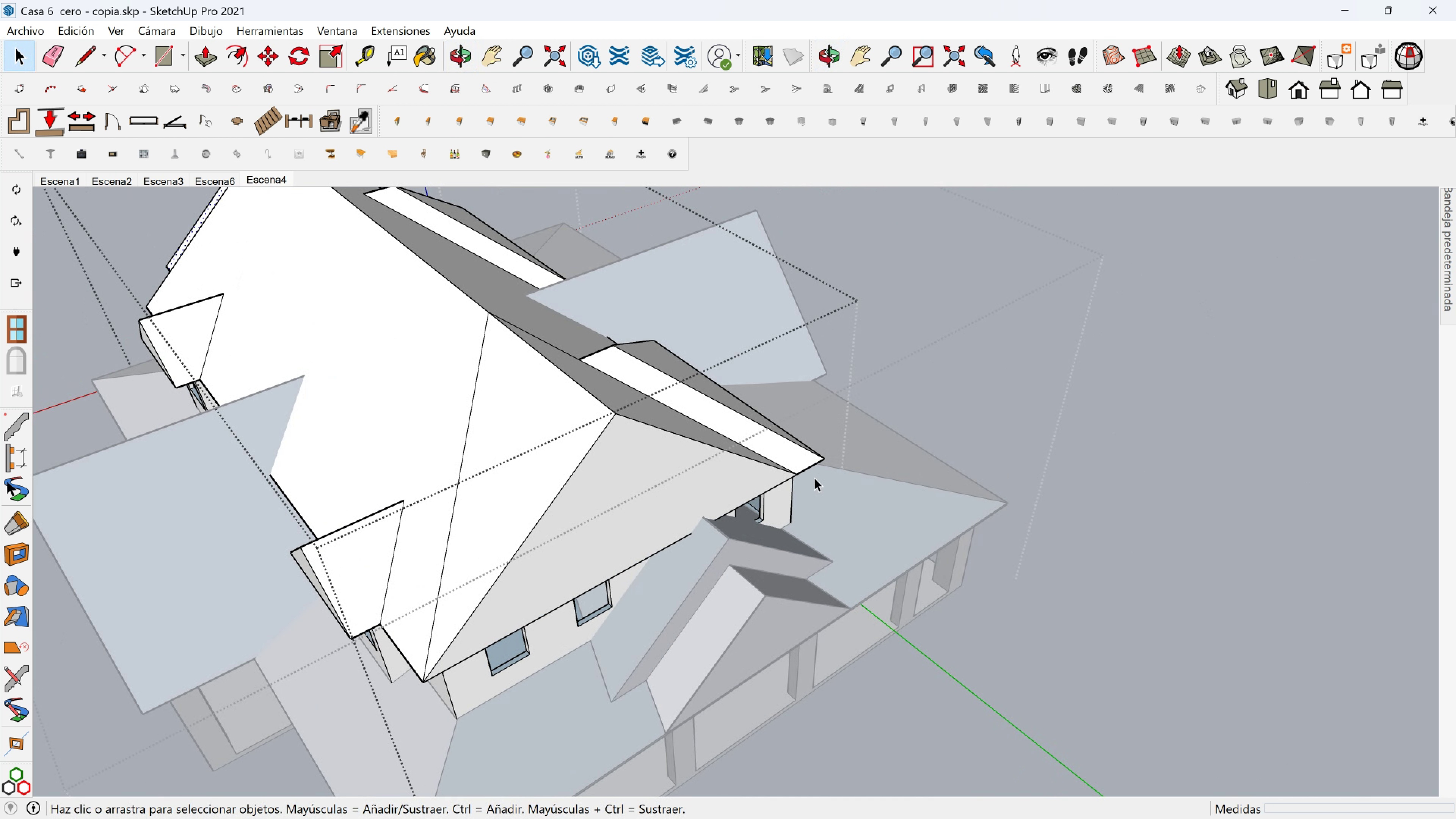 
scroll: coordinate [656, 480], scroll_direction: down, amount: 3.0
 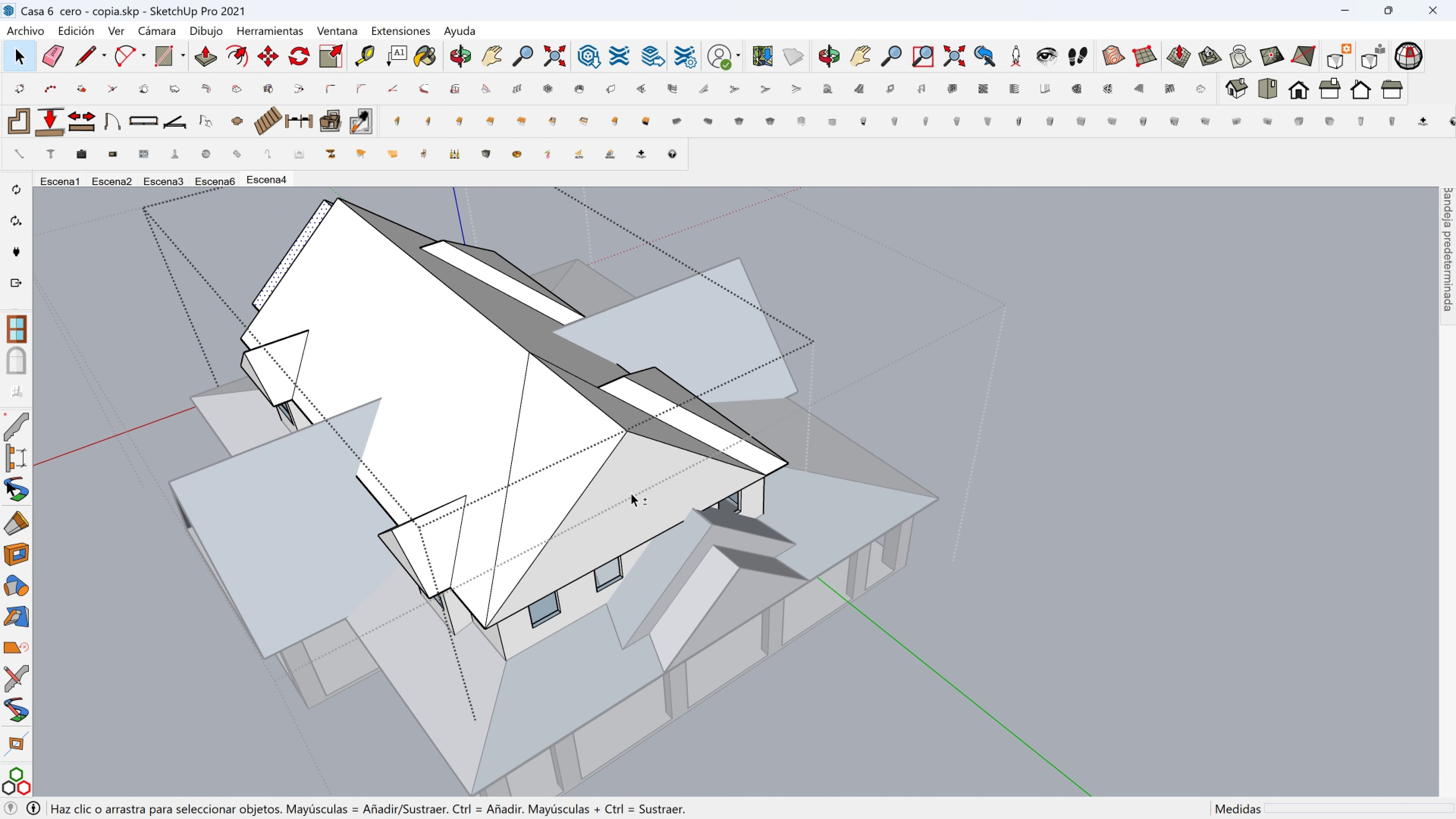 
hold_key(key=ShiftLeft, duration=0.46)
 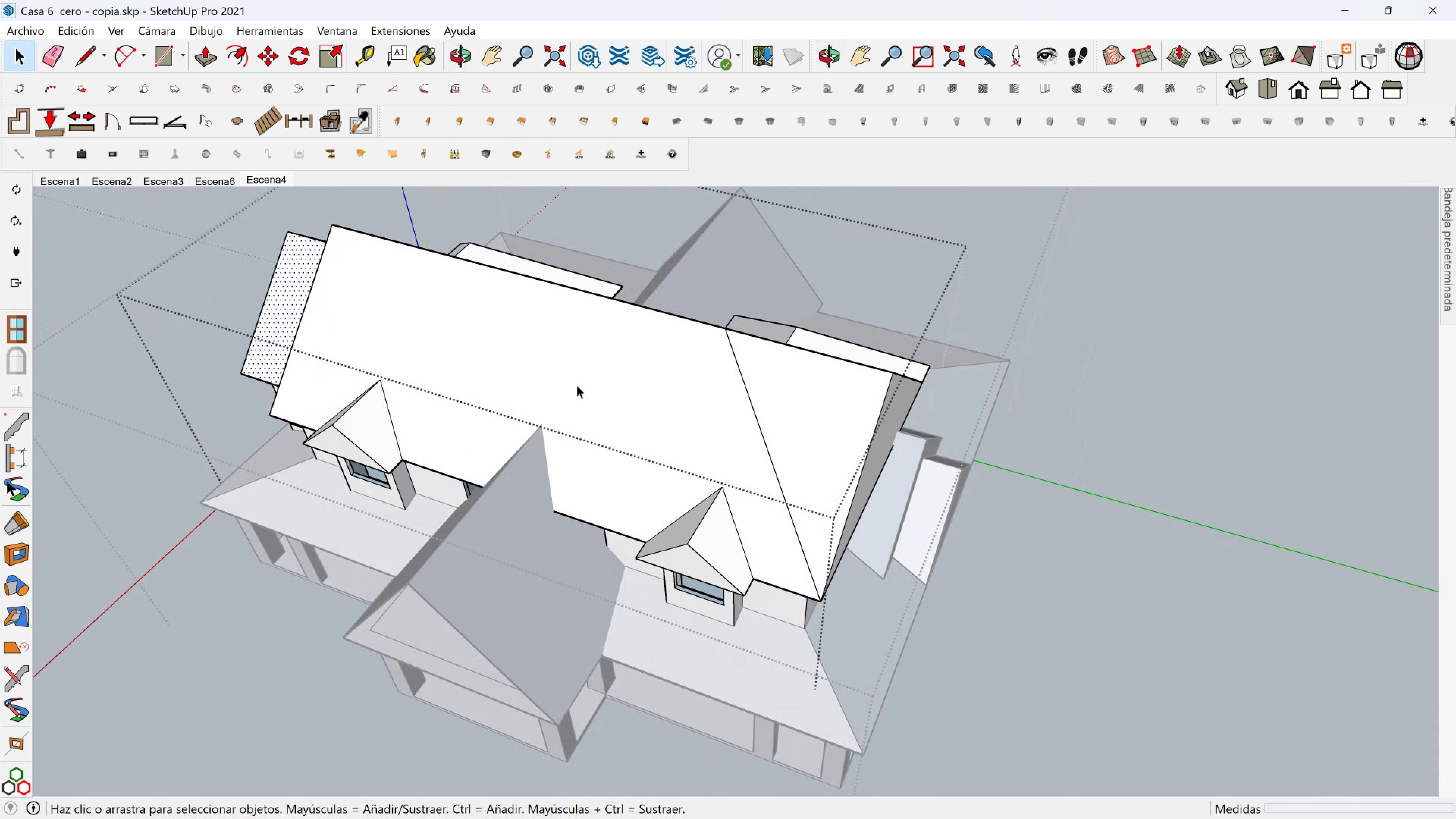 
key(Shift+ShiftLeft)
 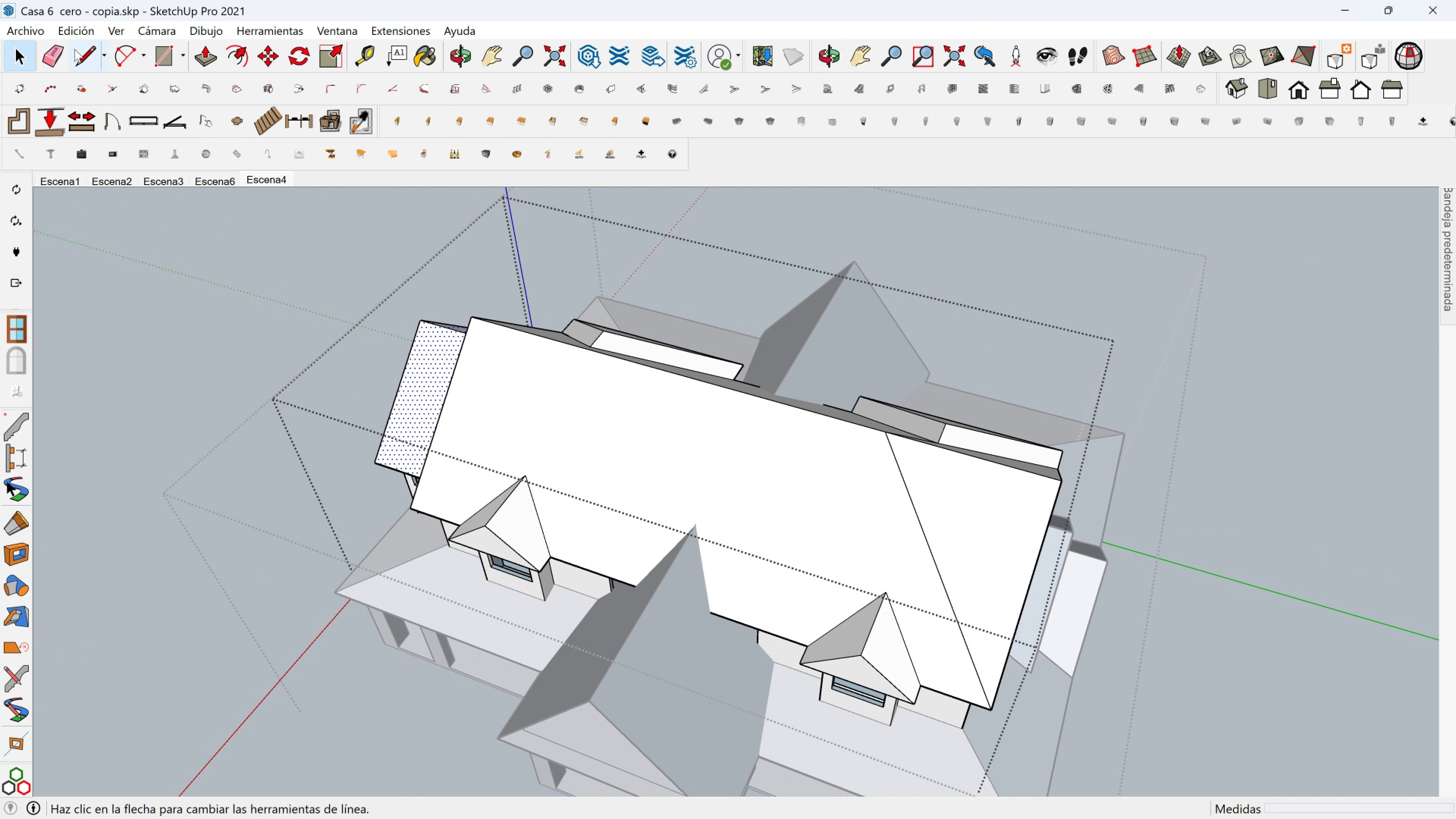 
left_click([58, 59])
 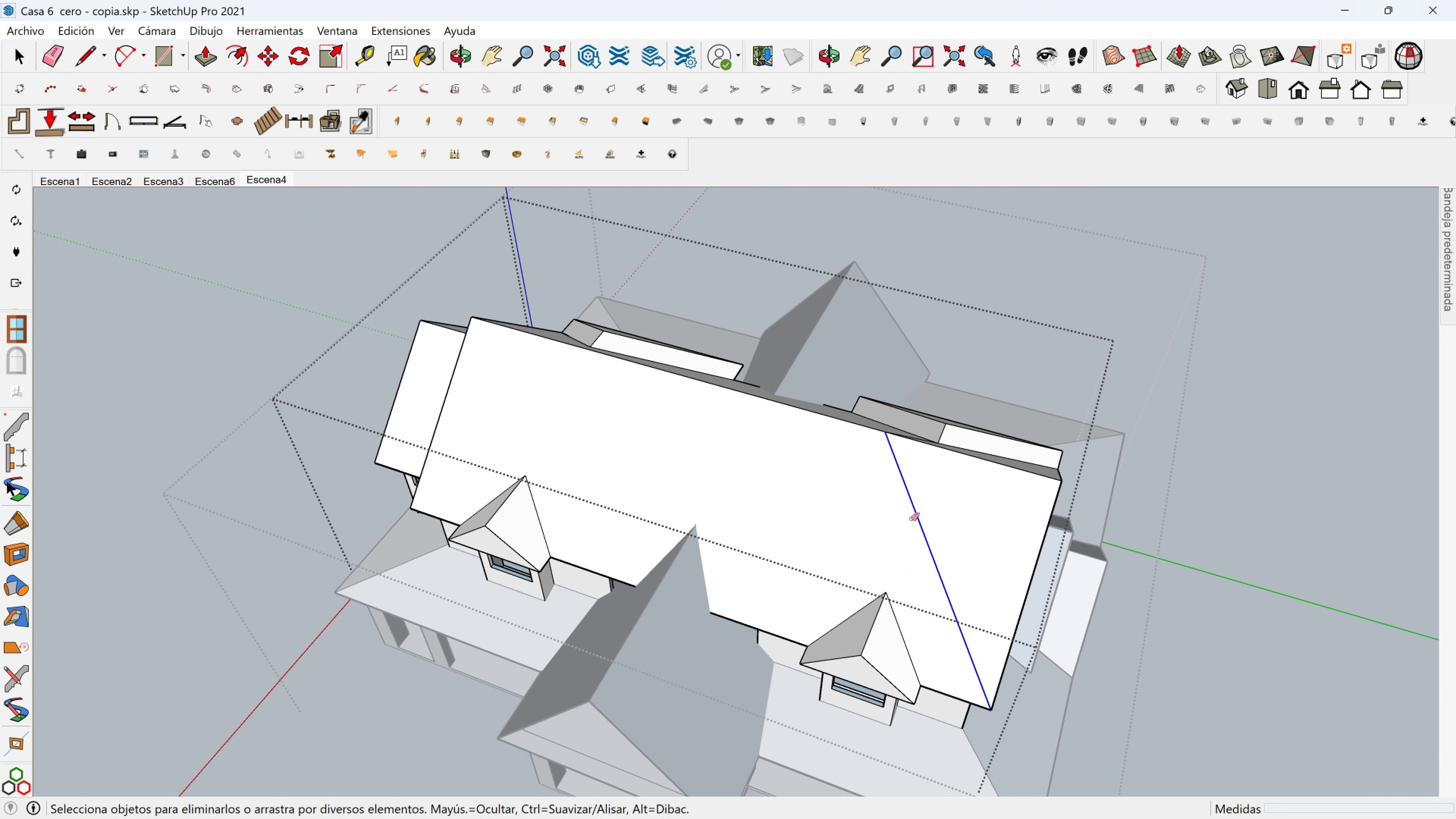 
key(Shift+ShiftLeft)
 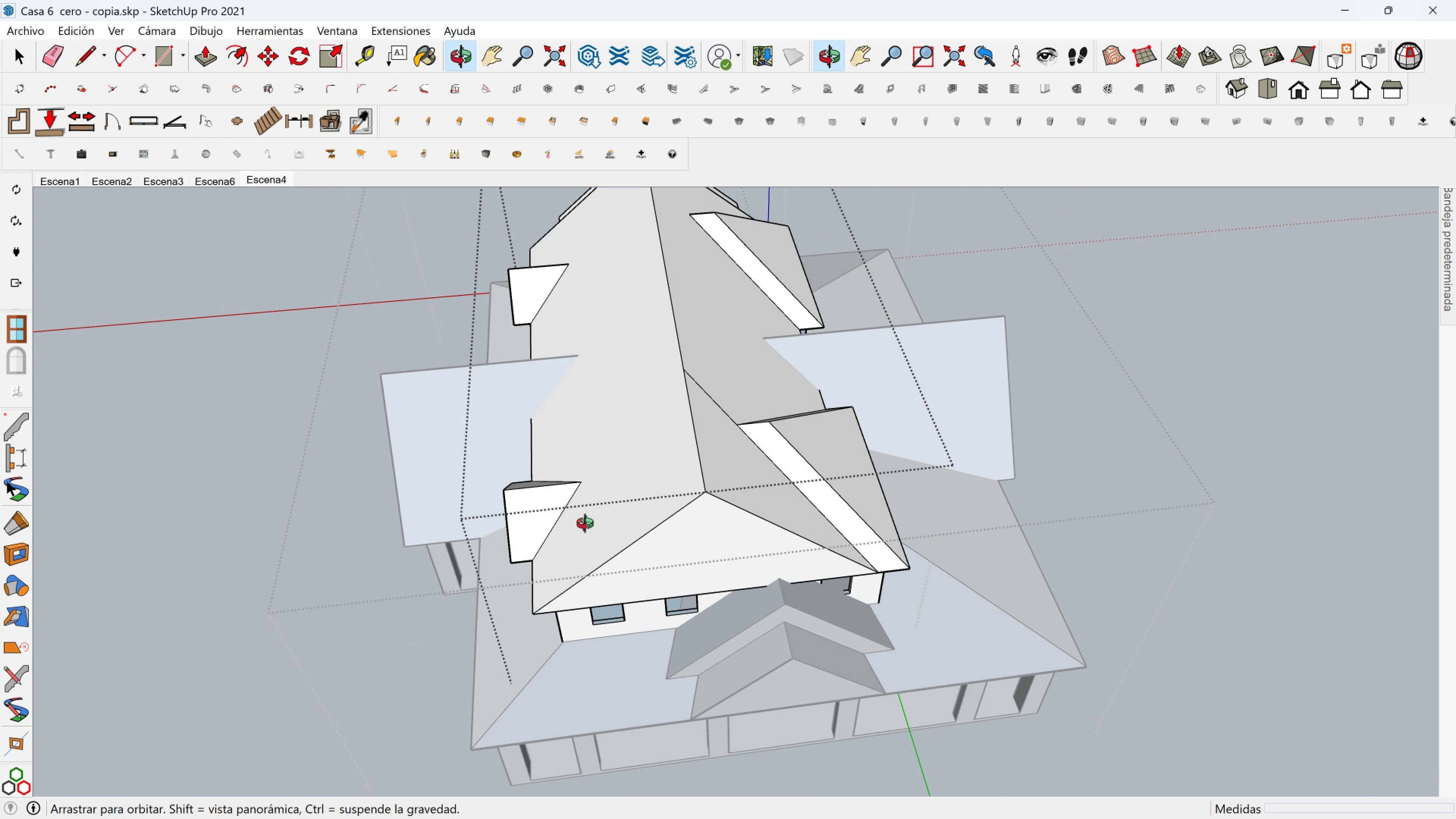 
scroll: coordinate [680, 417], scroll_direction: up, amount: 1.0
 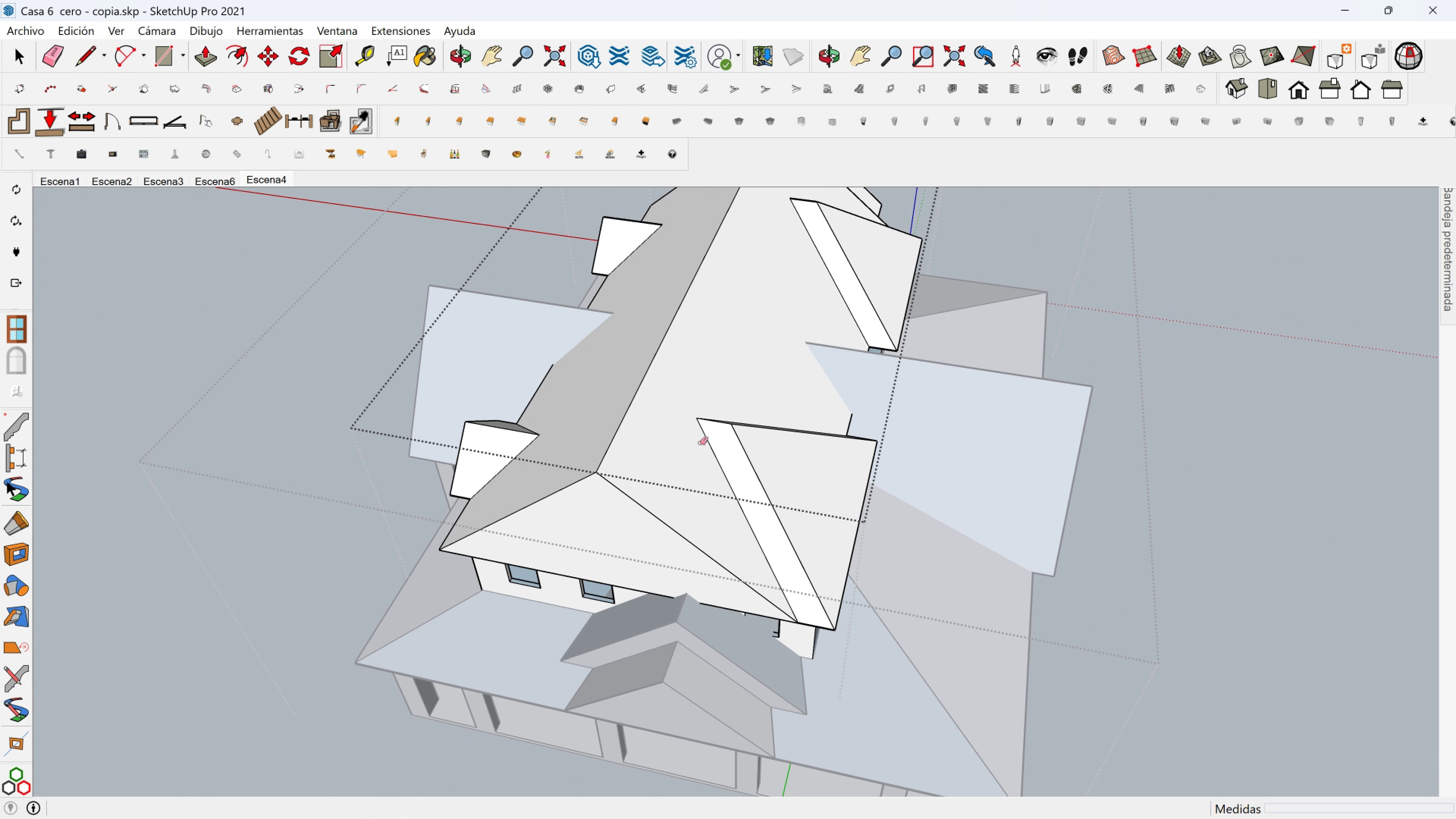 
hold_key(key=ShiftLeft, duration=0.36)
 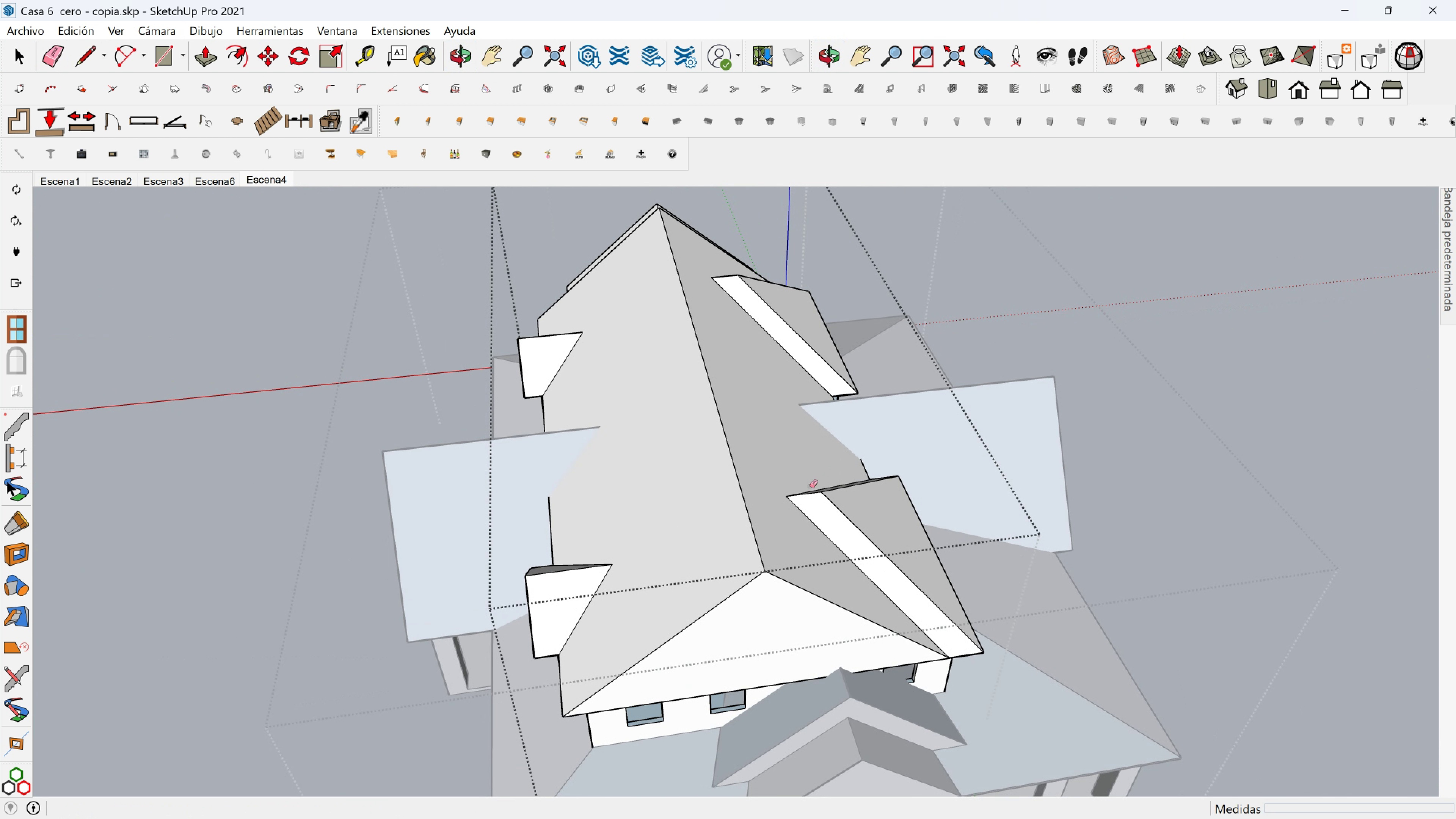 
scroll: coordinate [798, 493], scroll_direction: down, amount: 2.0
 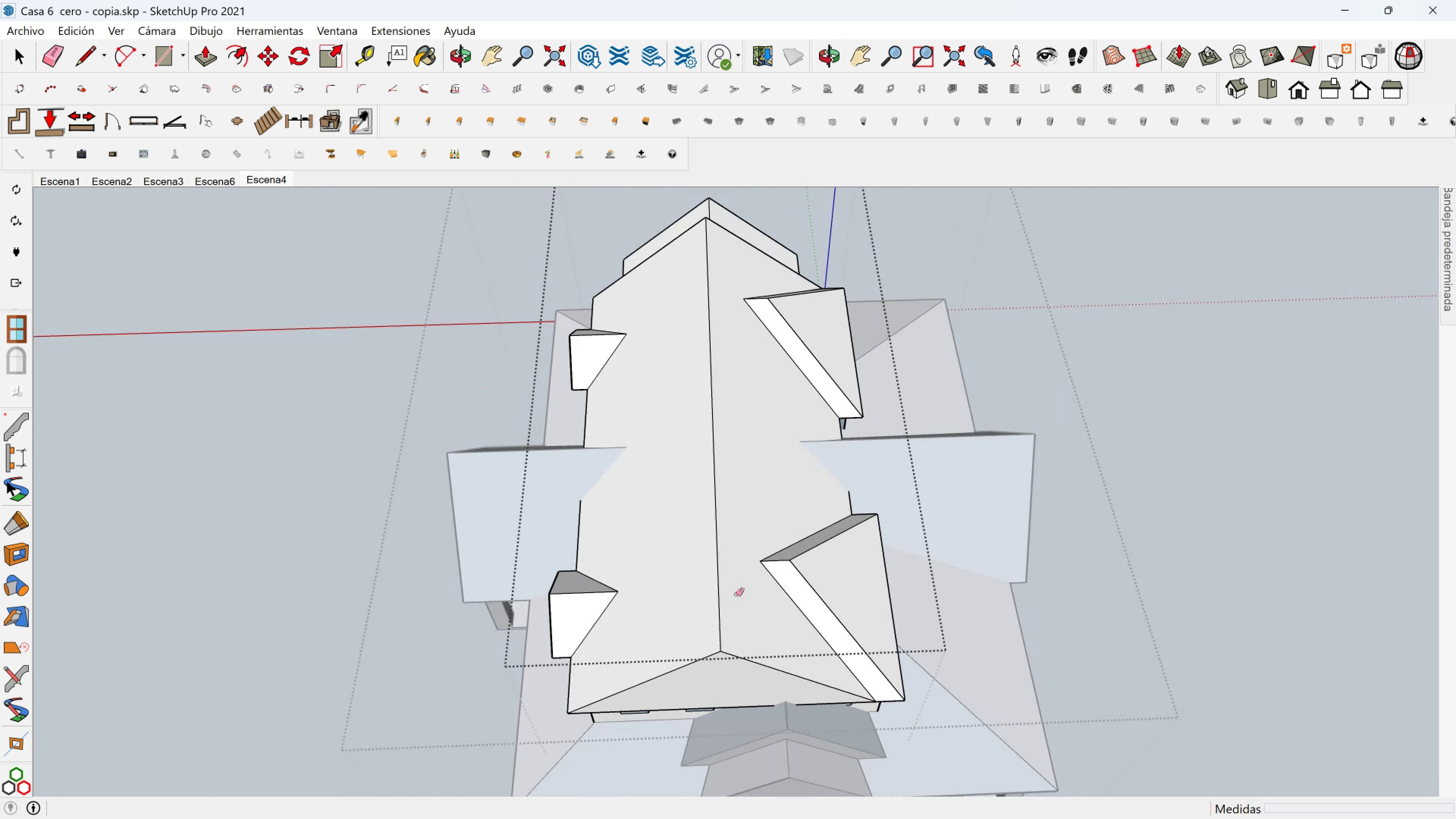 
hold_key(key=ShiftLeft, duration=0.3)
 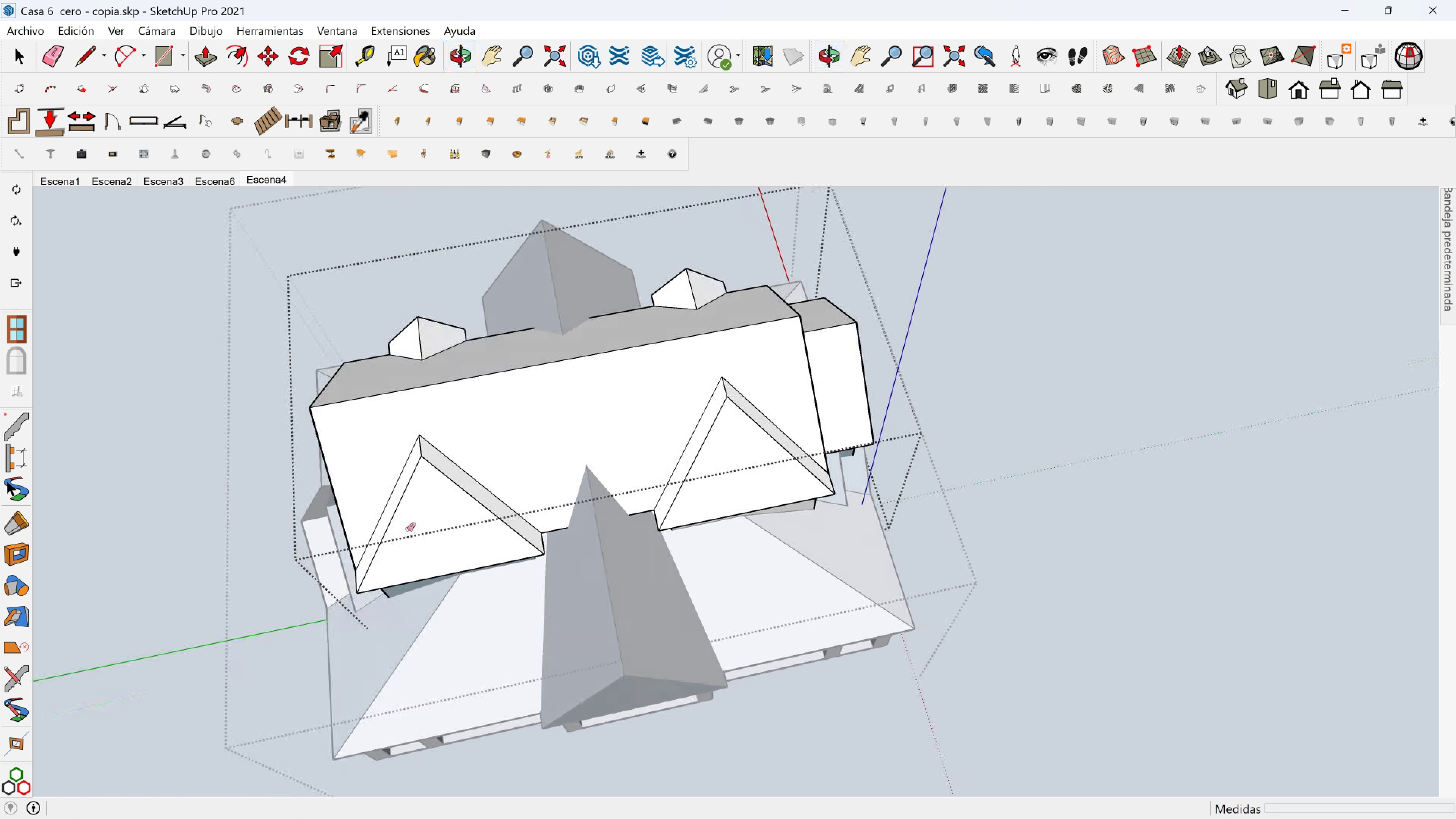 
hold_key(key=ShiftLeft, duration=0.39)
 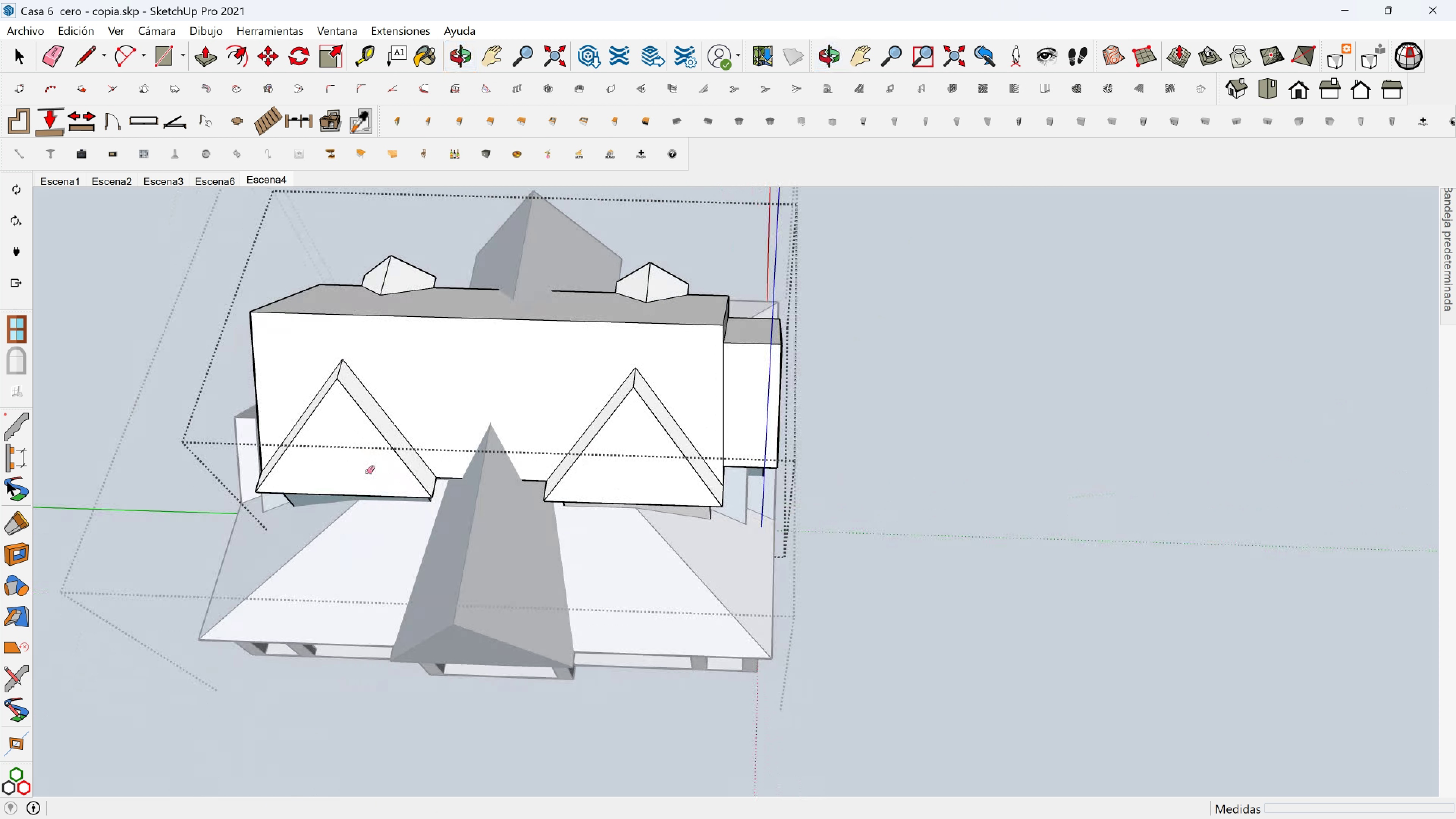 
hold_key(key=ShiftLeft, duration=0.33)
 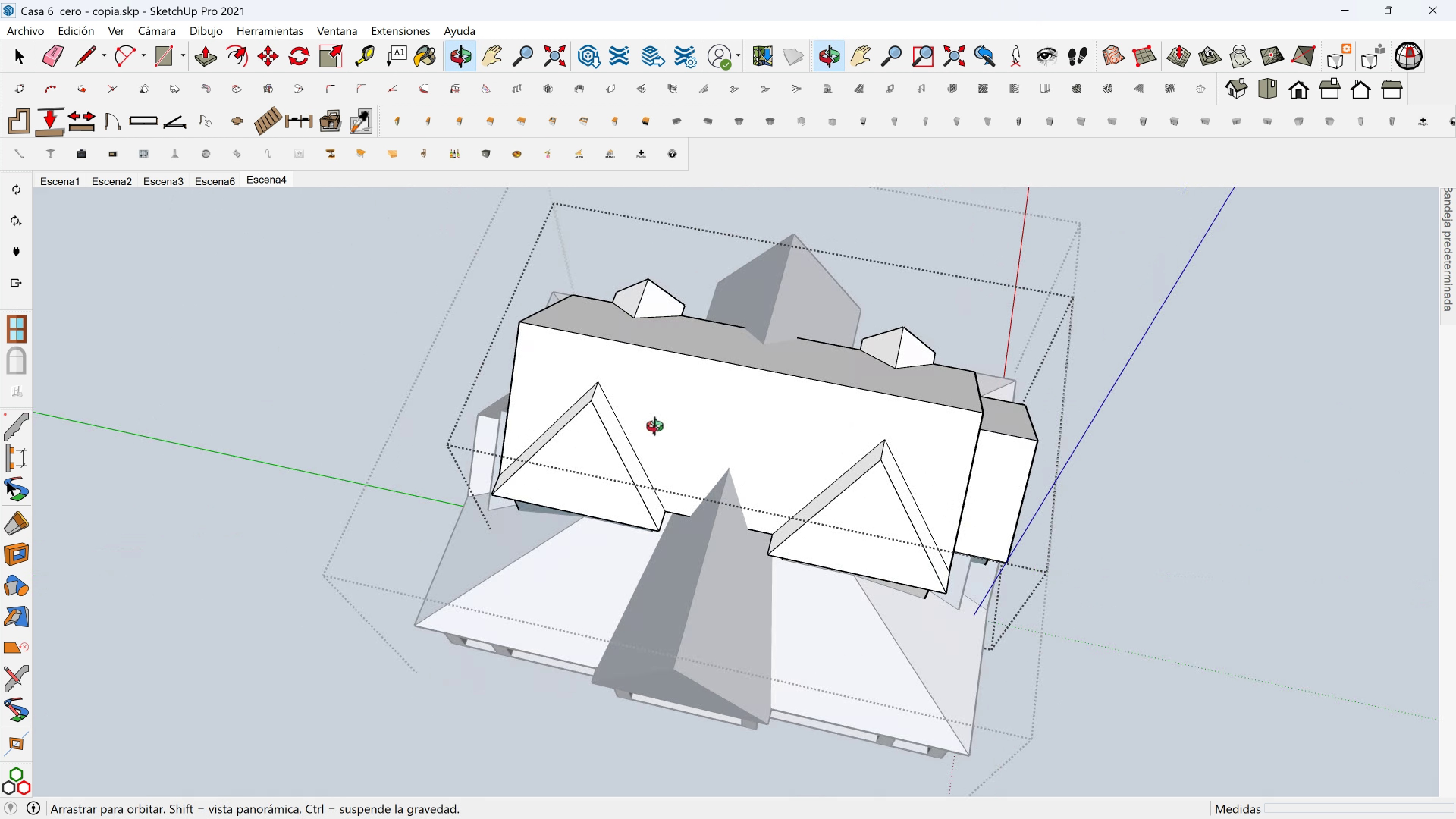 
key(Shift+ShiftLeft)
 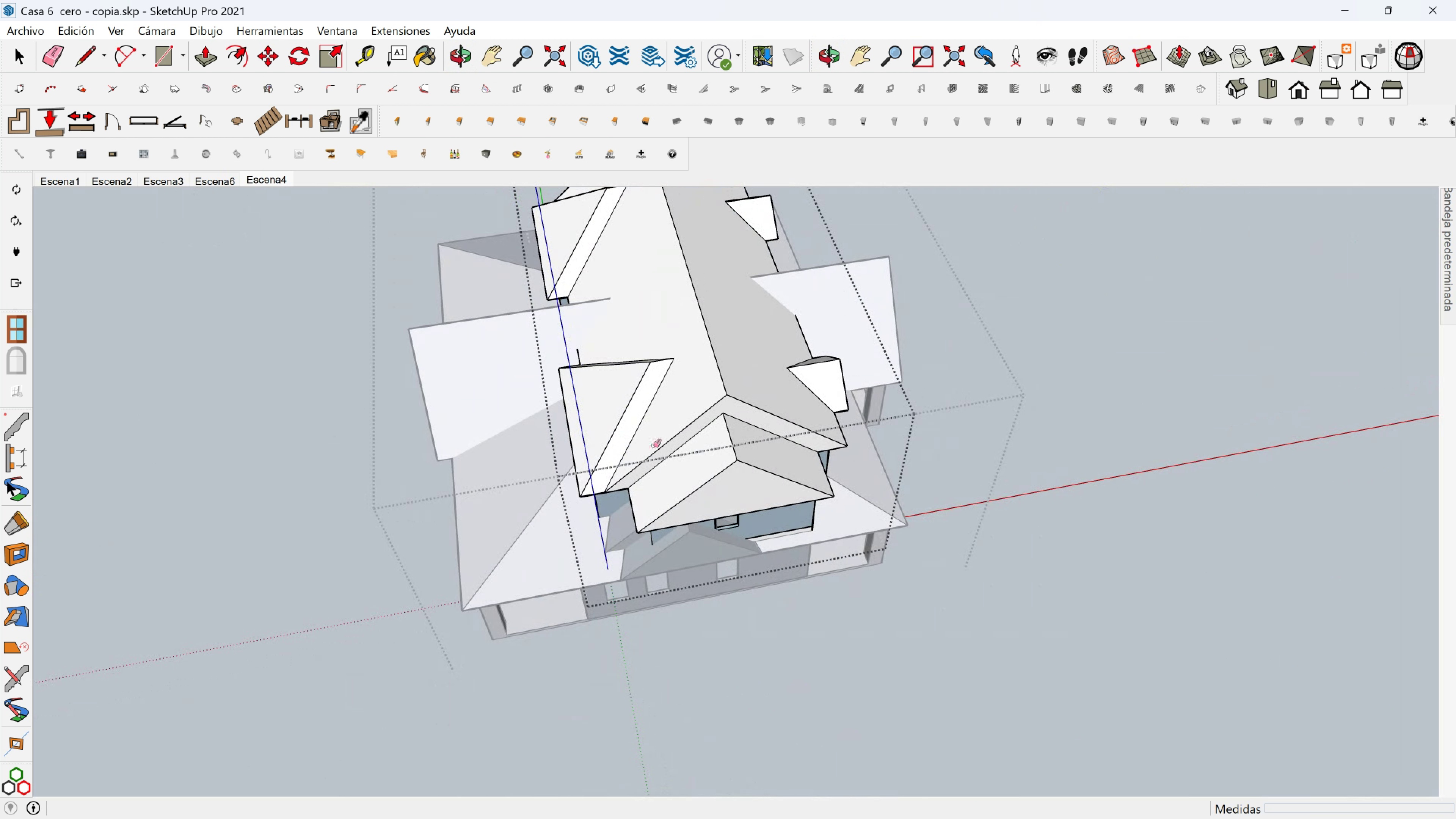 
key(Space)
 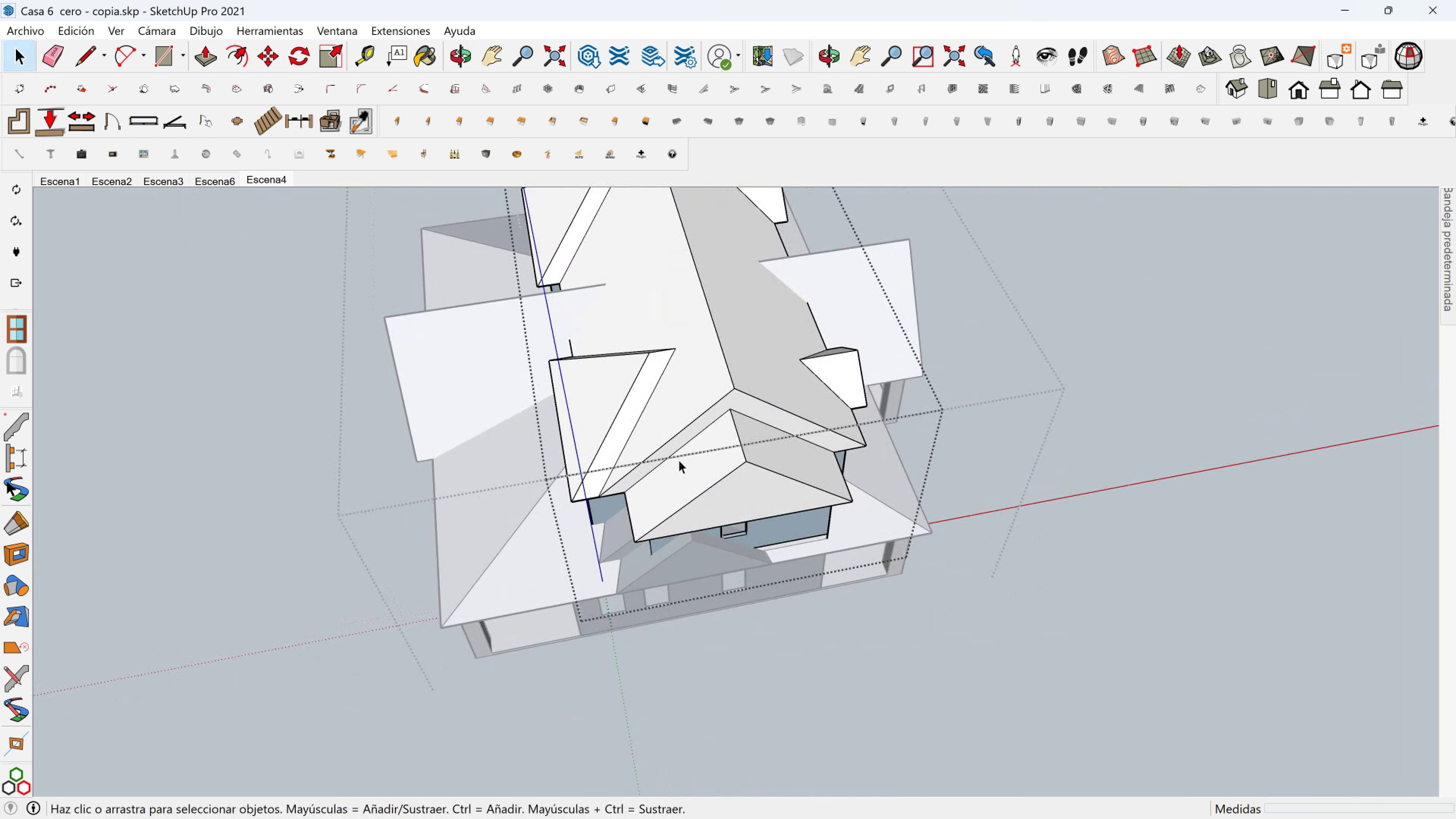 
scroll: coordinate [738, 458], scroll_direction: up, amount: 3.0
 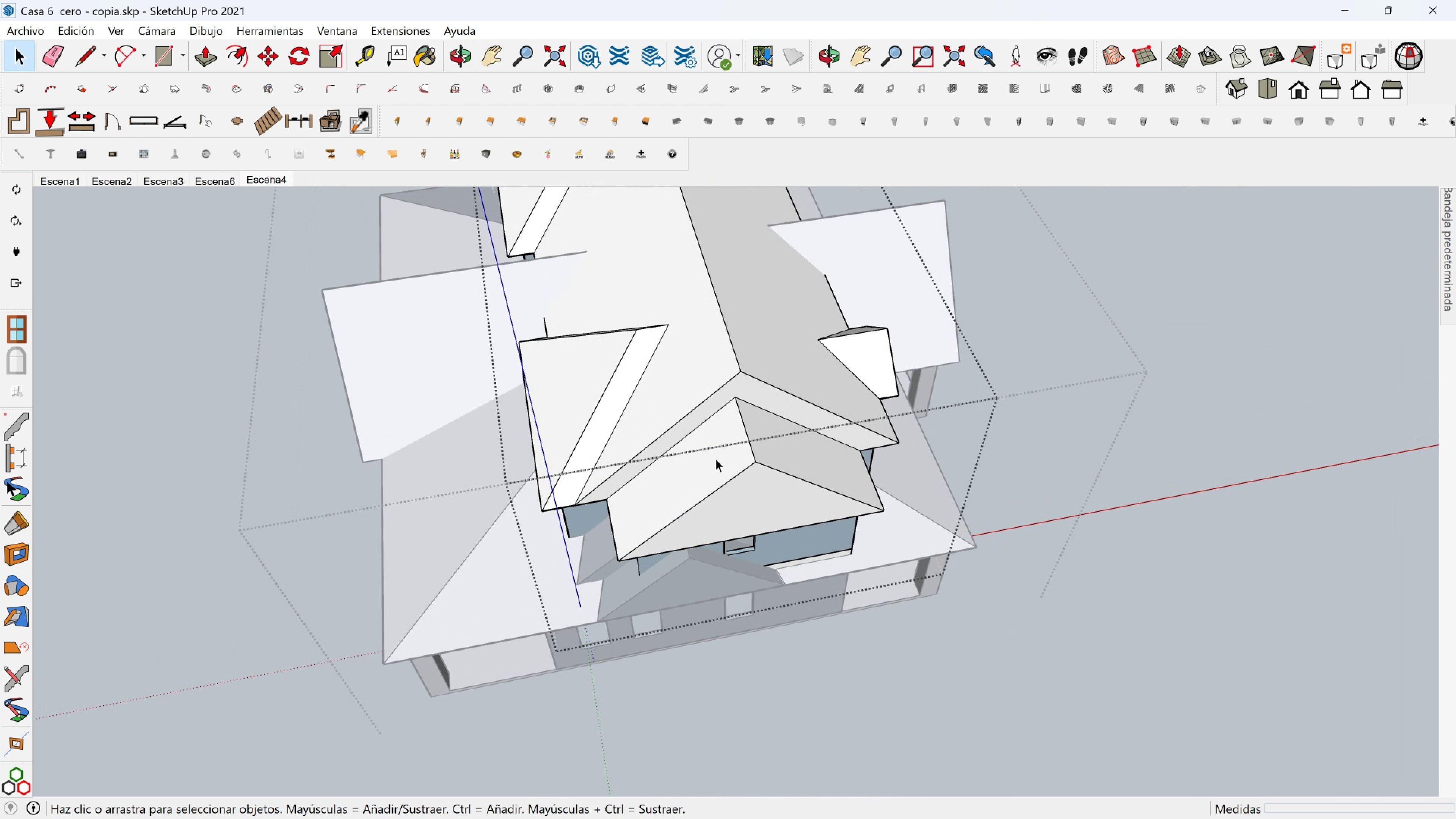 
left_click([715, 458])
 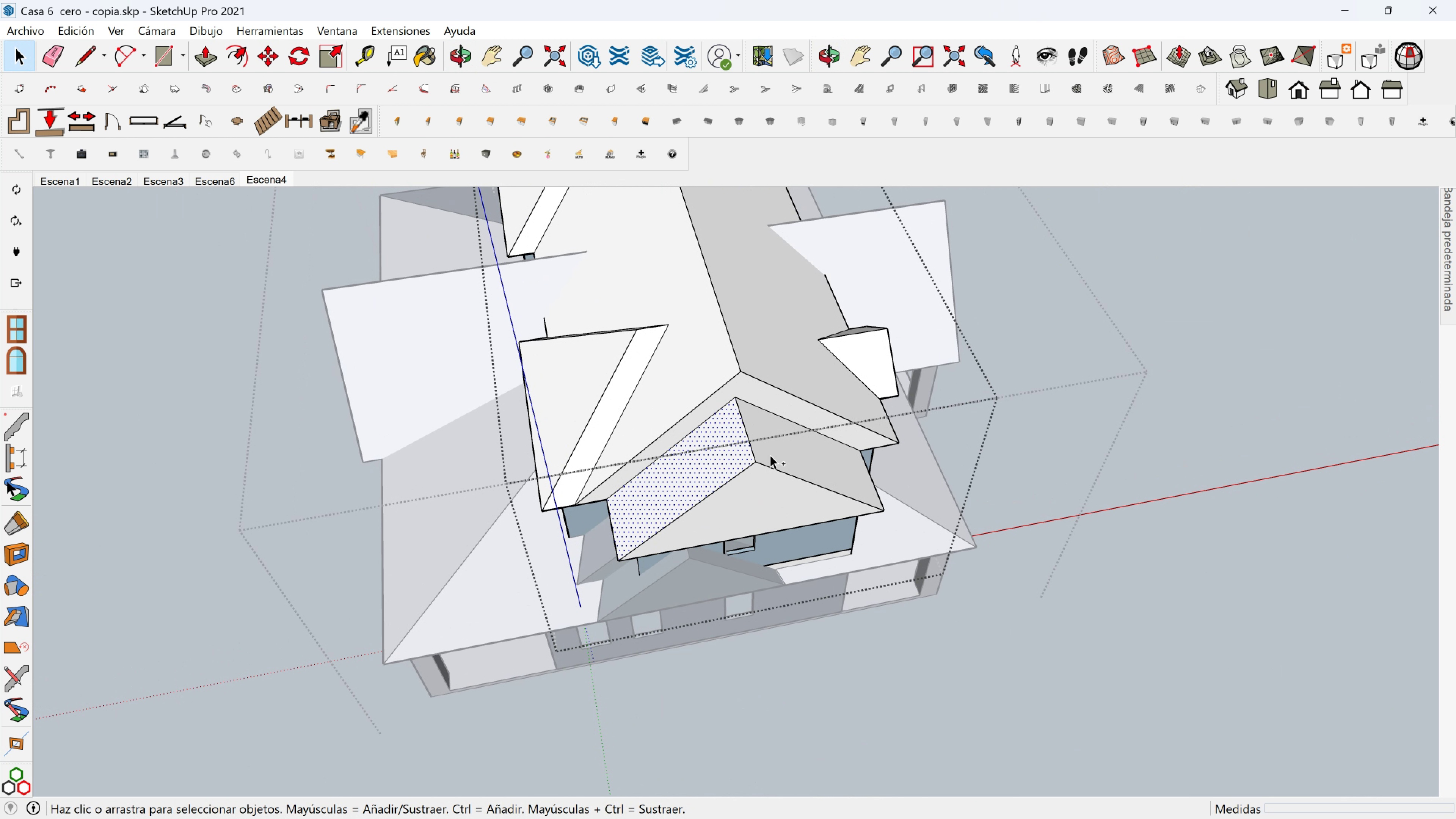 
hold_key(key=ControlLeft, duration=0.32)
double_click([770, 455])
 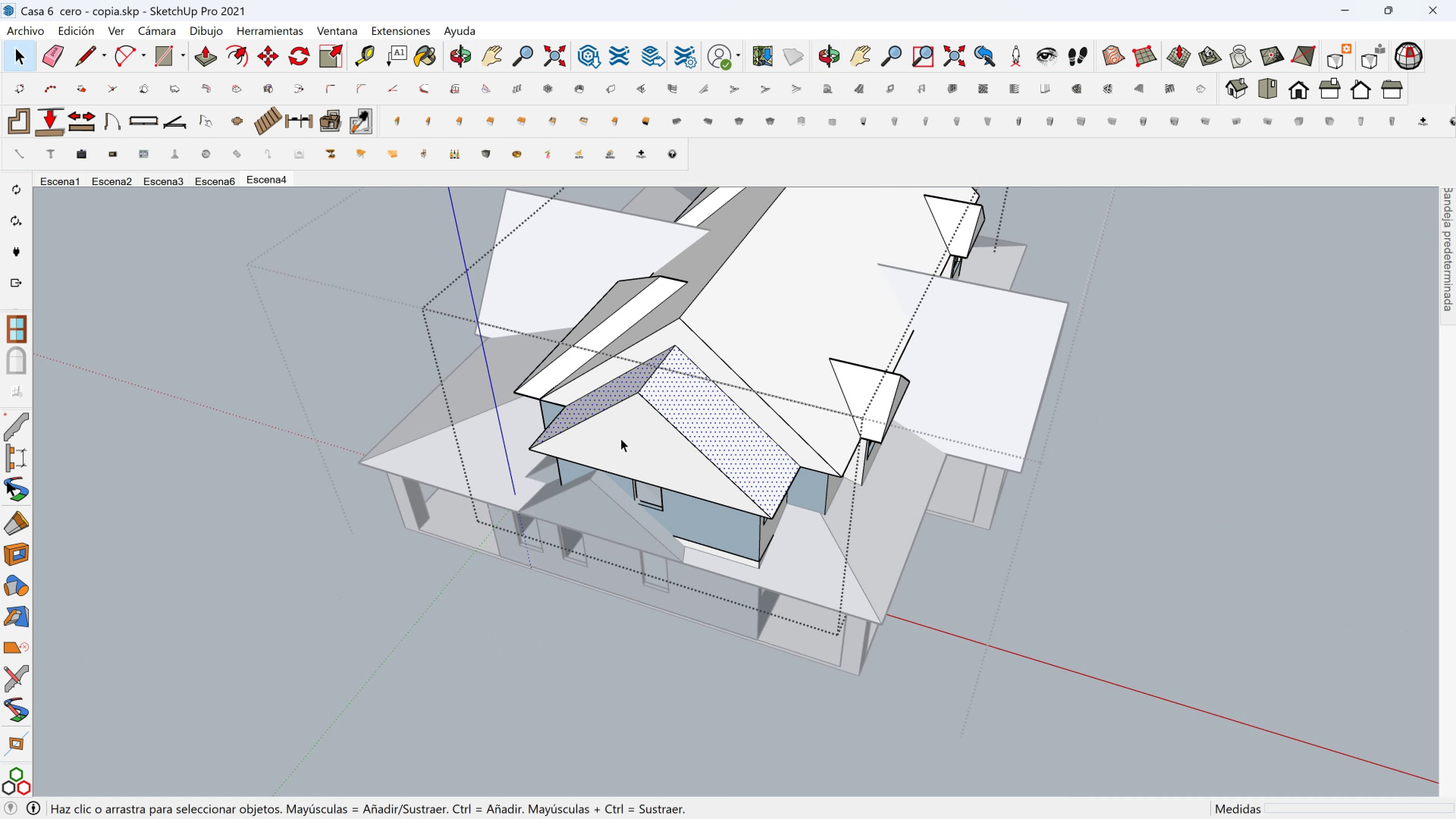 
scroll: coordinate [621, 438], scroll_direction: up, amount: 2.0
 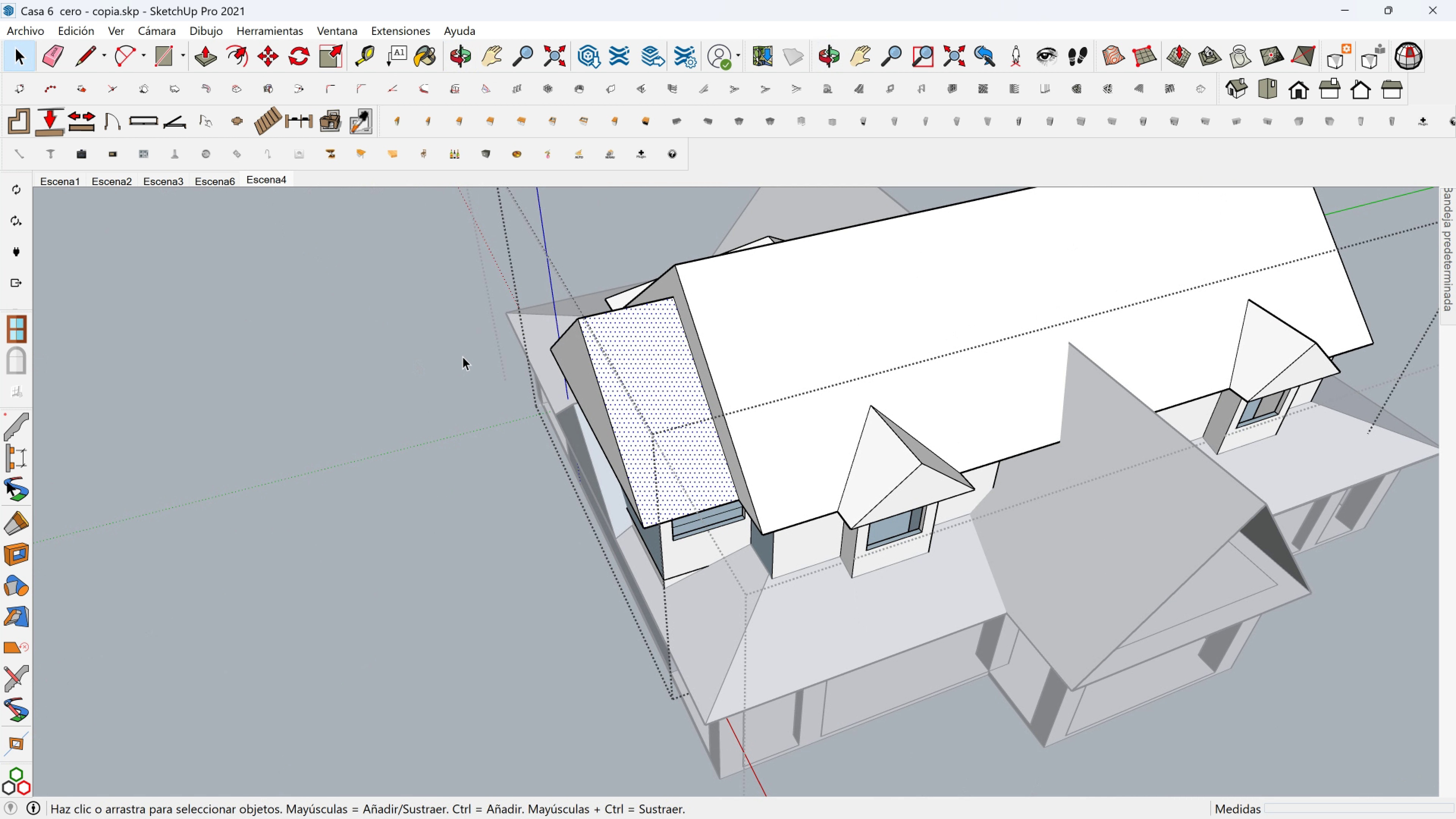 
key(M)
 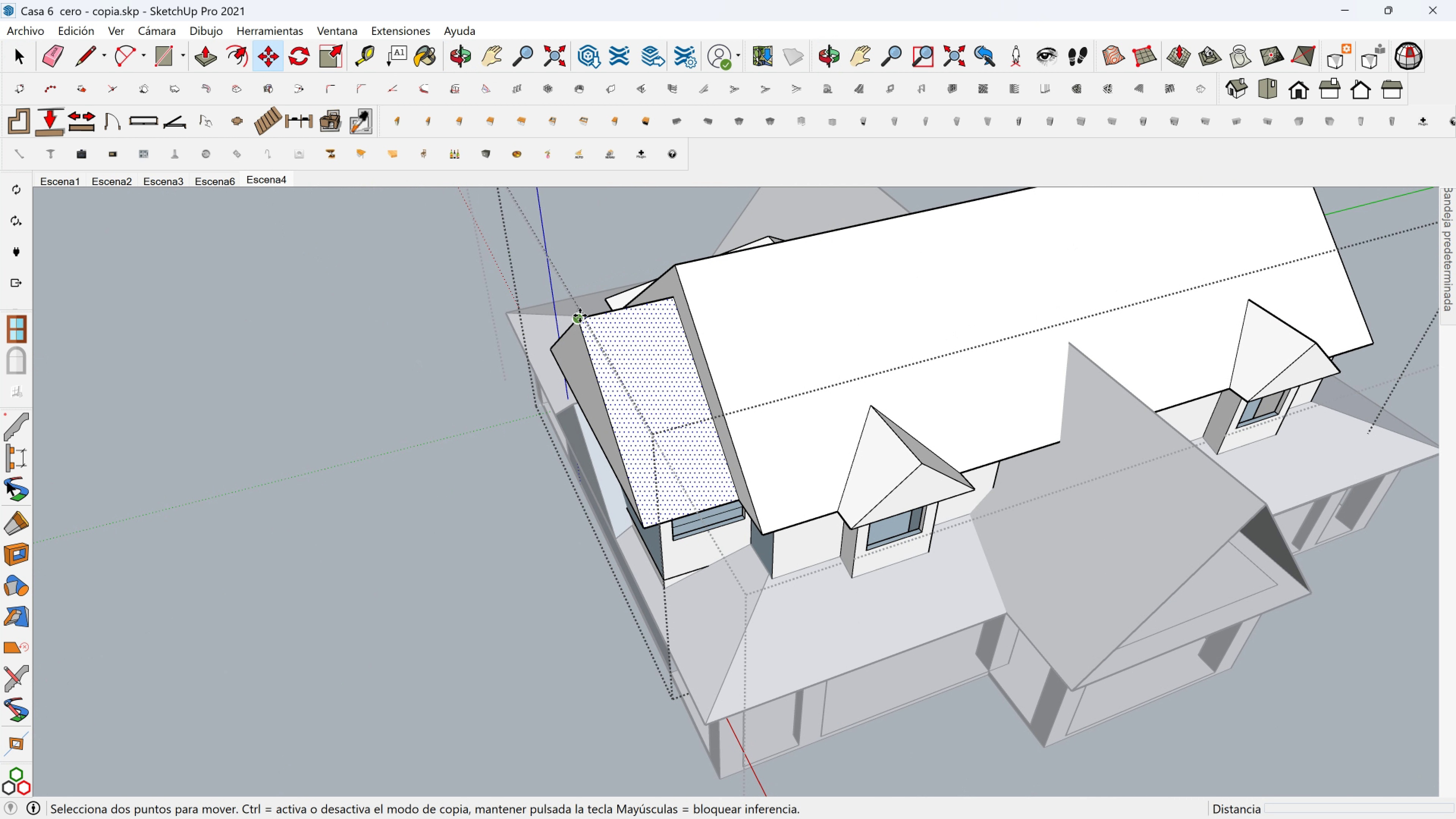 
key(Control+ControlLeft)
 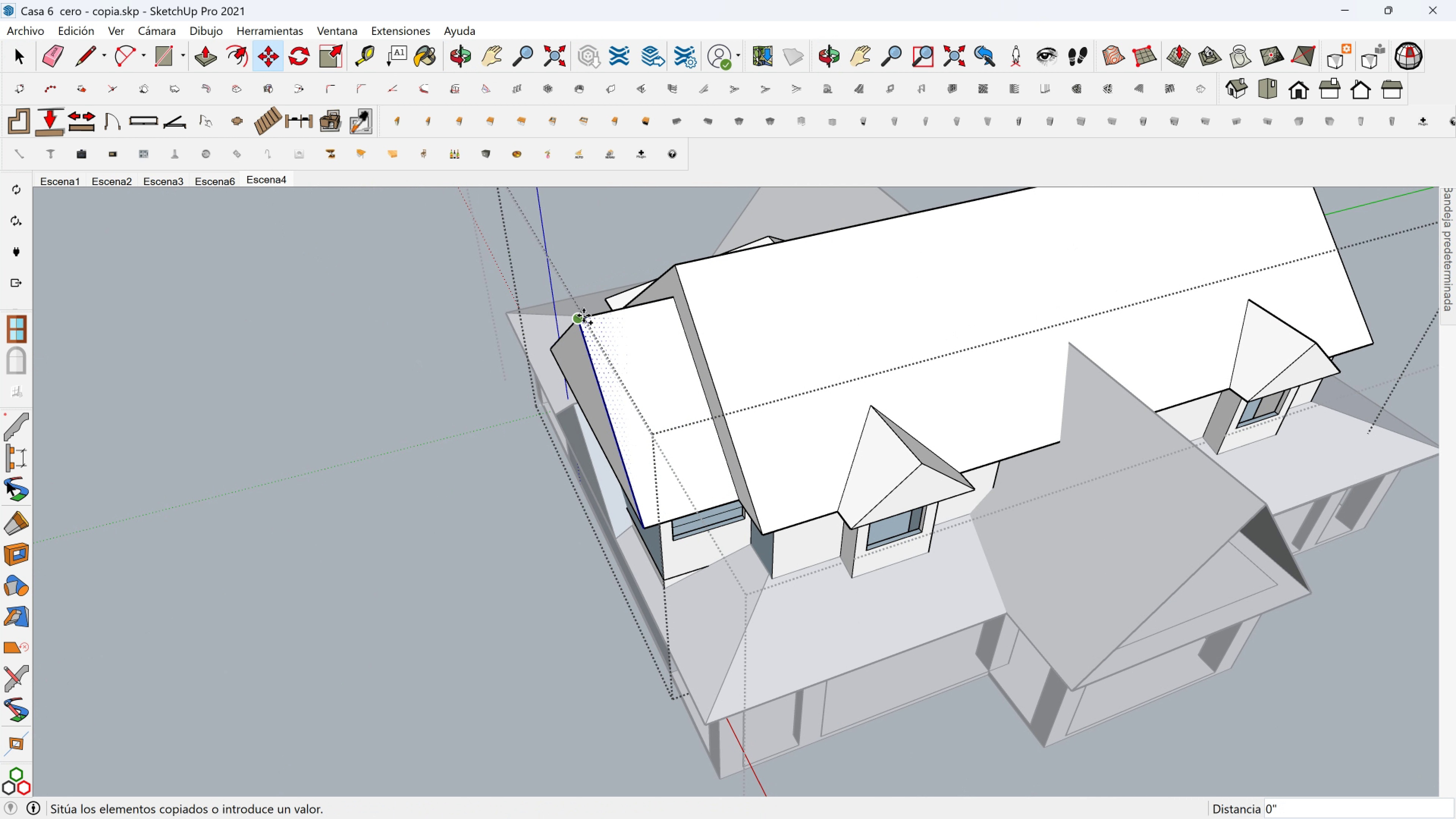 
left_click([580, 315])
 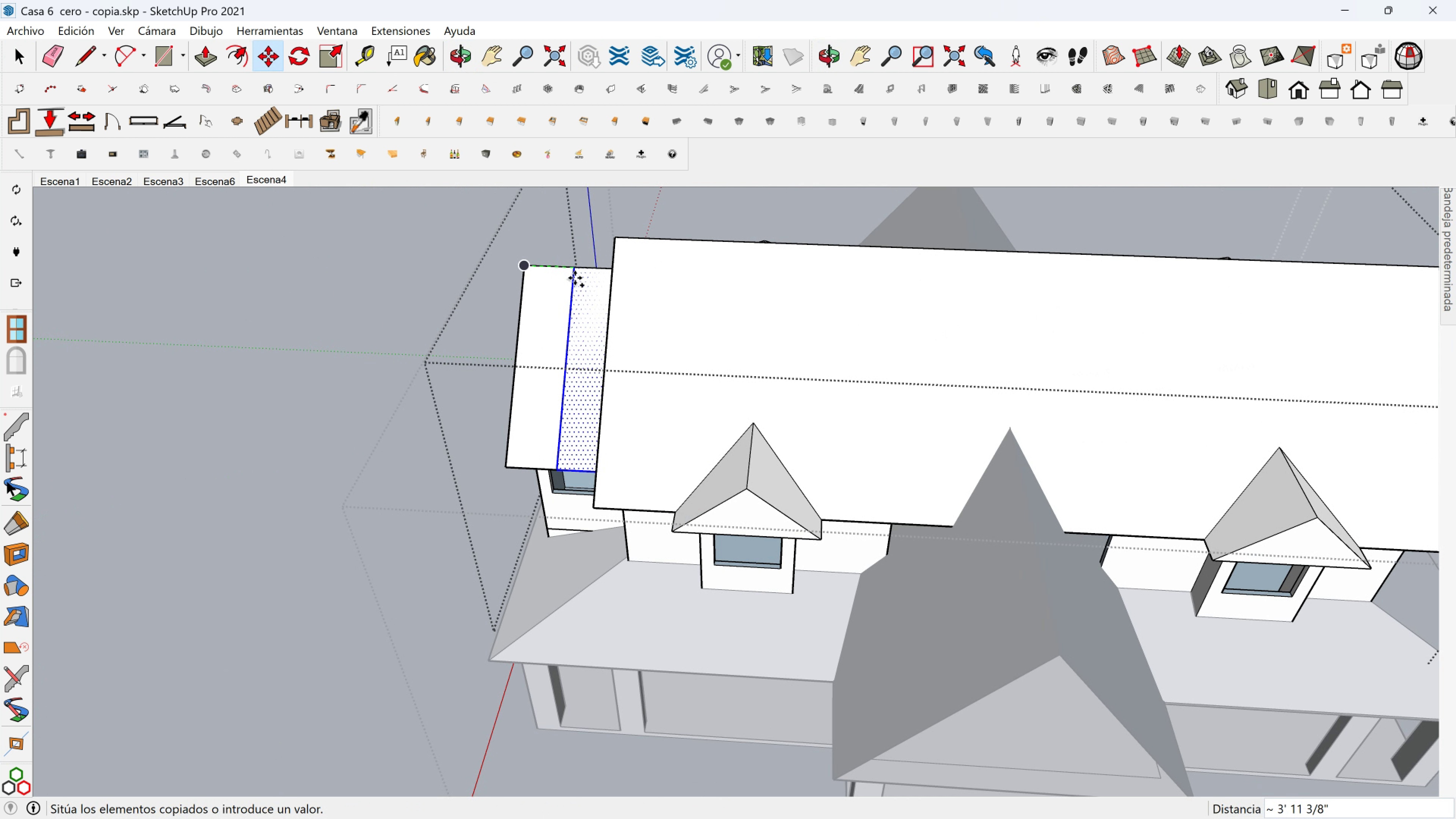 
hold_key(key=ShiftLeft, duration=1.5)
scroll: coordinate [659, 292], scroll_direction: down, amount: 2.0
 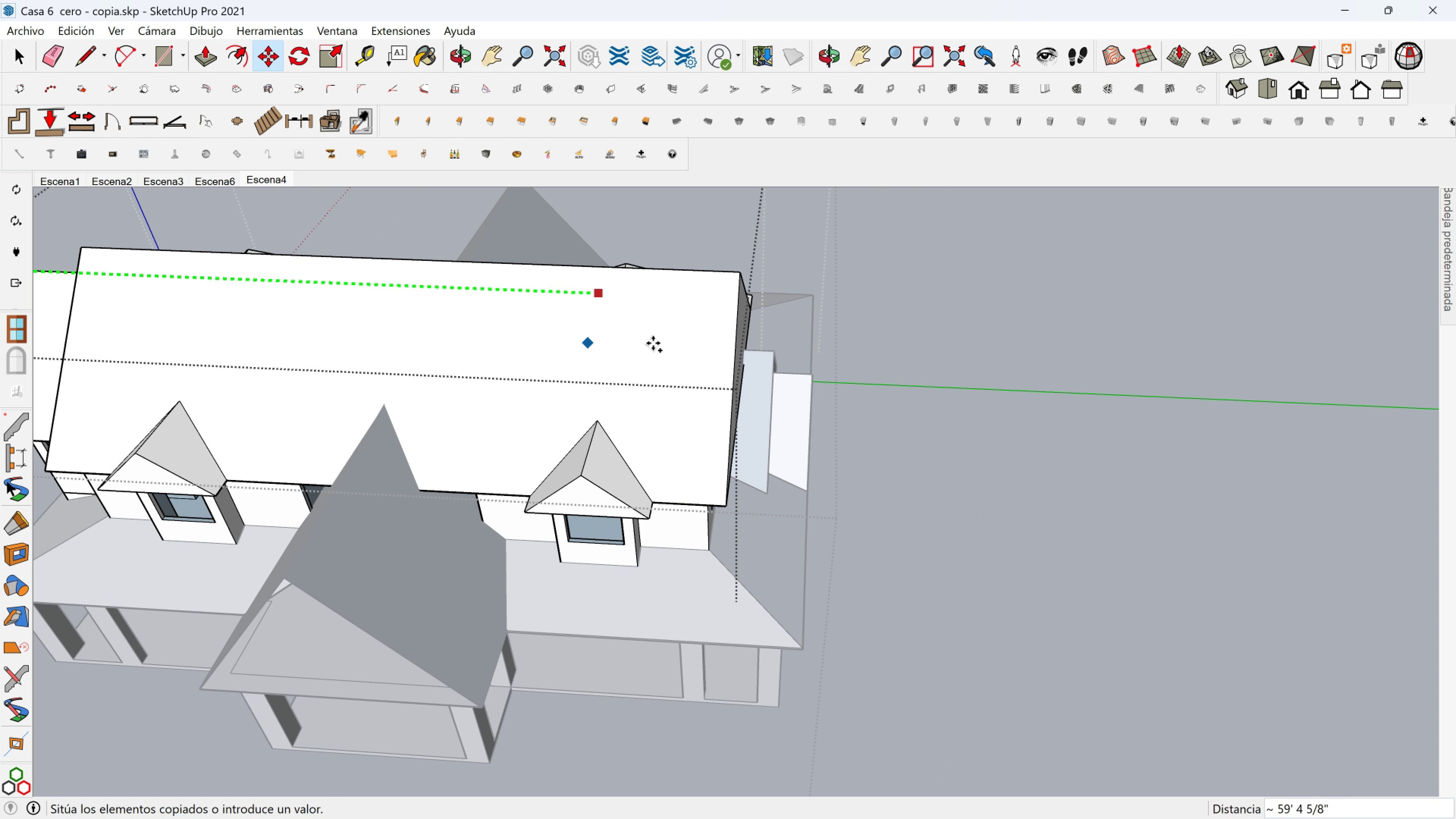 
scroll: coordinate [714, 336], scroll_direction: up, amount: 2.0
 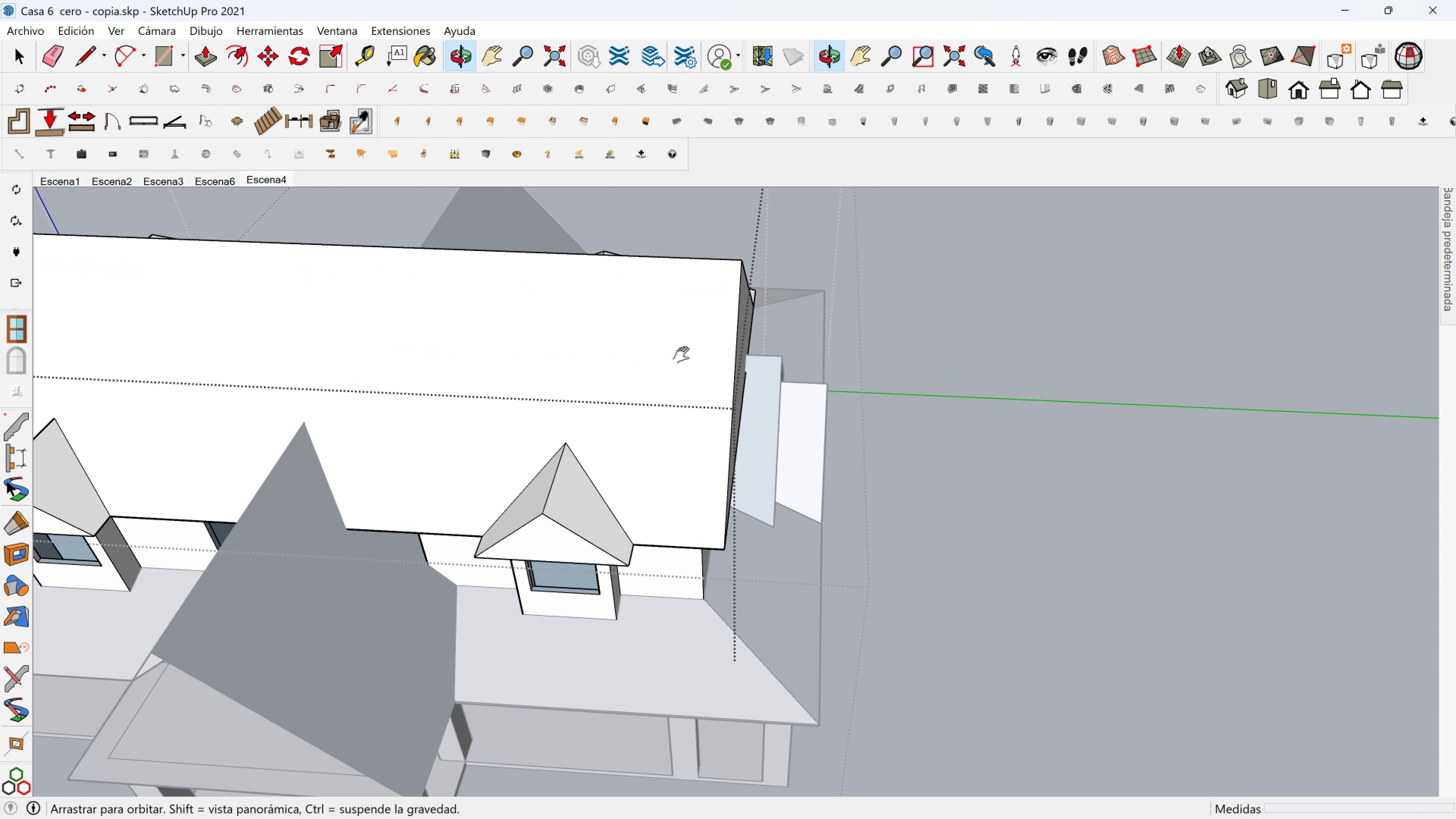 
hold_key(key=ShiftLeft, duration=1.47)
scroll: coordinate [478, 394], scroll_direction: up, amount: 2.0
 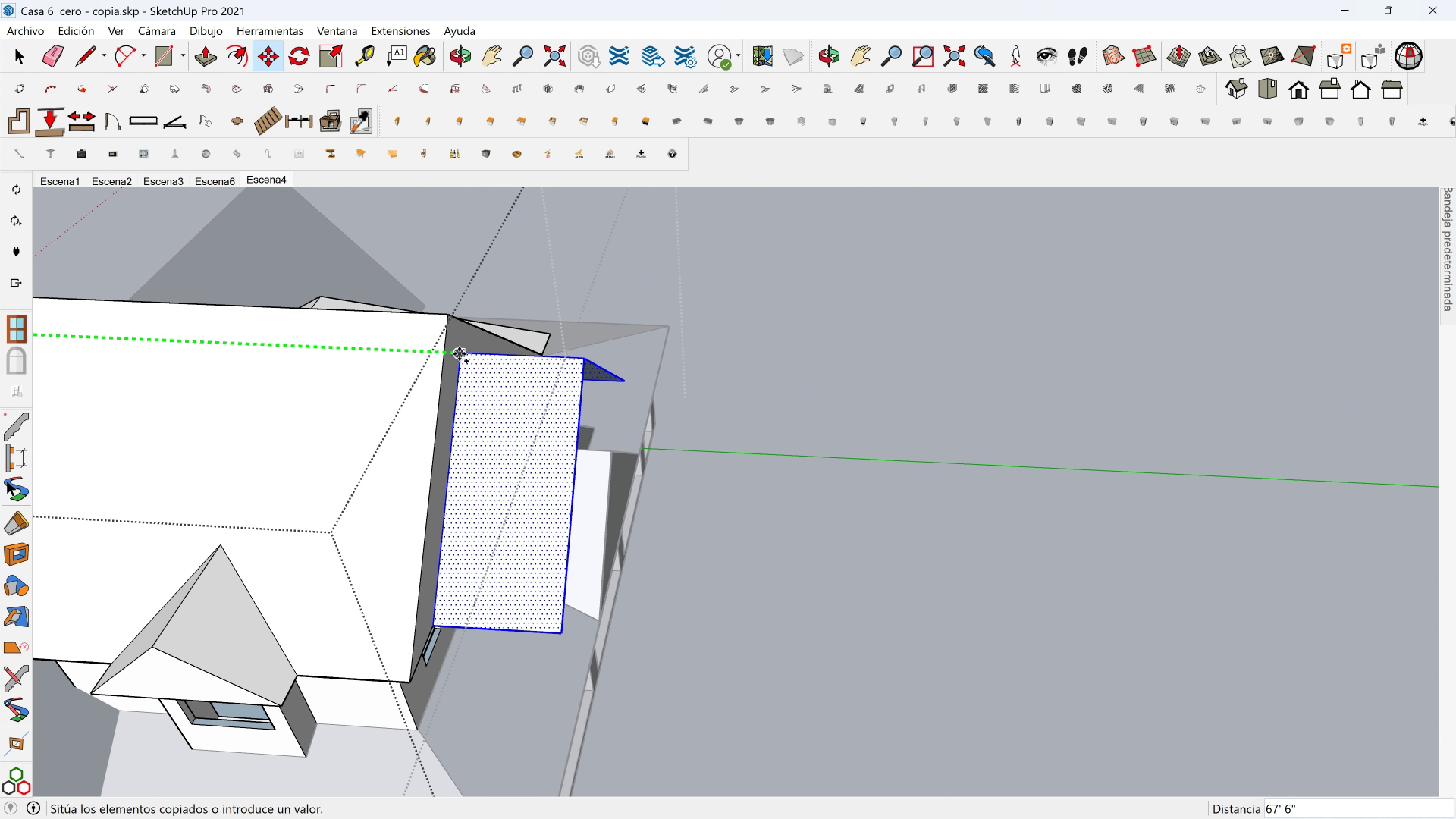 
left_click([459, 354])
 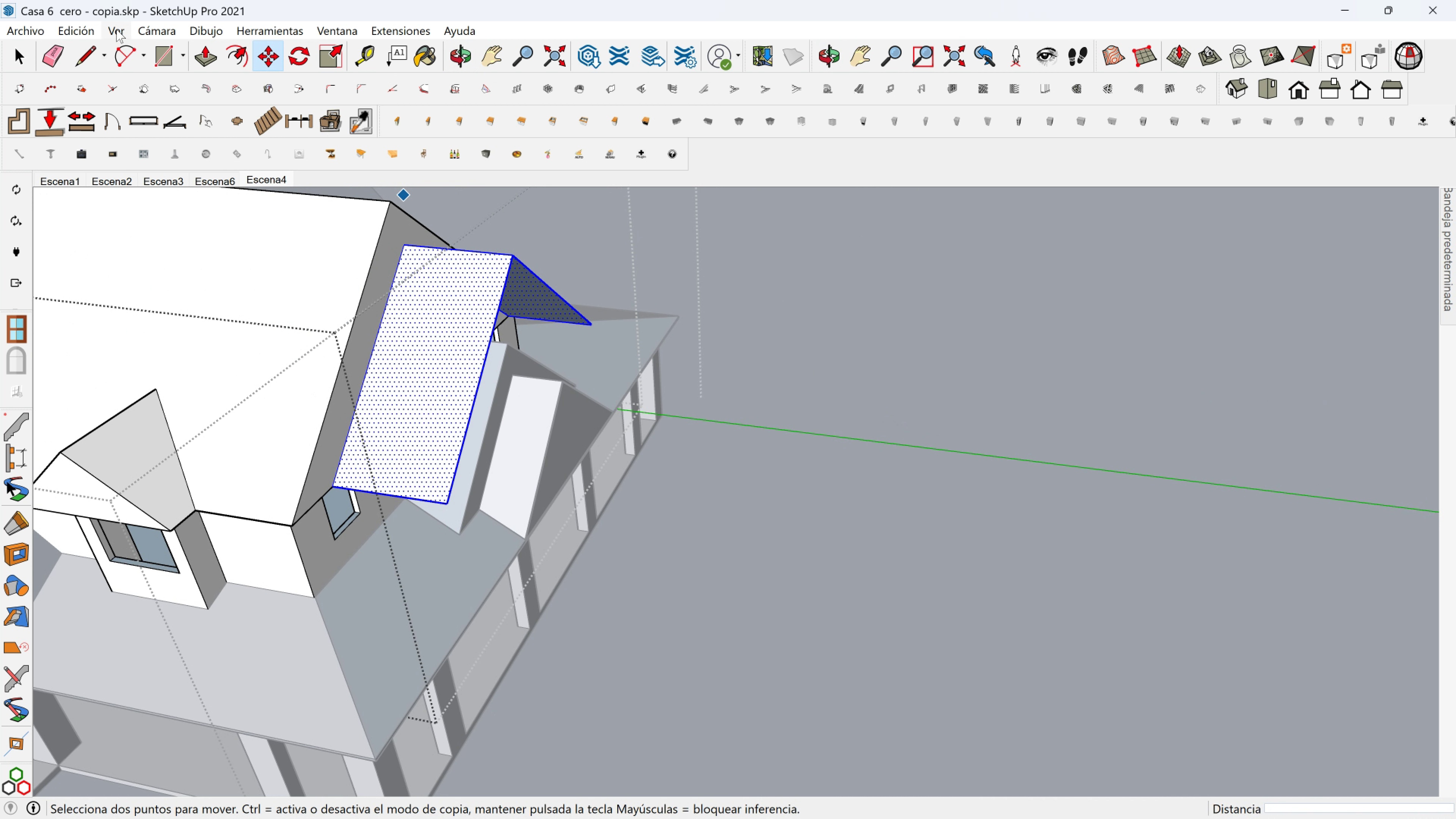 
left_click([86, 52])
 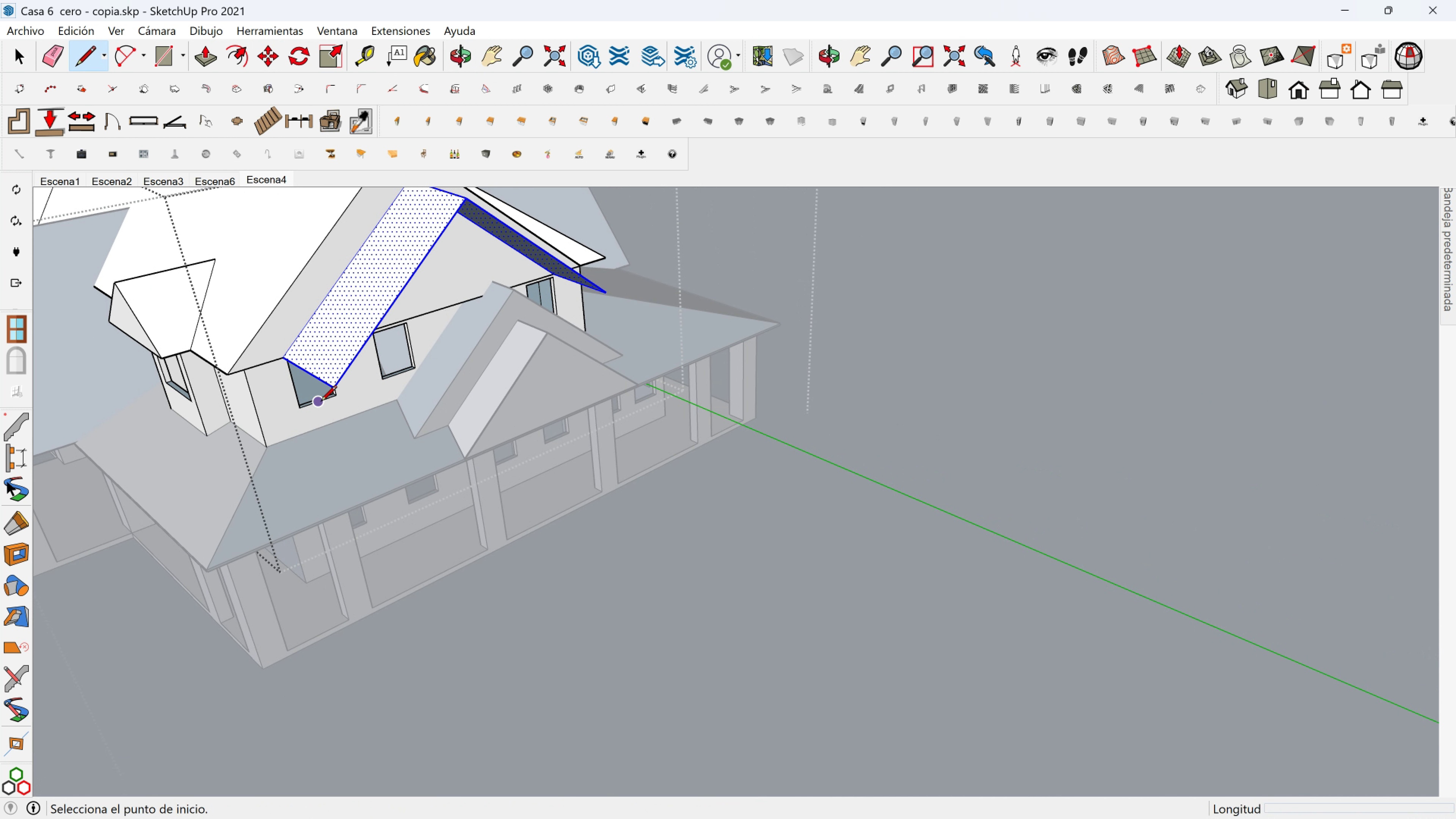 
left_click([334, 392])
 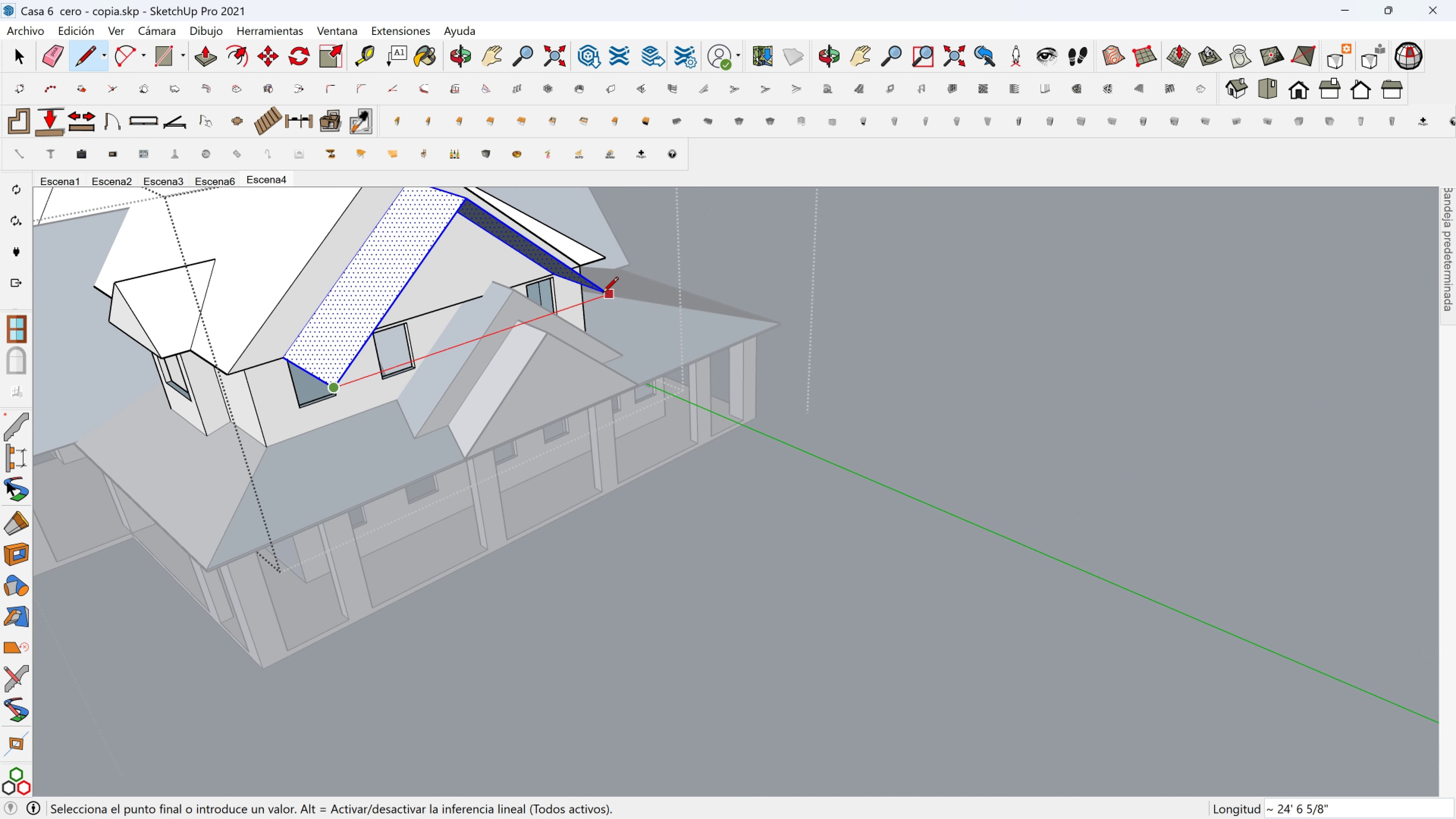 
left_click([603, 294])
 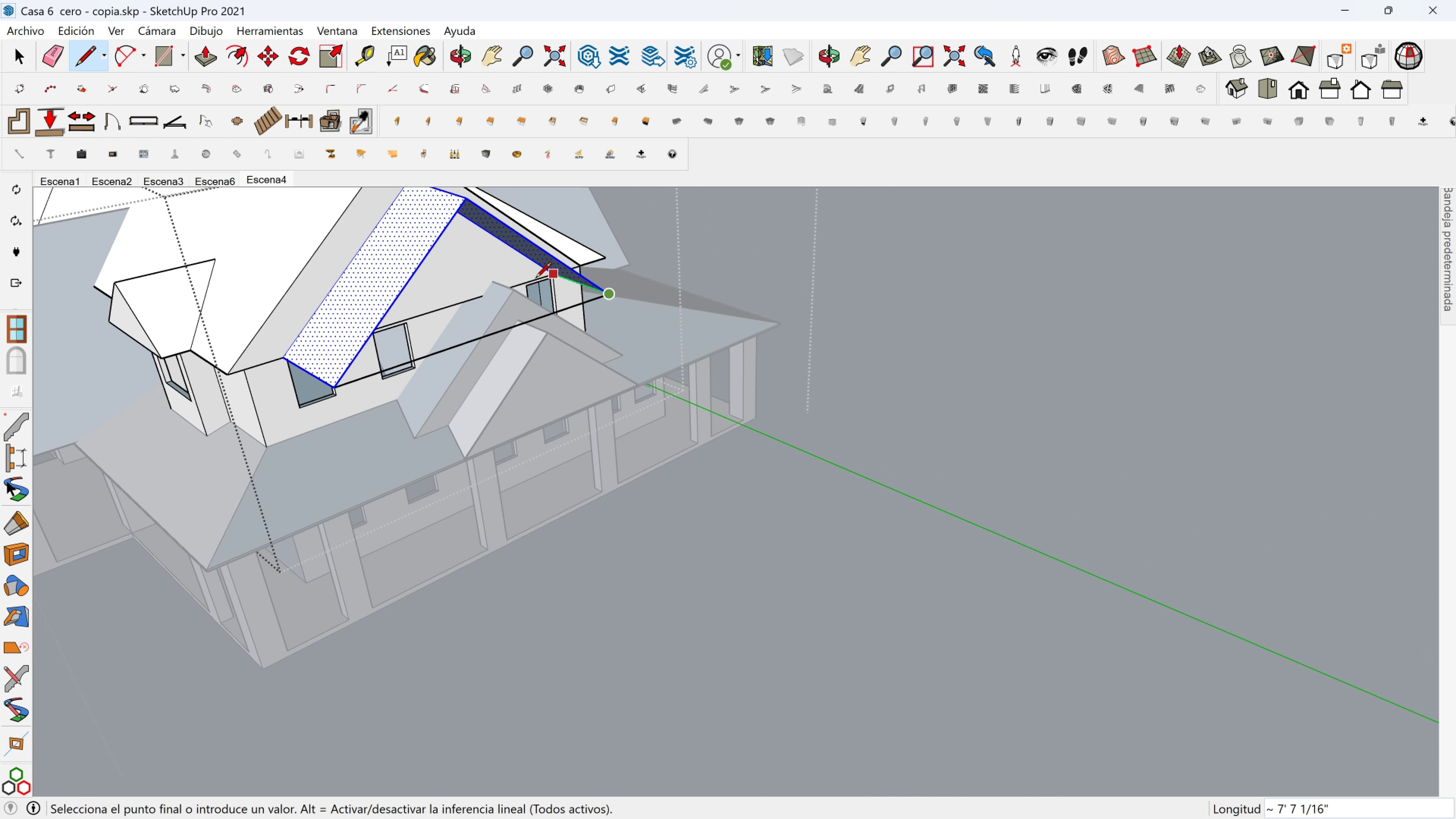 
key(Shift+ShiftLeft)
 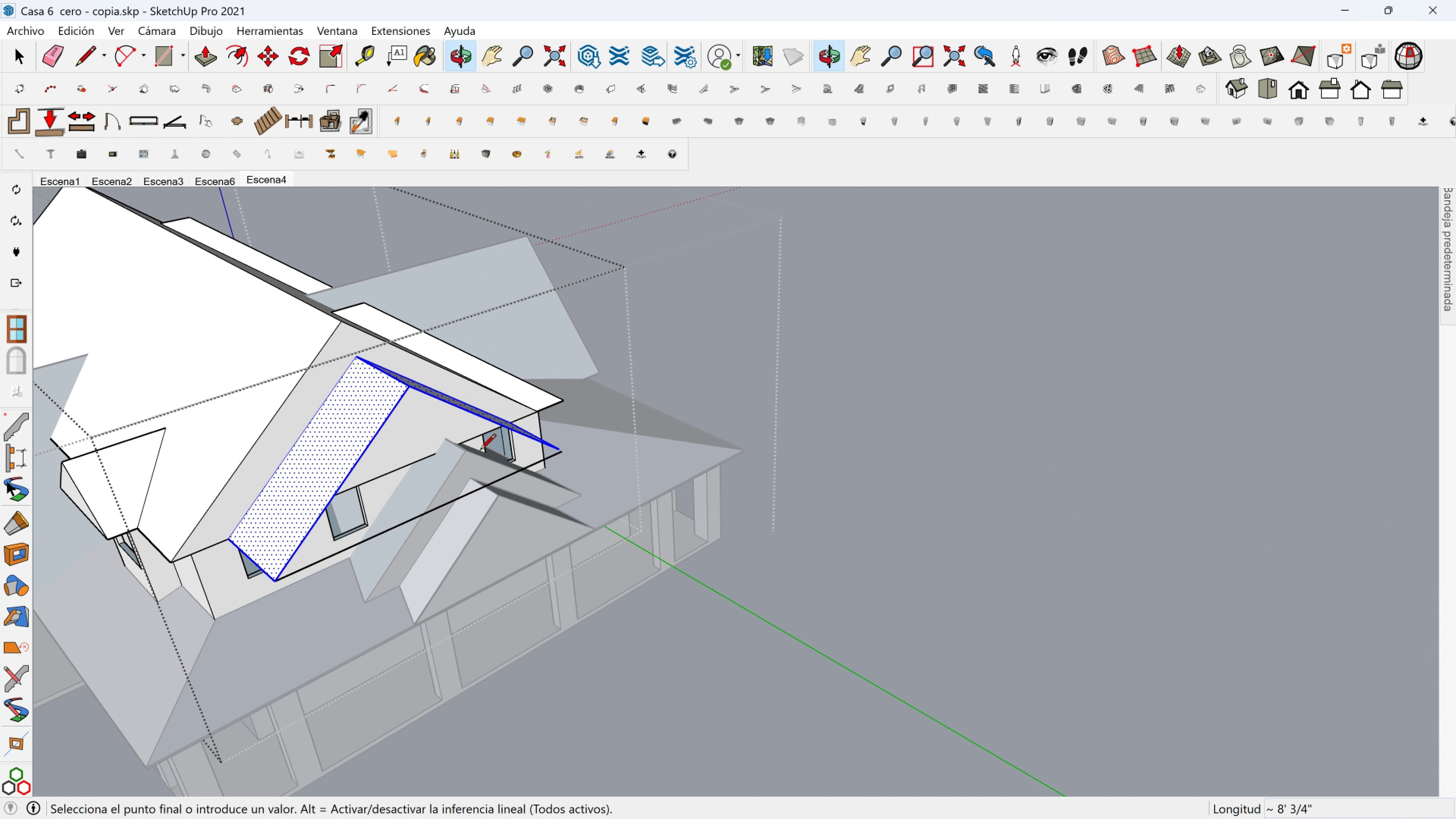 
scroll: coordinate [439, 466], scroll_direction: up, amount: 5.0
 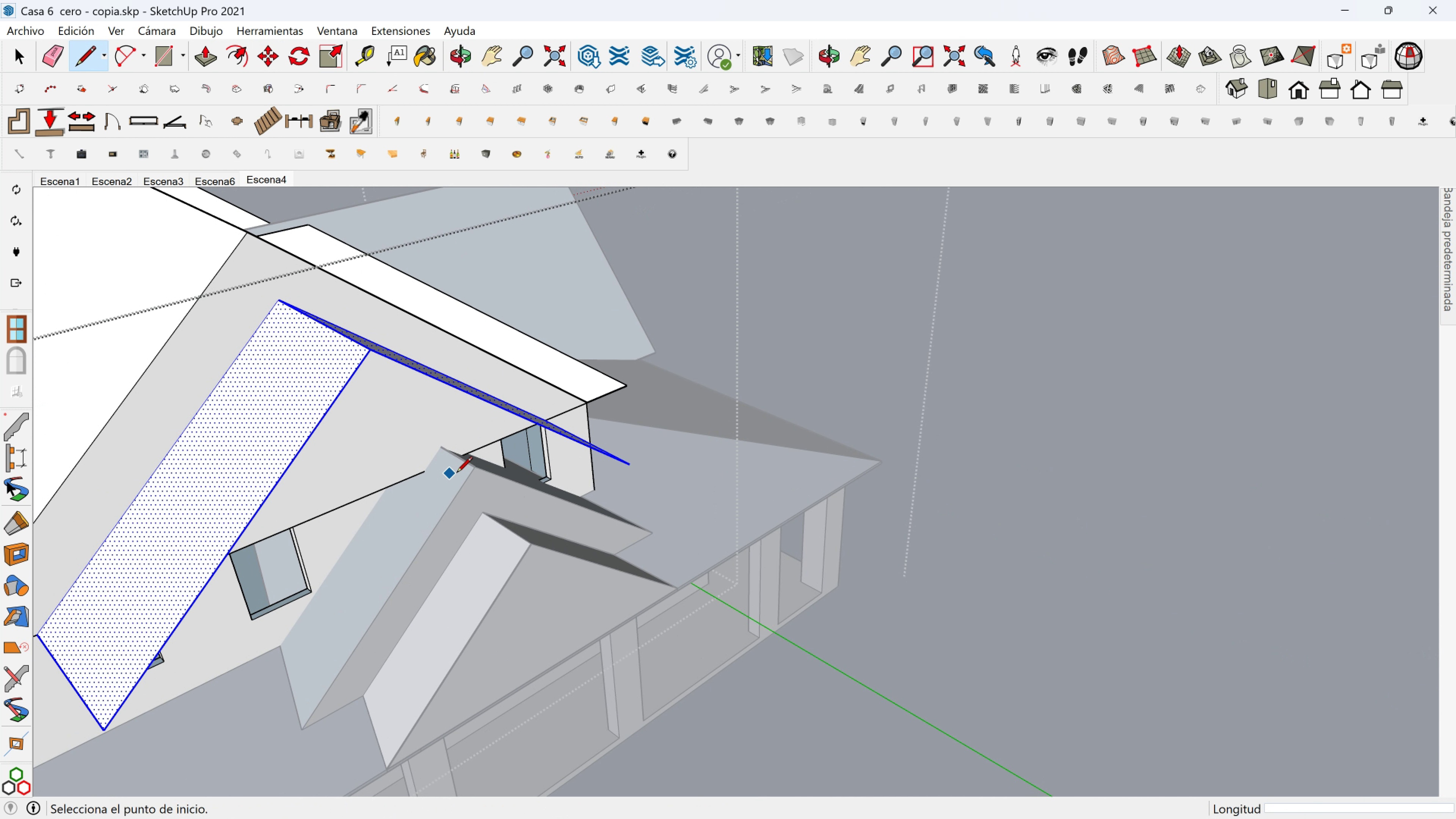 
key(Control+Z)
 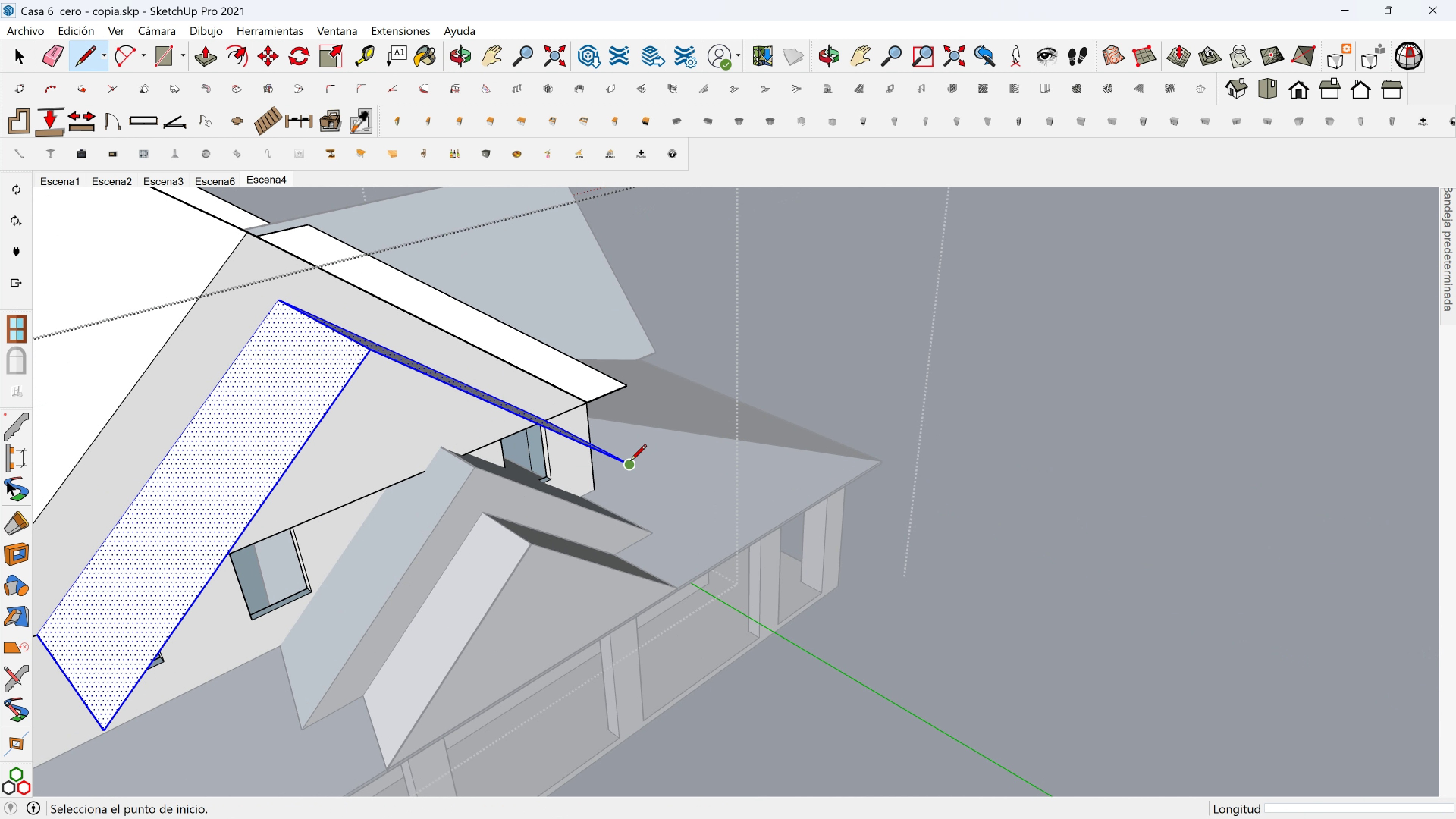 
left_click([631, 461])
 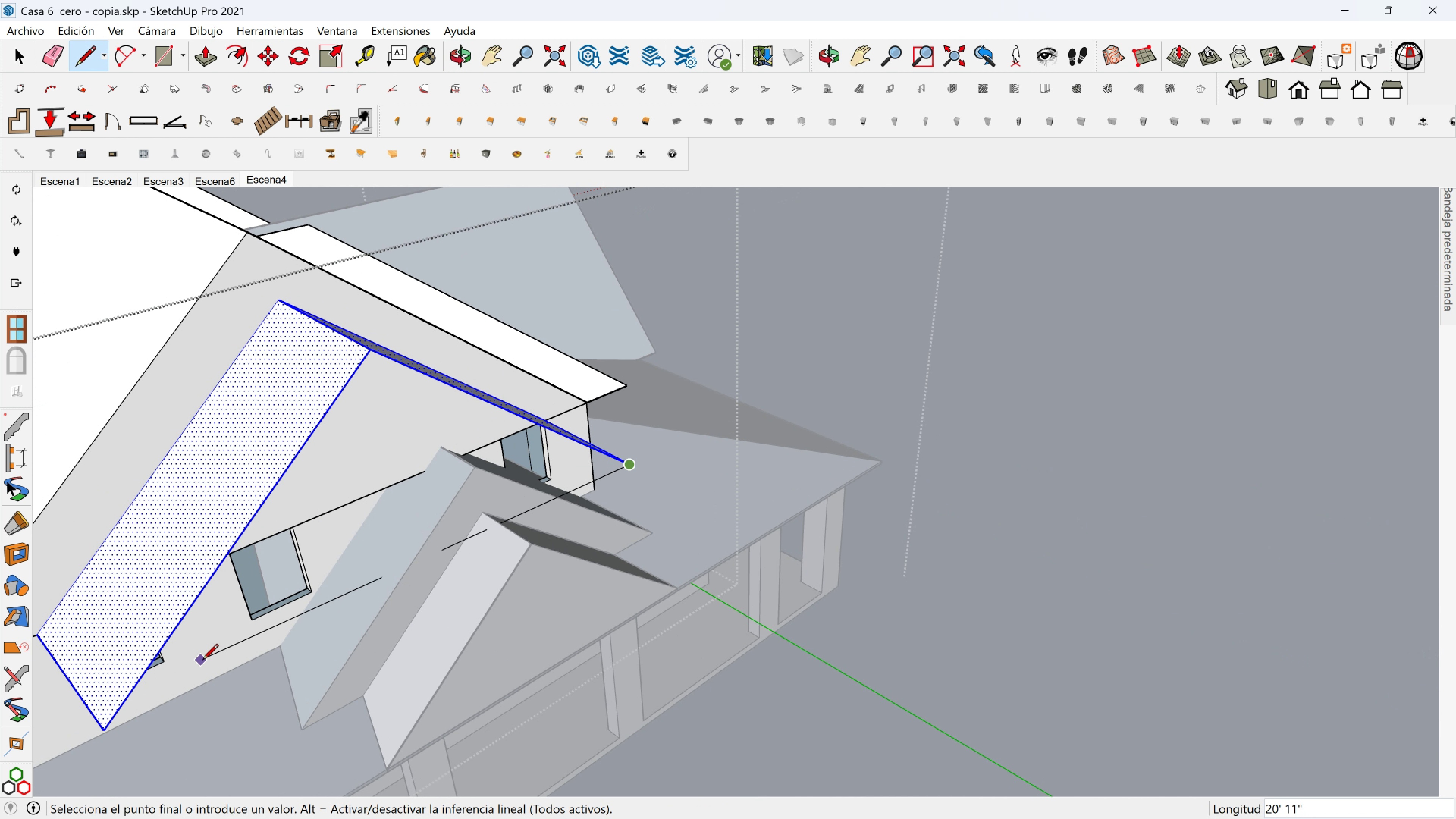 
key(Shift+ShiftLeft)
 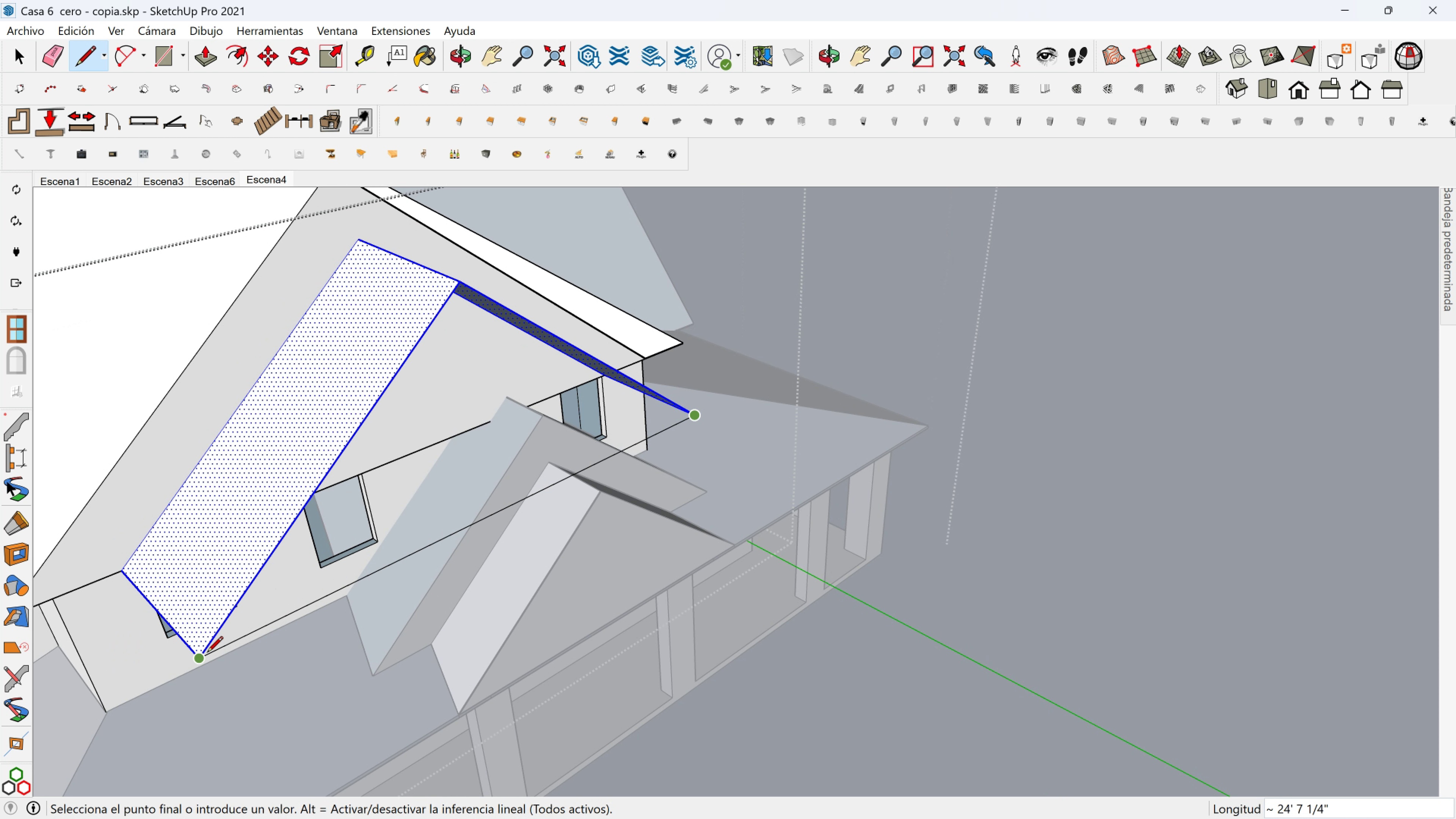 
left_click([207, 653])
 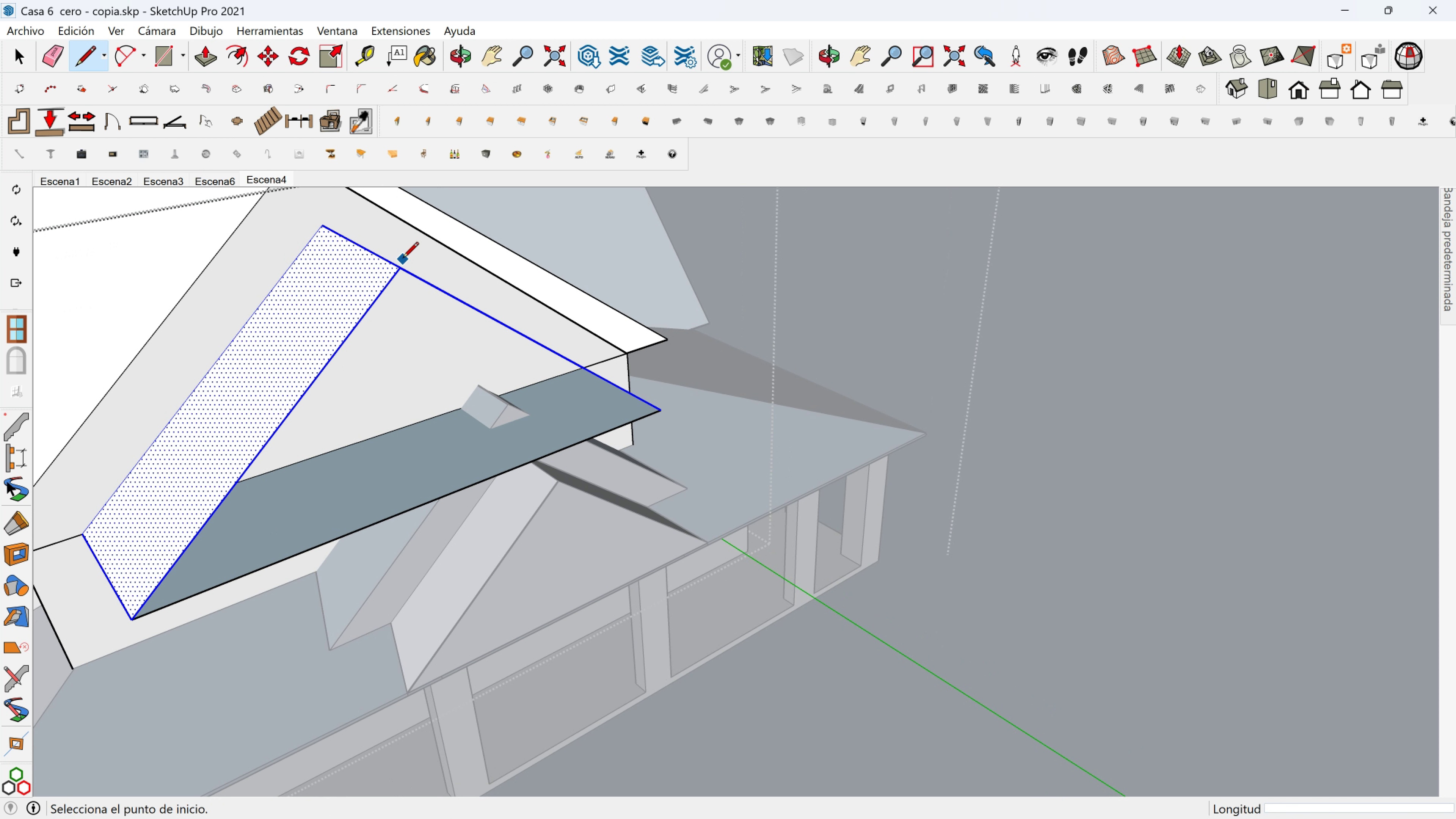 
left_click([401, 267])
 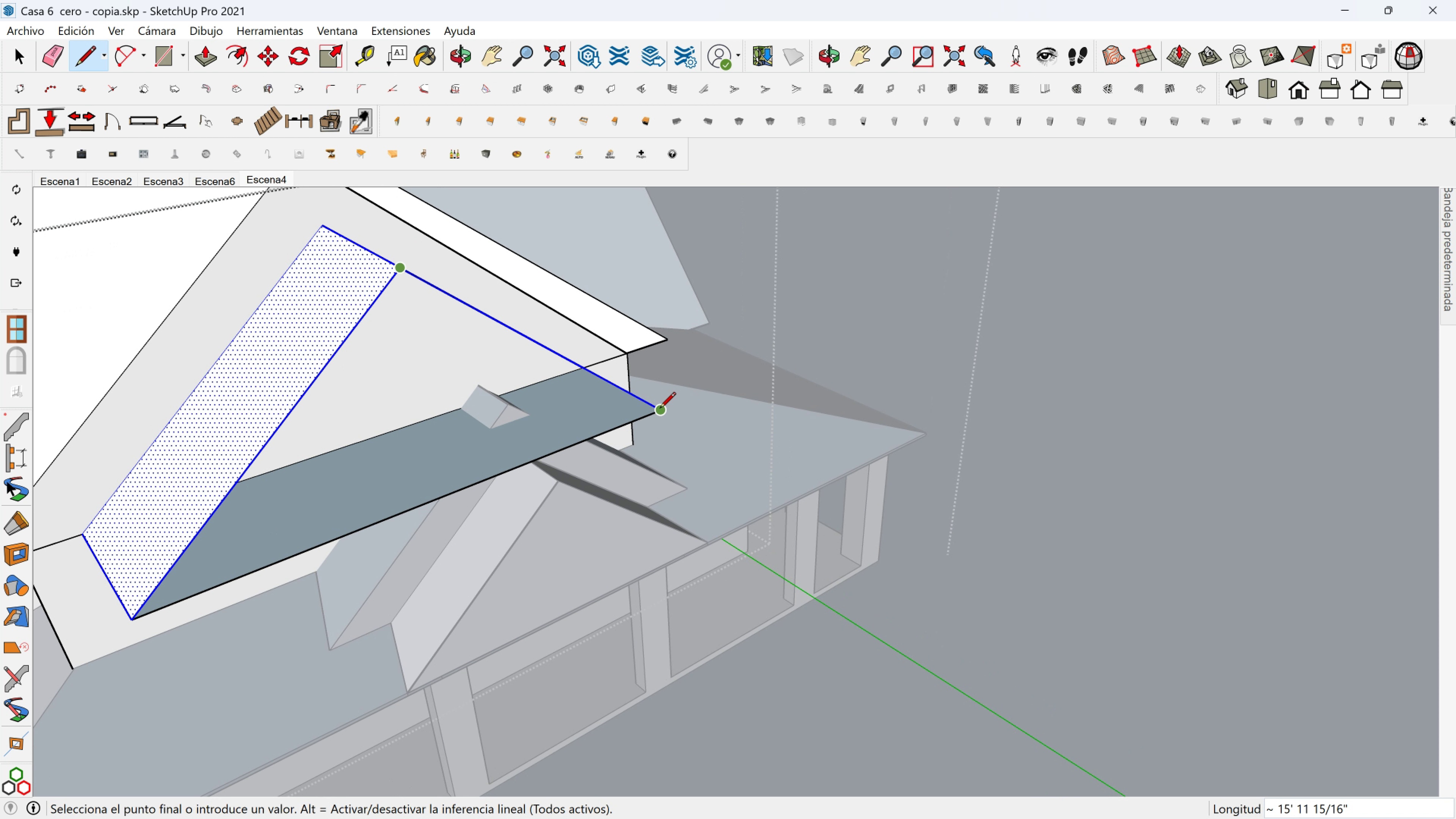 
left_click([660, 409])
 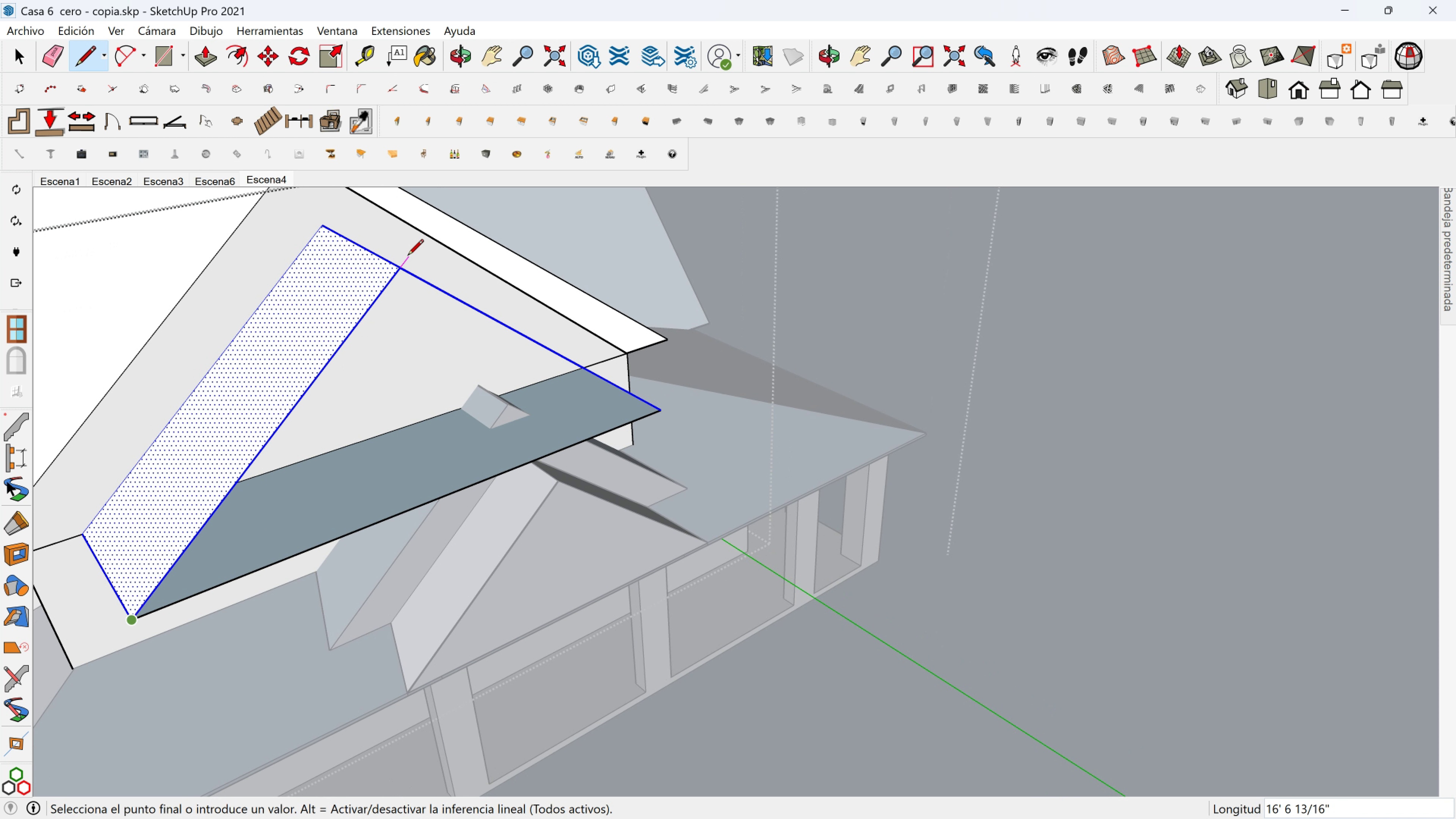 
key(Control+Z)
 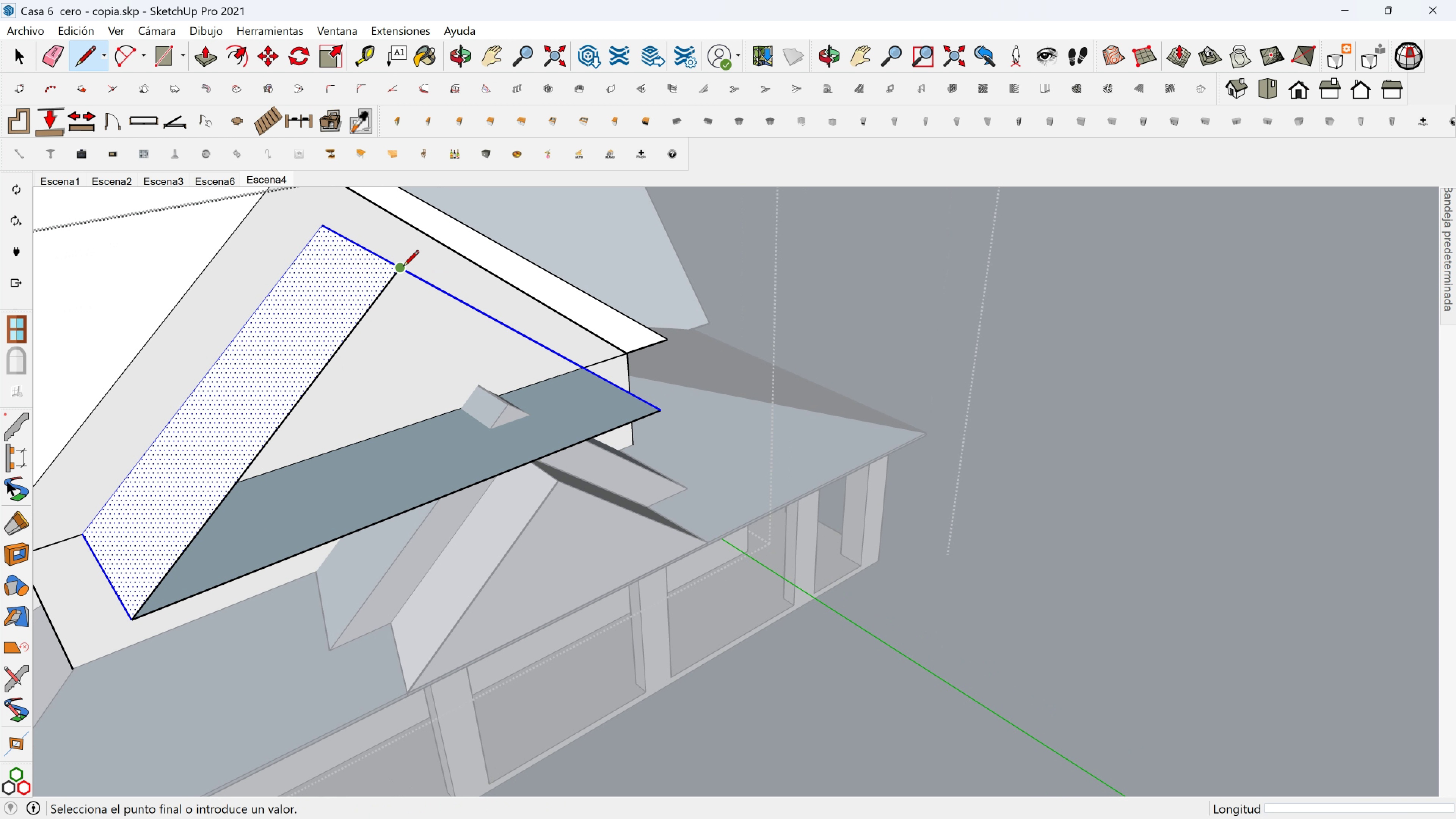 
left_click([403, 267])
 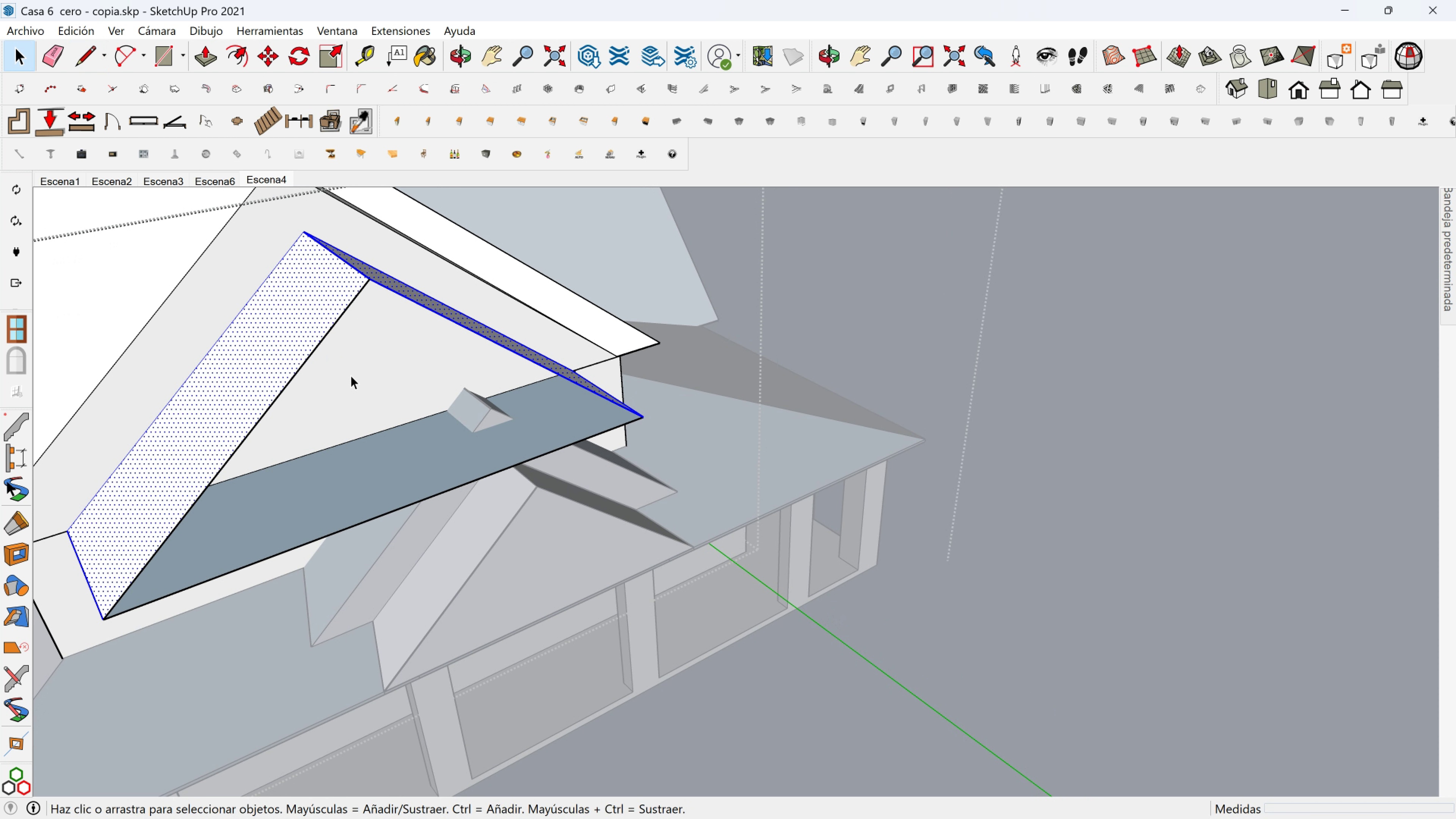 
key(Escape)
 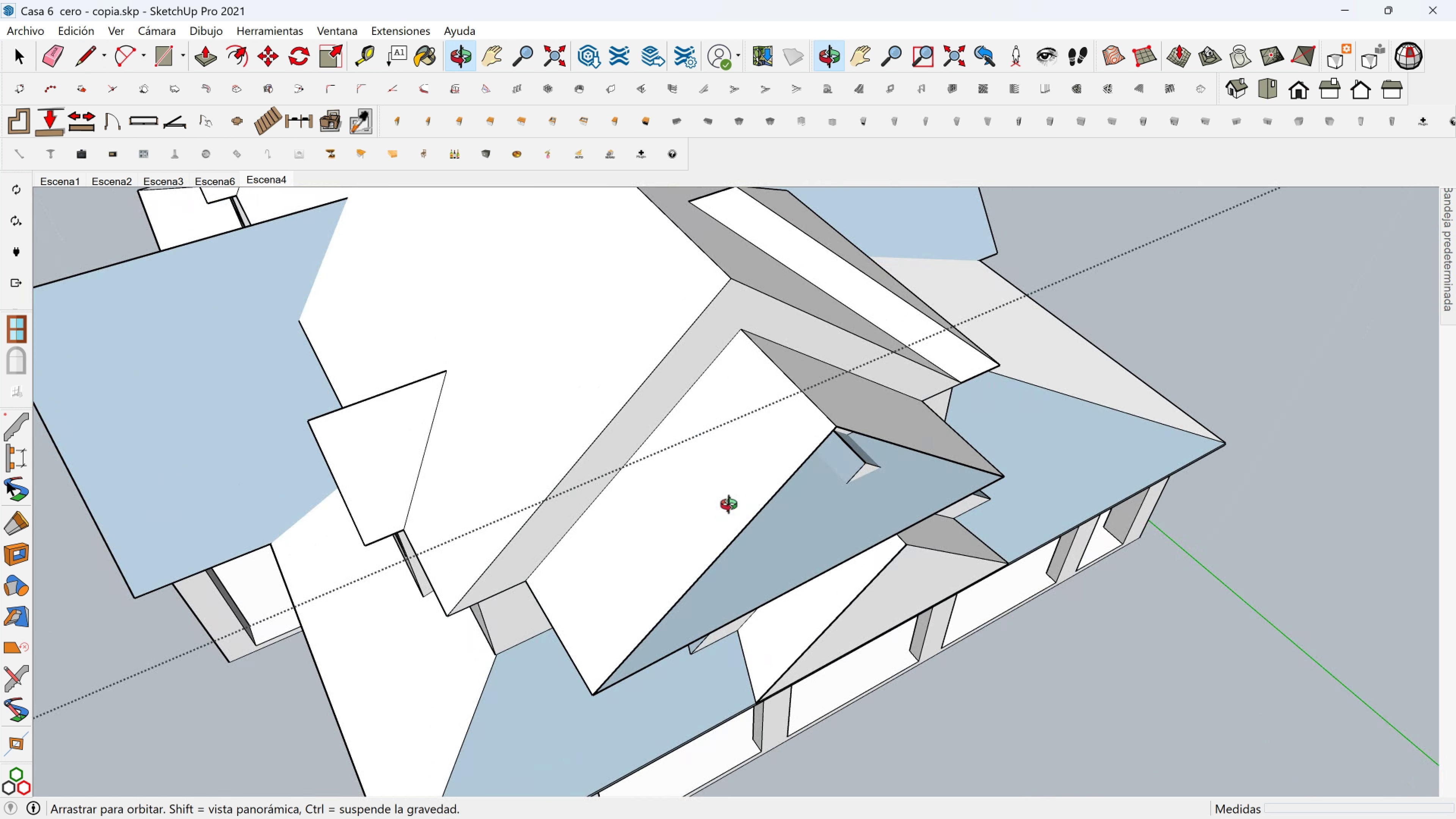 
scroll: coordinate [806, 541], scroll_direction: up, amount: 2.0
 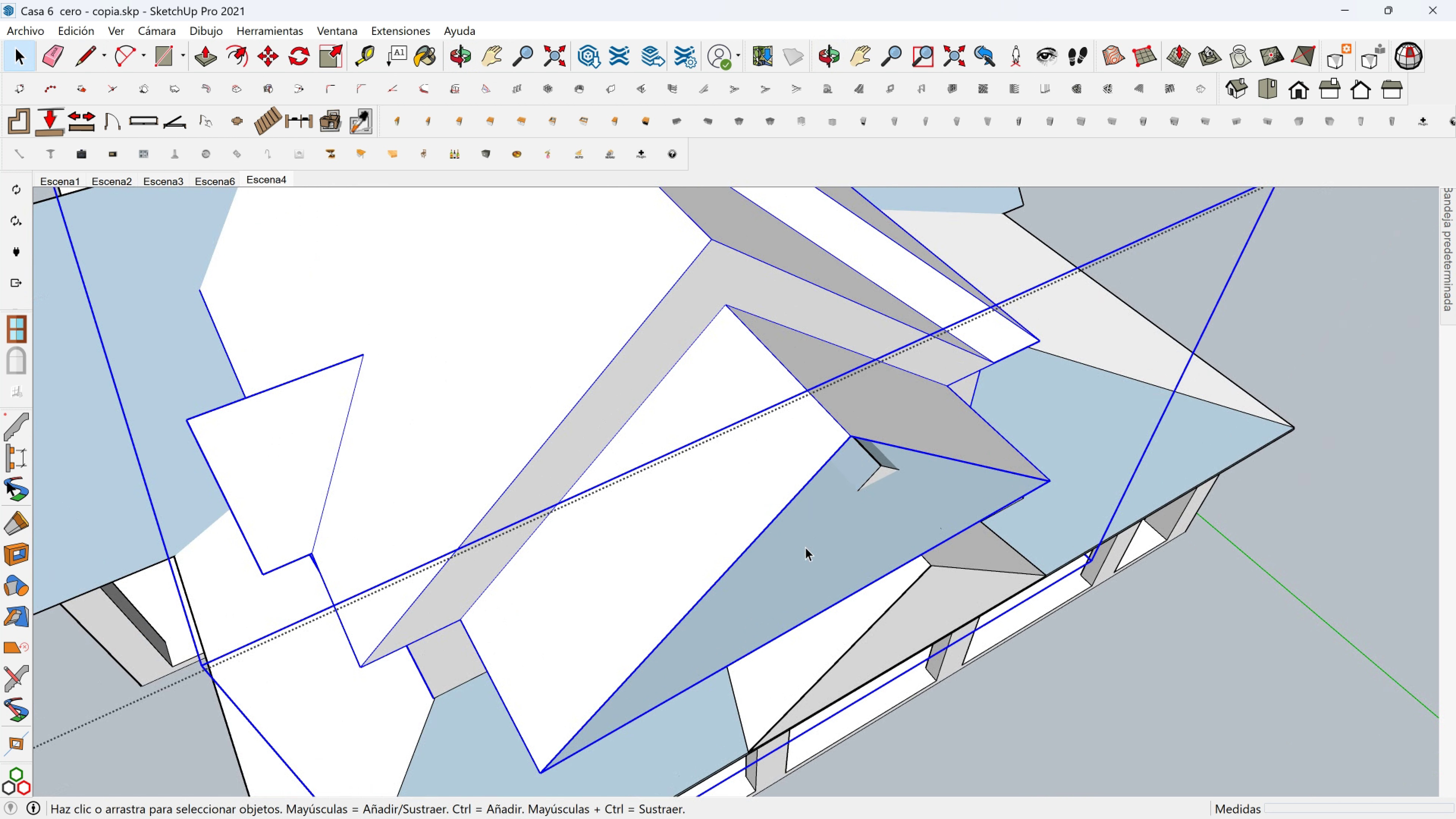 
left_click([805, 547])
 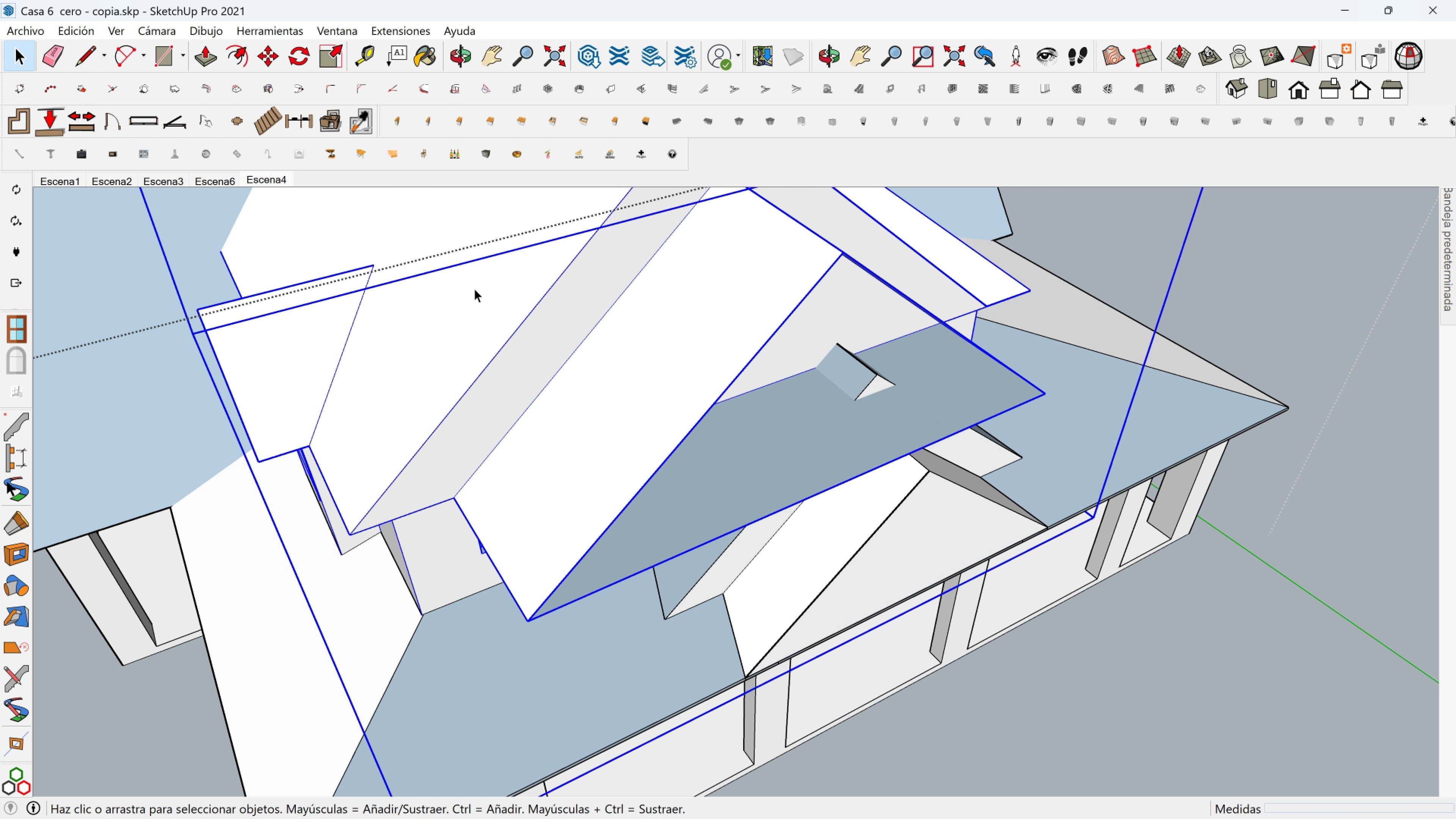 
double_click([650, 384])
 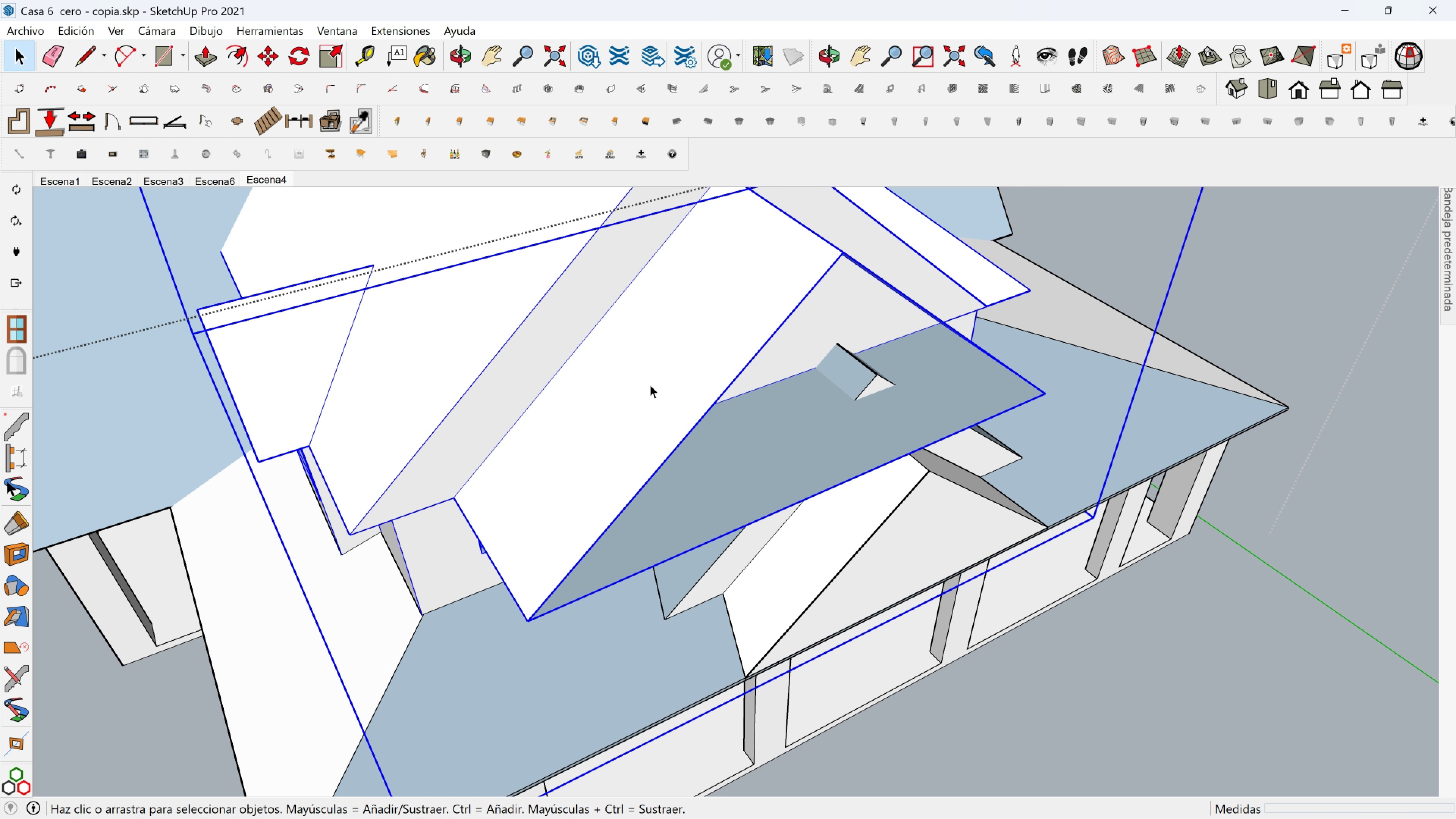 
triple_click([650, 384])
 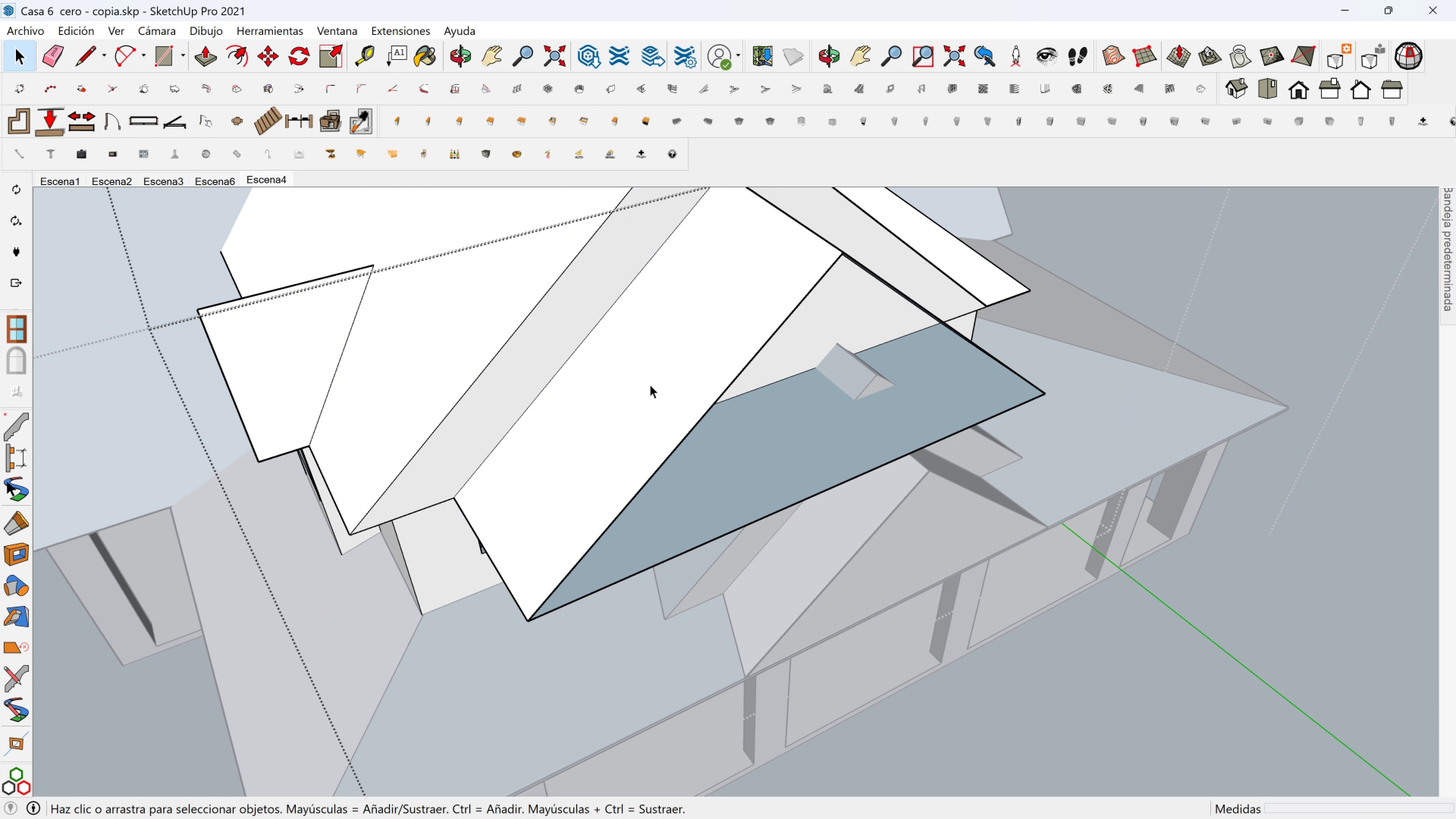 
triple_click([650, 384])
 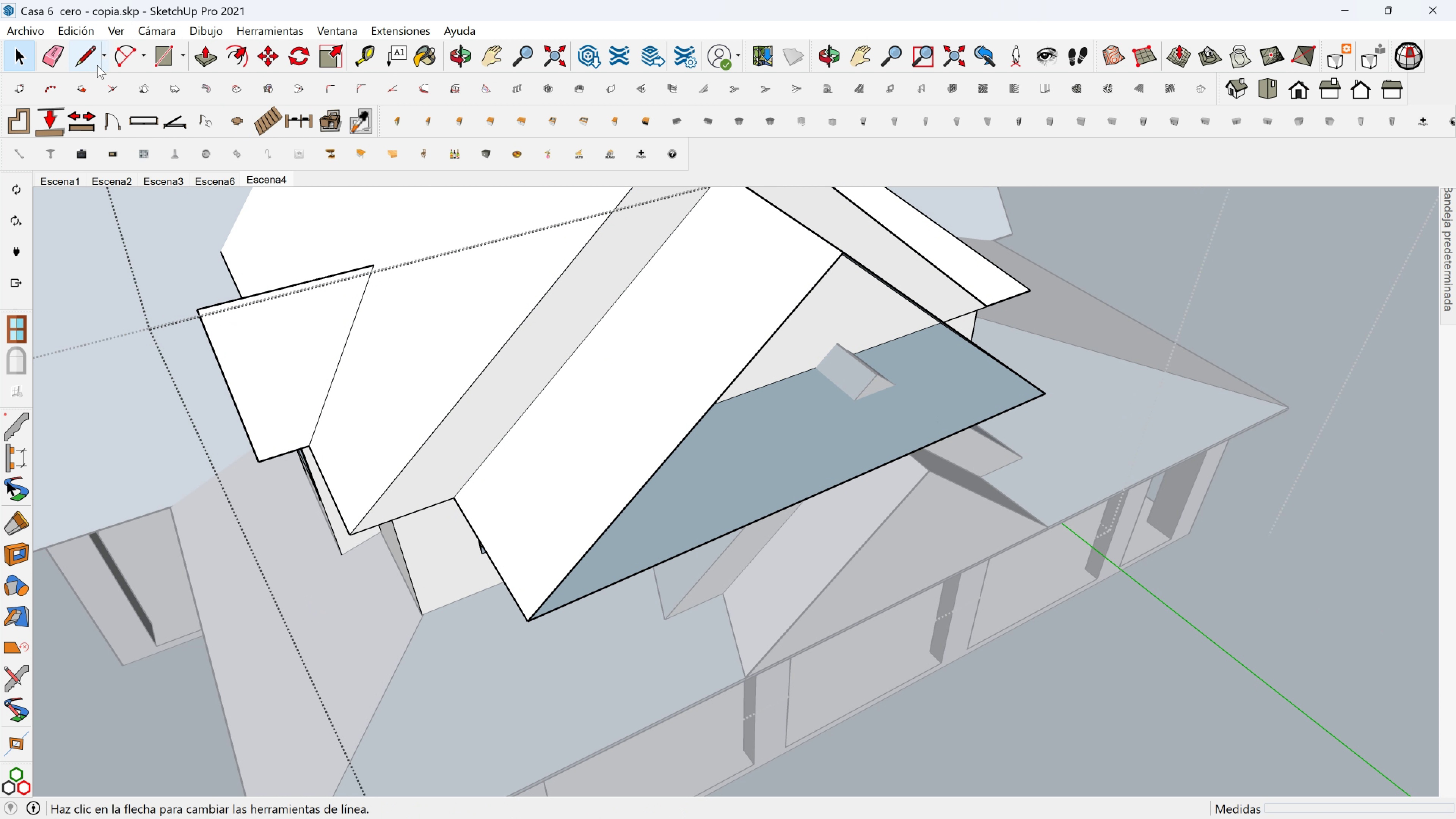 
left_click([90, 56])
 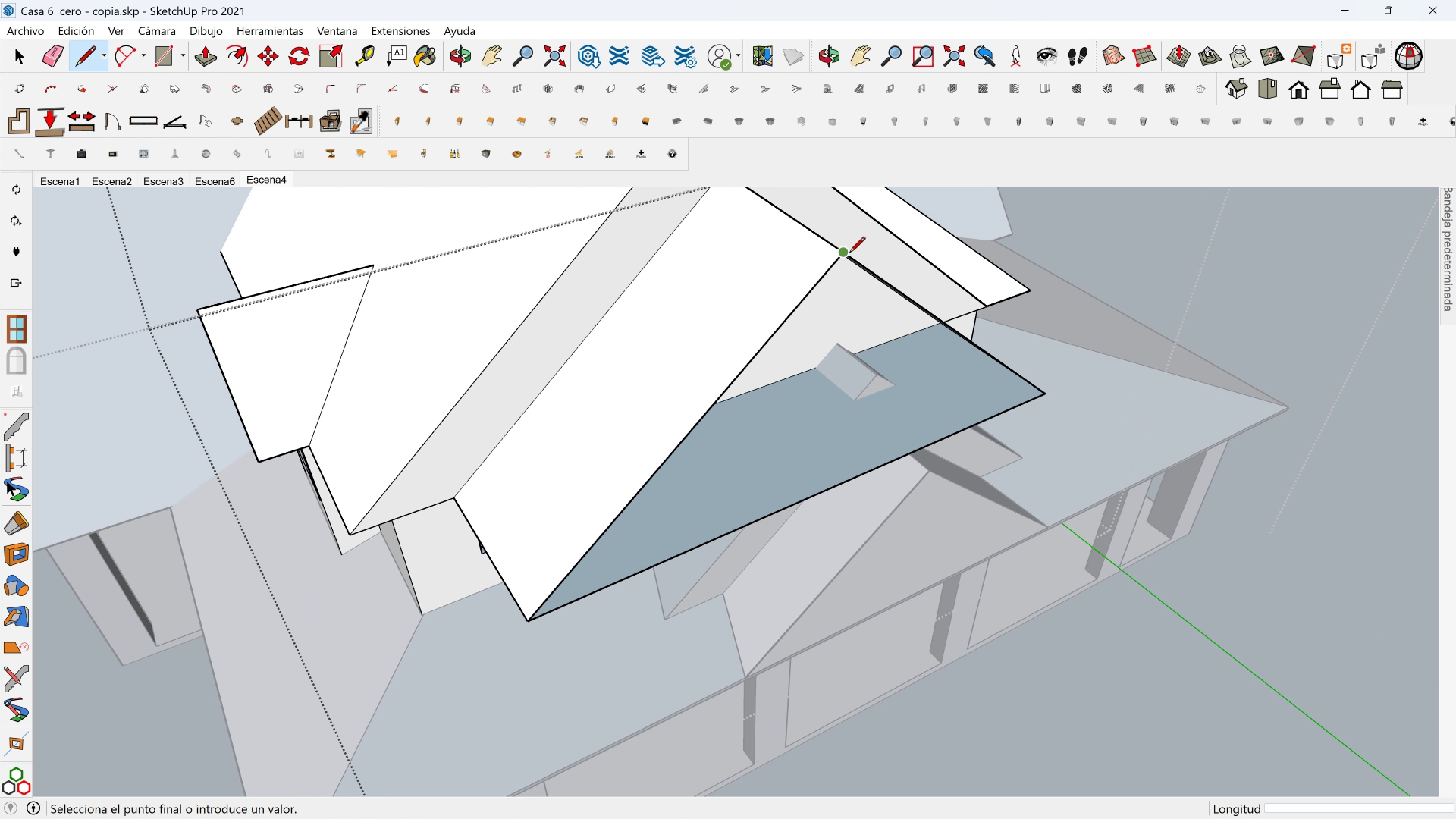 
left_click([849, 254])
 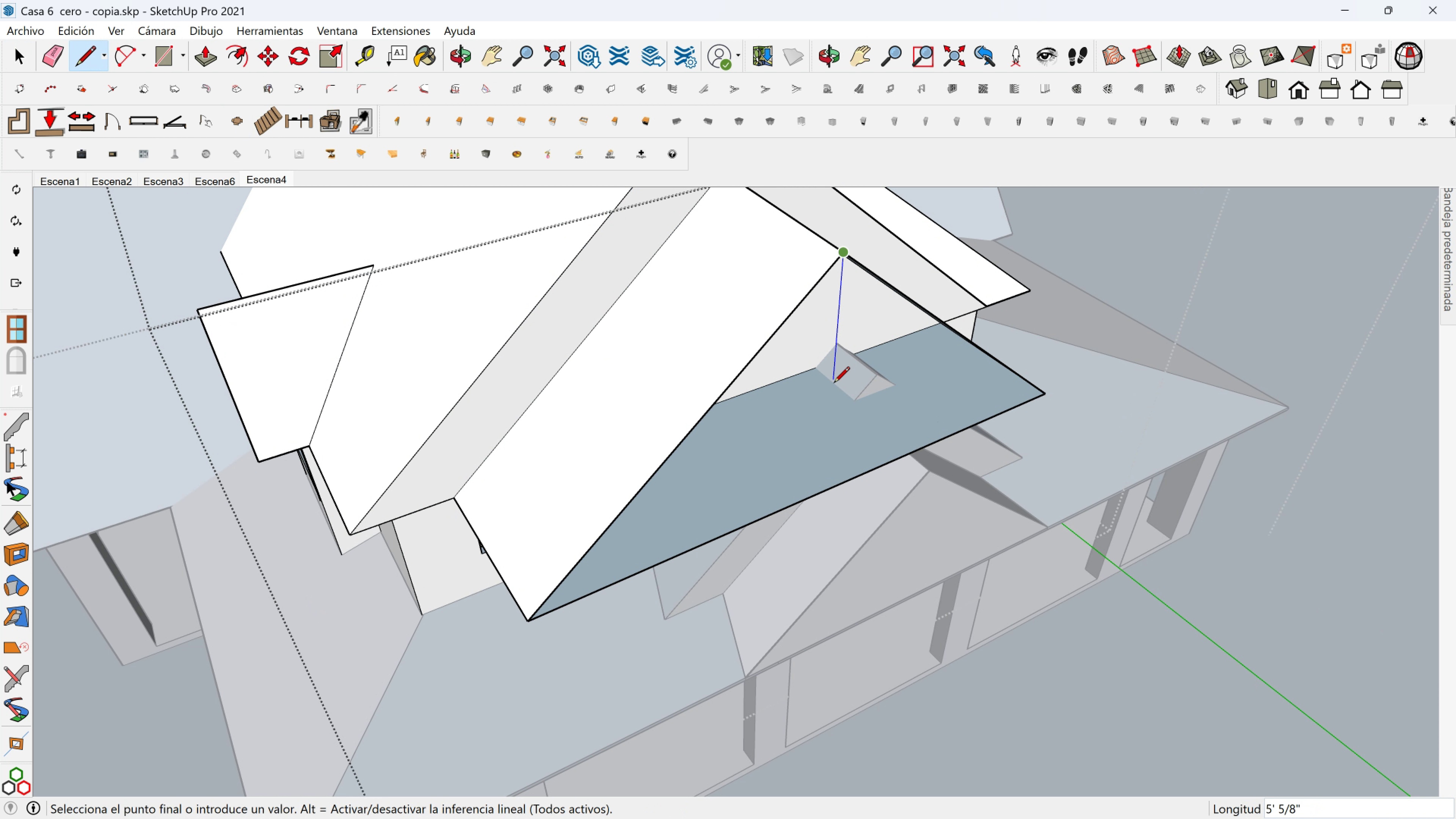 
hold_key(key=ShiftLeft, duration=1.04)
left_click([787, 455])
 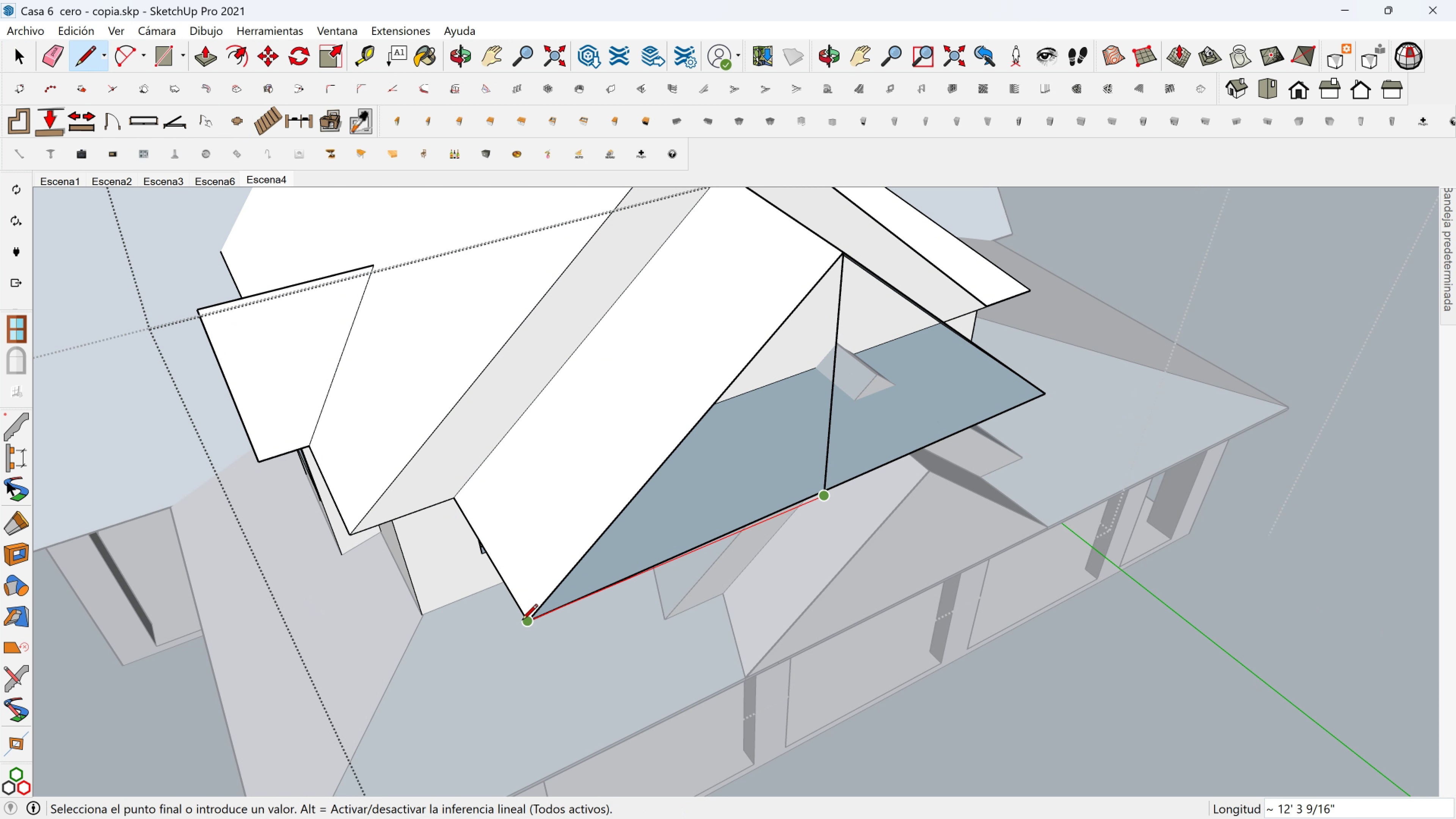 
left_click([522, 621])
 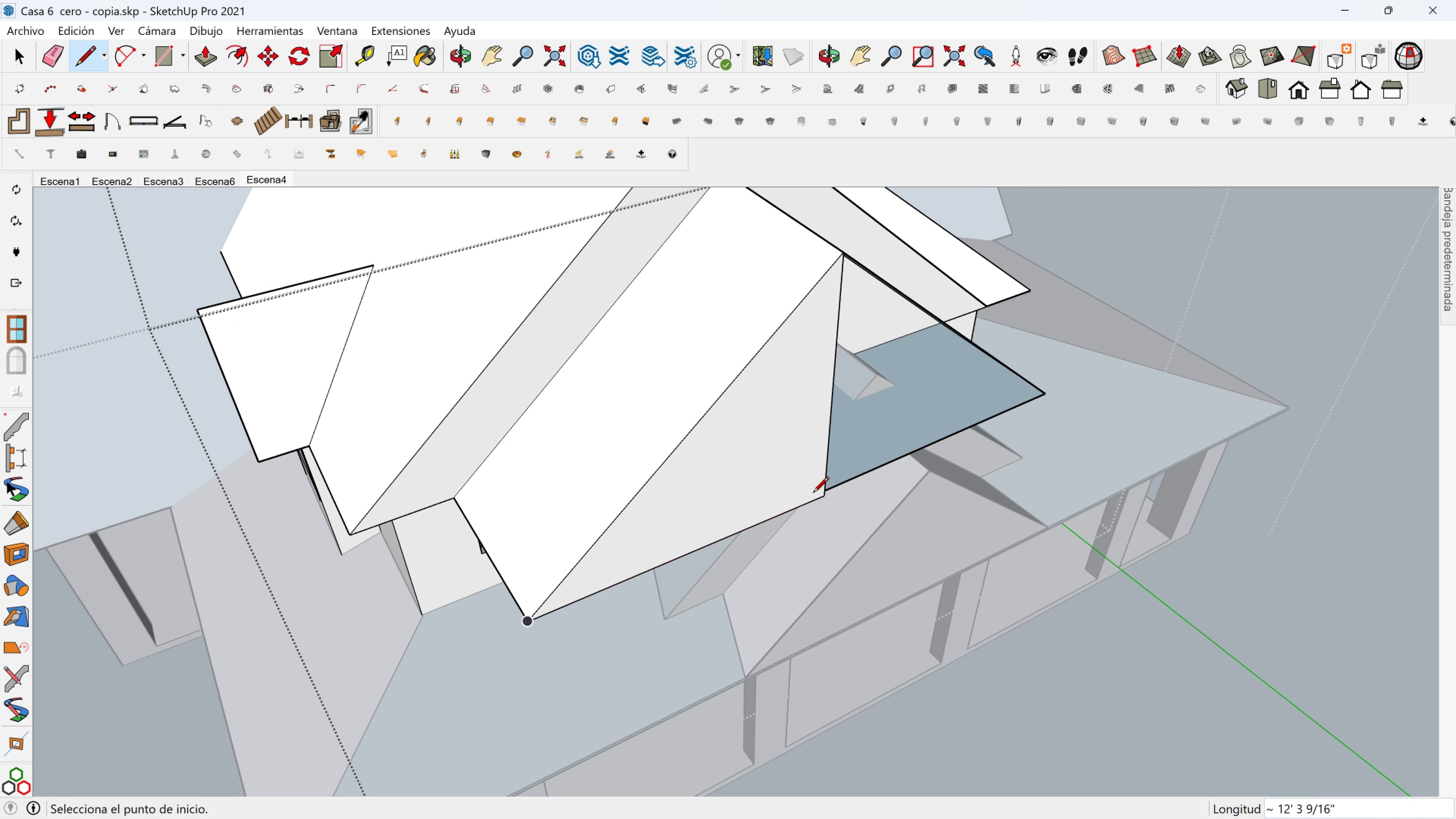 
left_click([819, 494])
 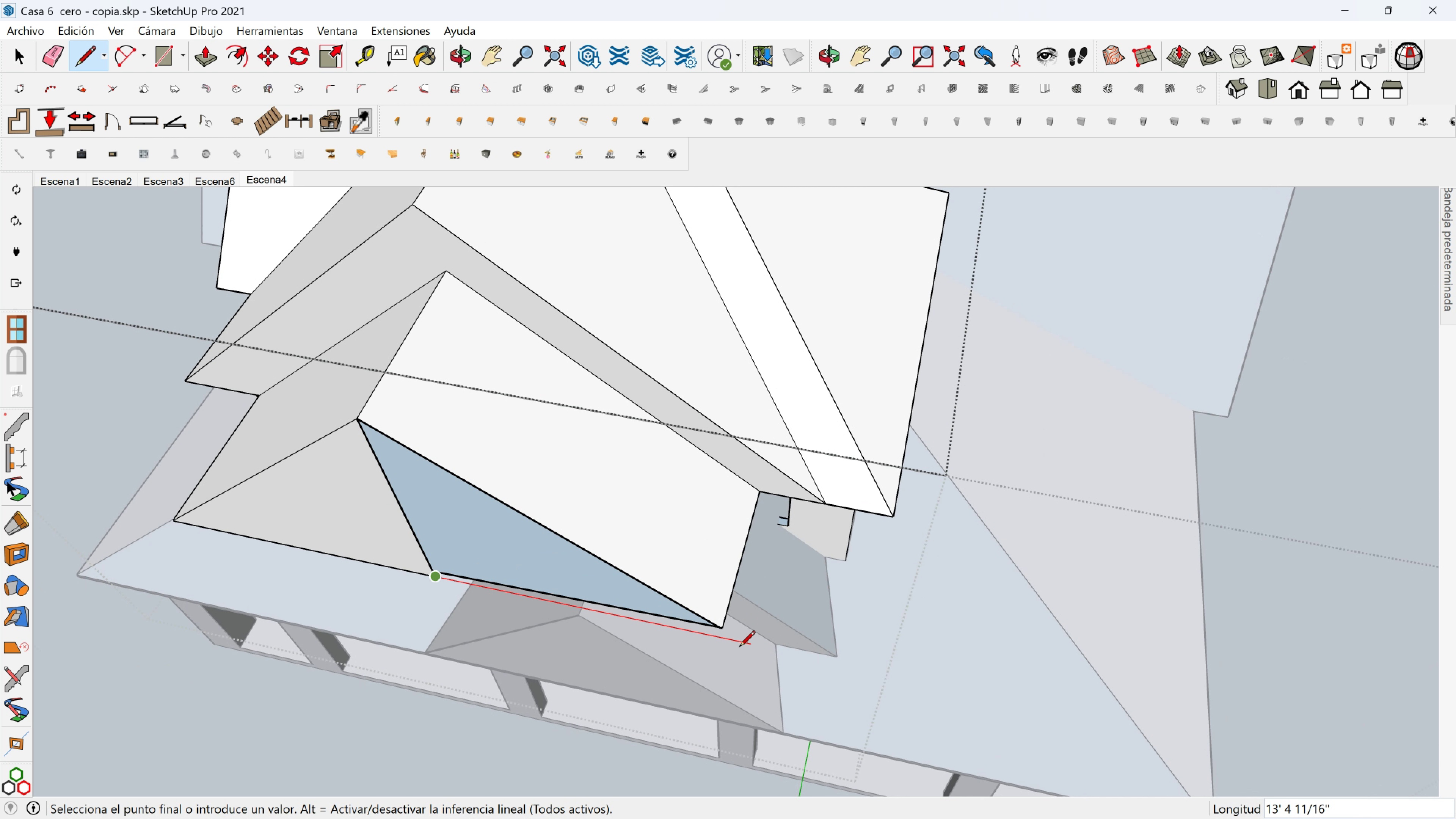 
hold_key(key=ShiftLeft, duration=1.53)
left_click([720, 626])
 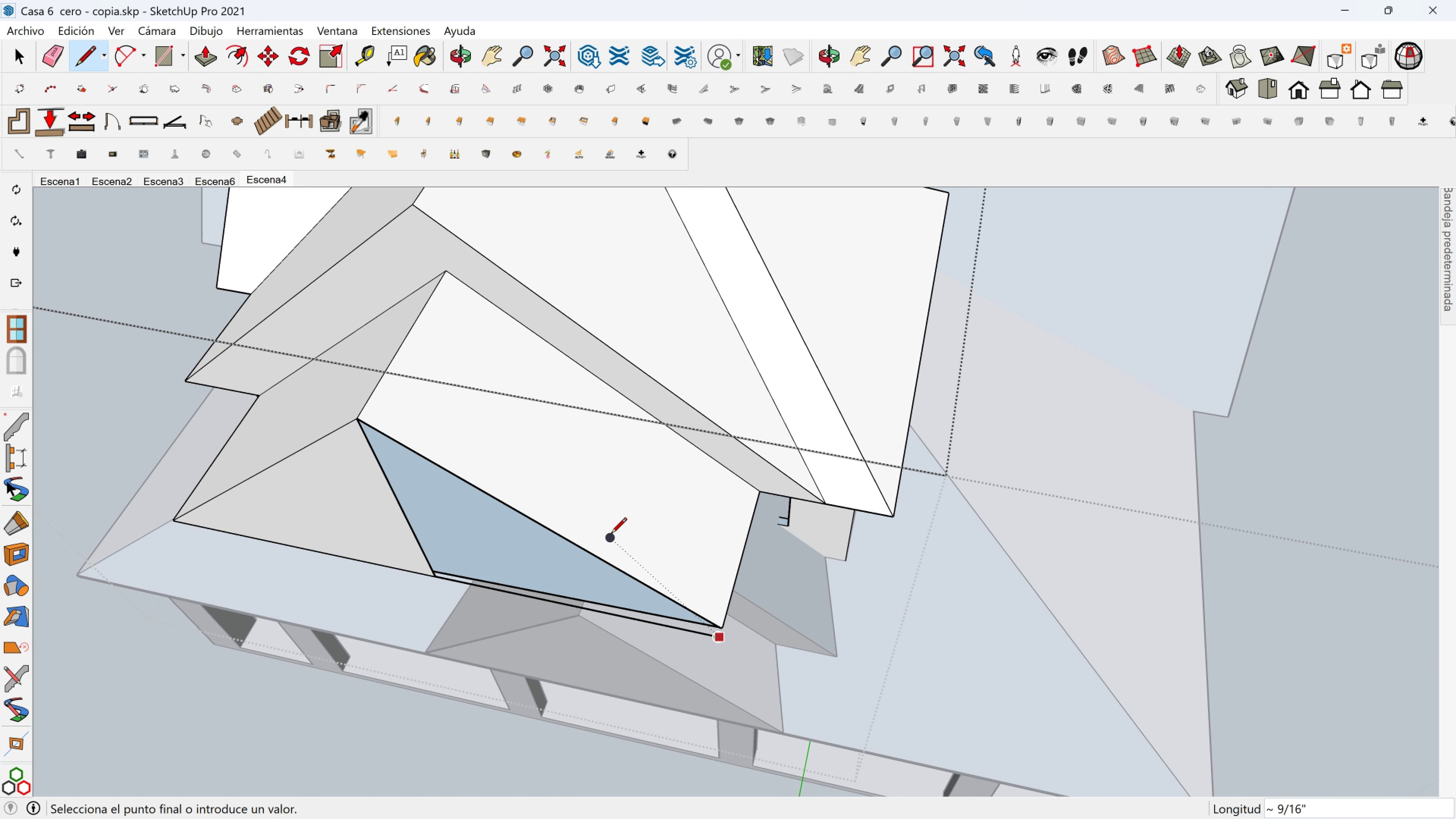 
hold_key(key=ShiftLeft, duration=0.35)
 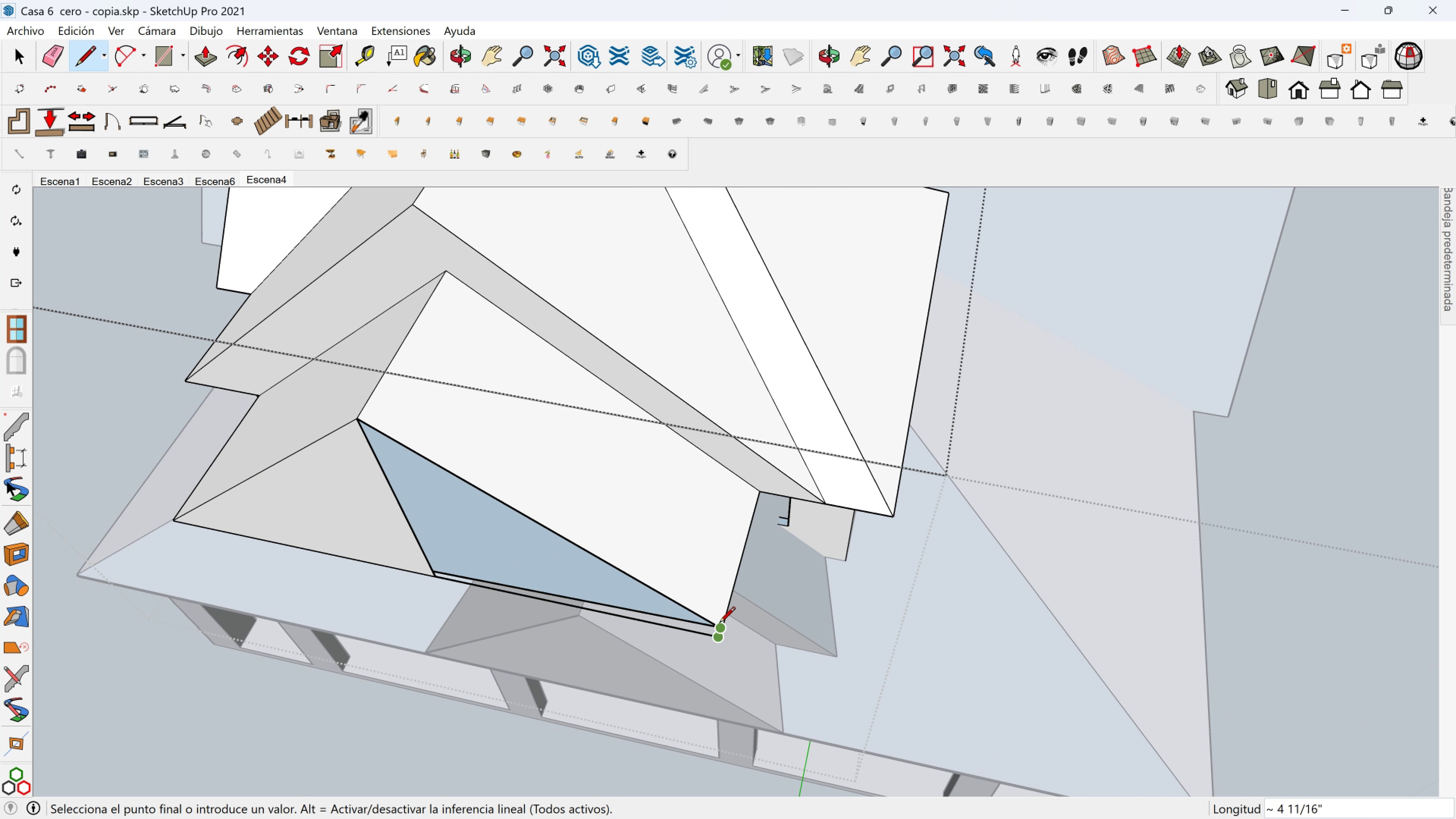 
left_click([719, 624])
 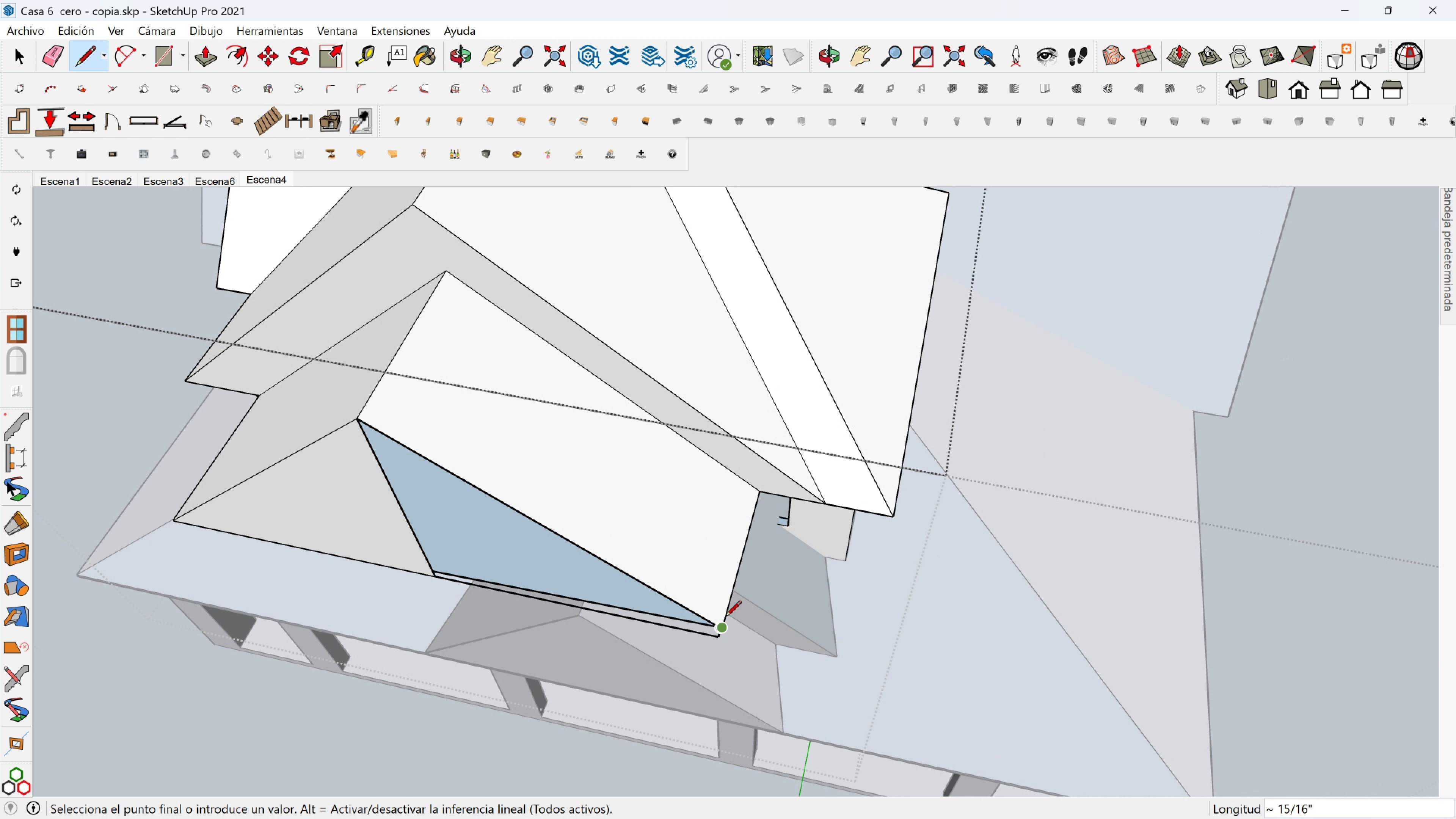 
key(Control+Z)
 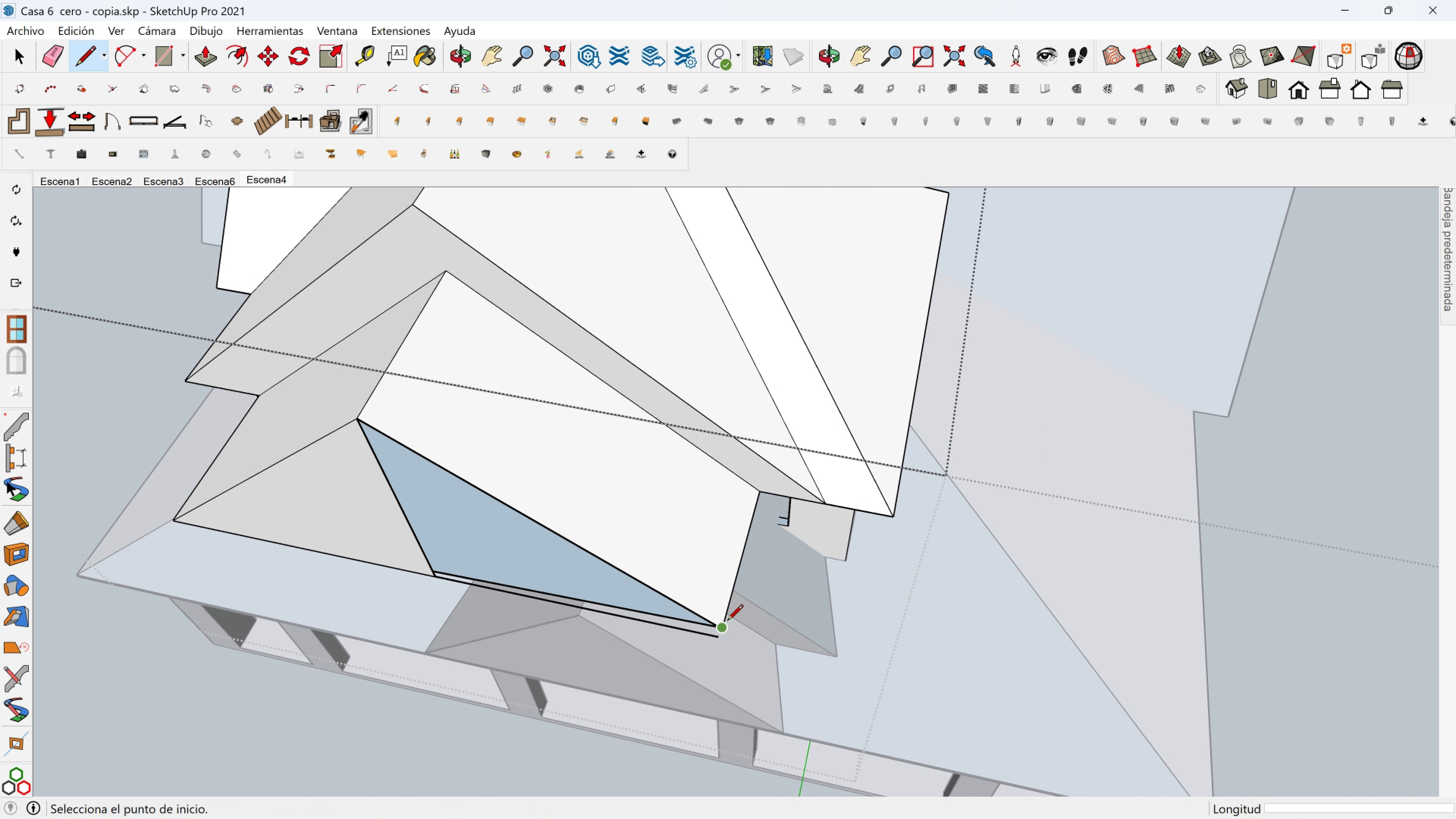 
left_click([727, 621])
 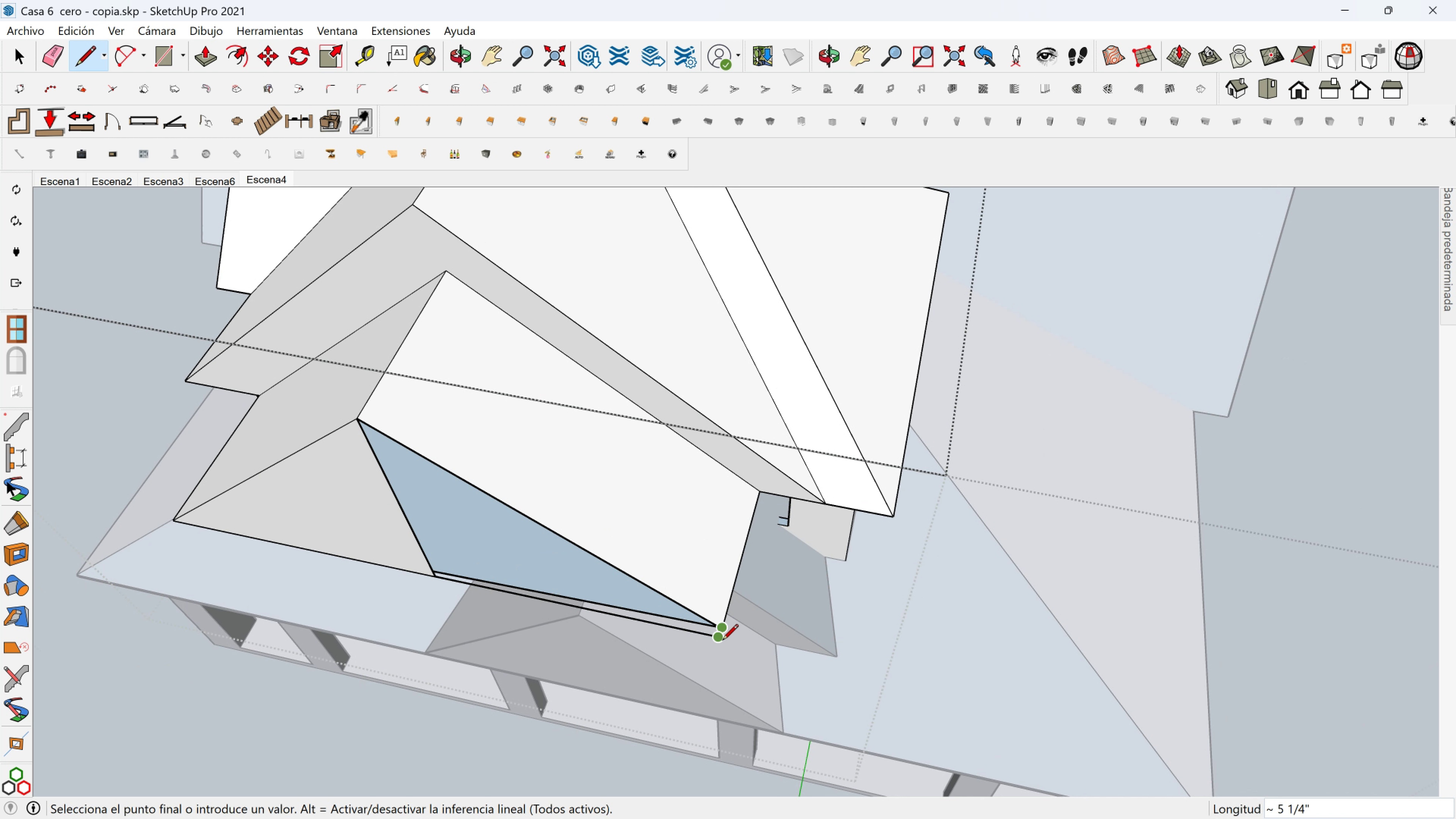 
left_click([722, 641])
 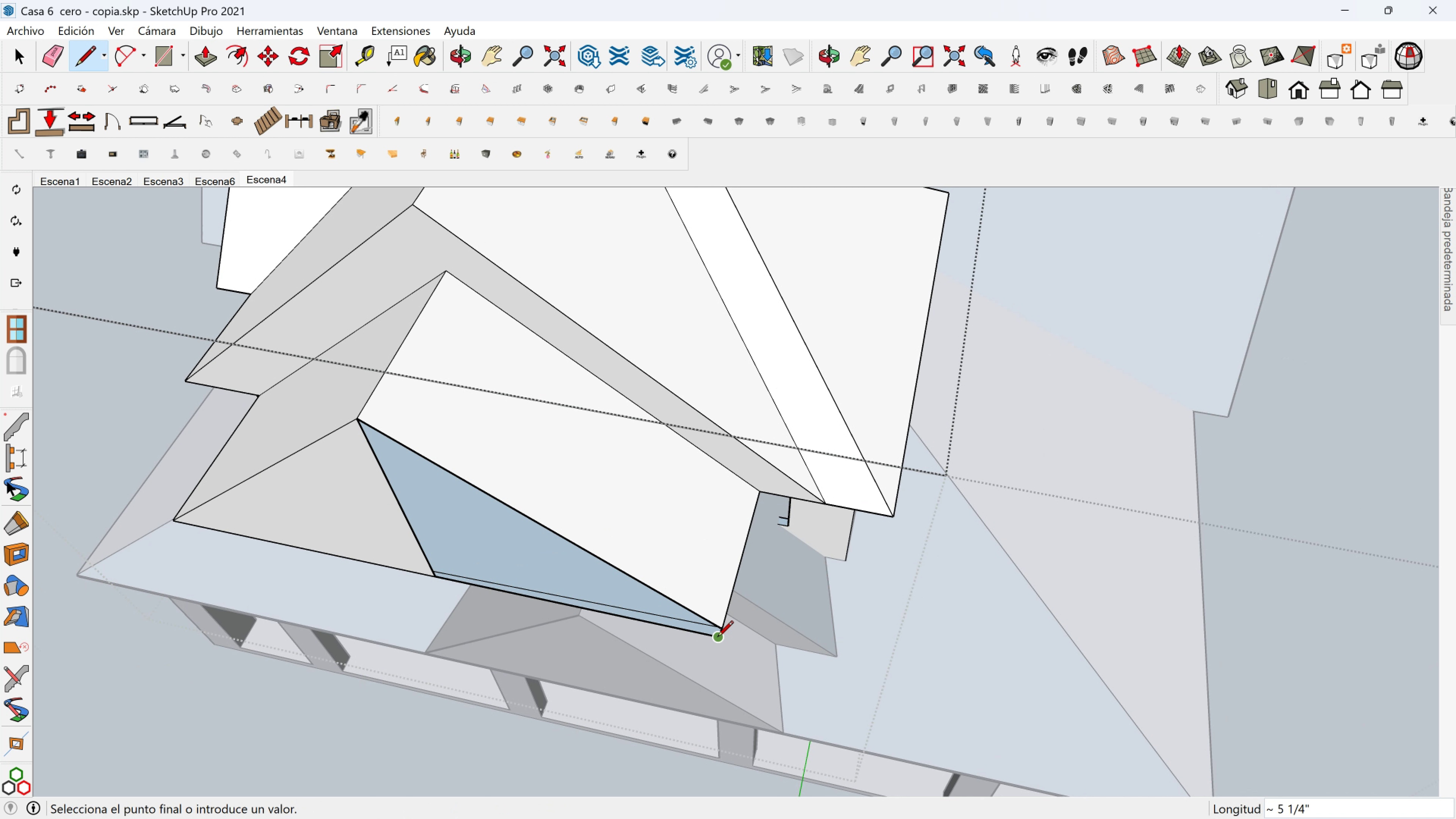 
double_click([717, 638])
 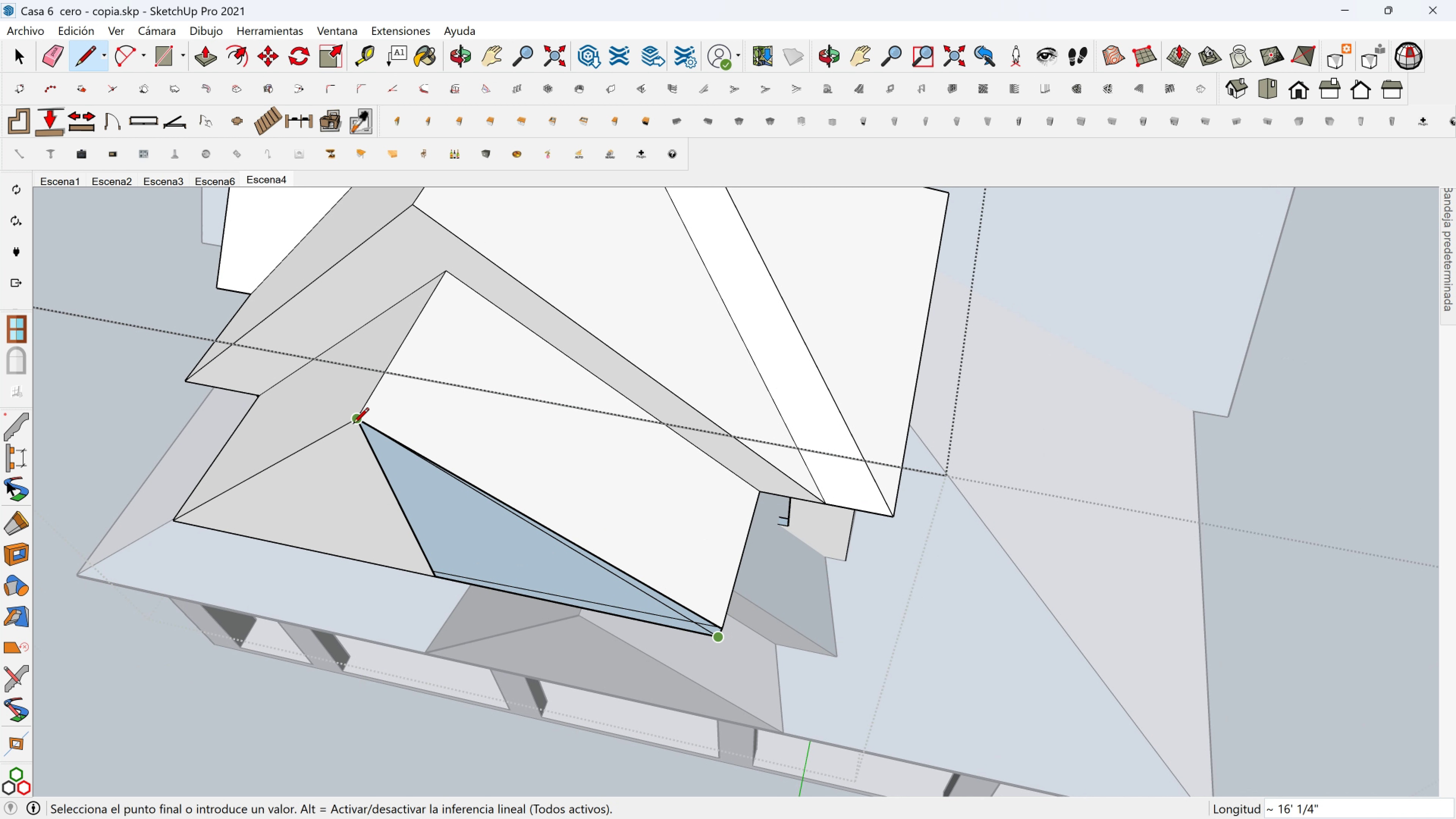 
left_click([353, 425])
 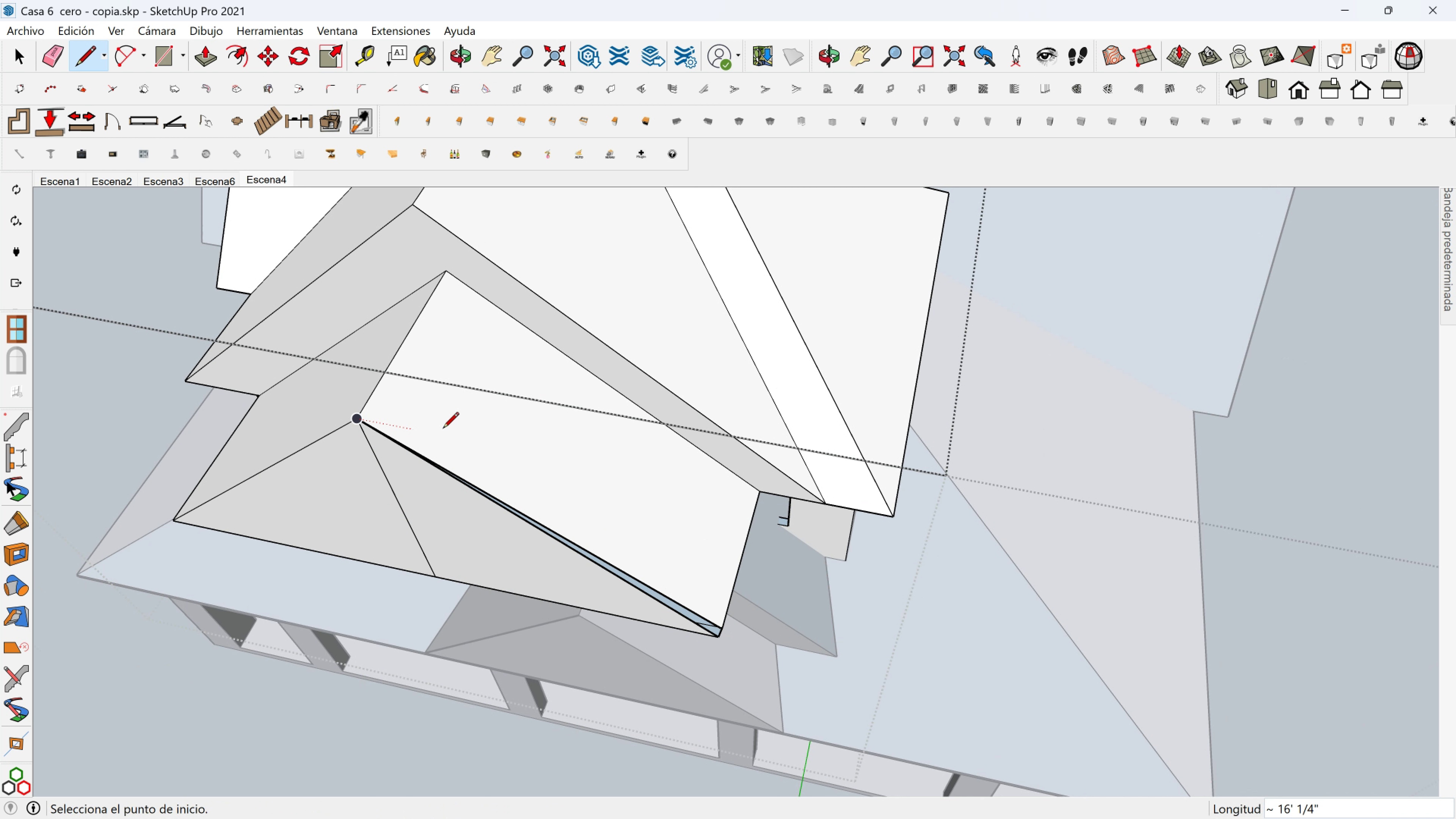 
hold_key(key=ShiftLeft, duration=0.32)
 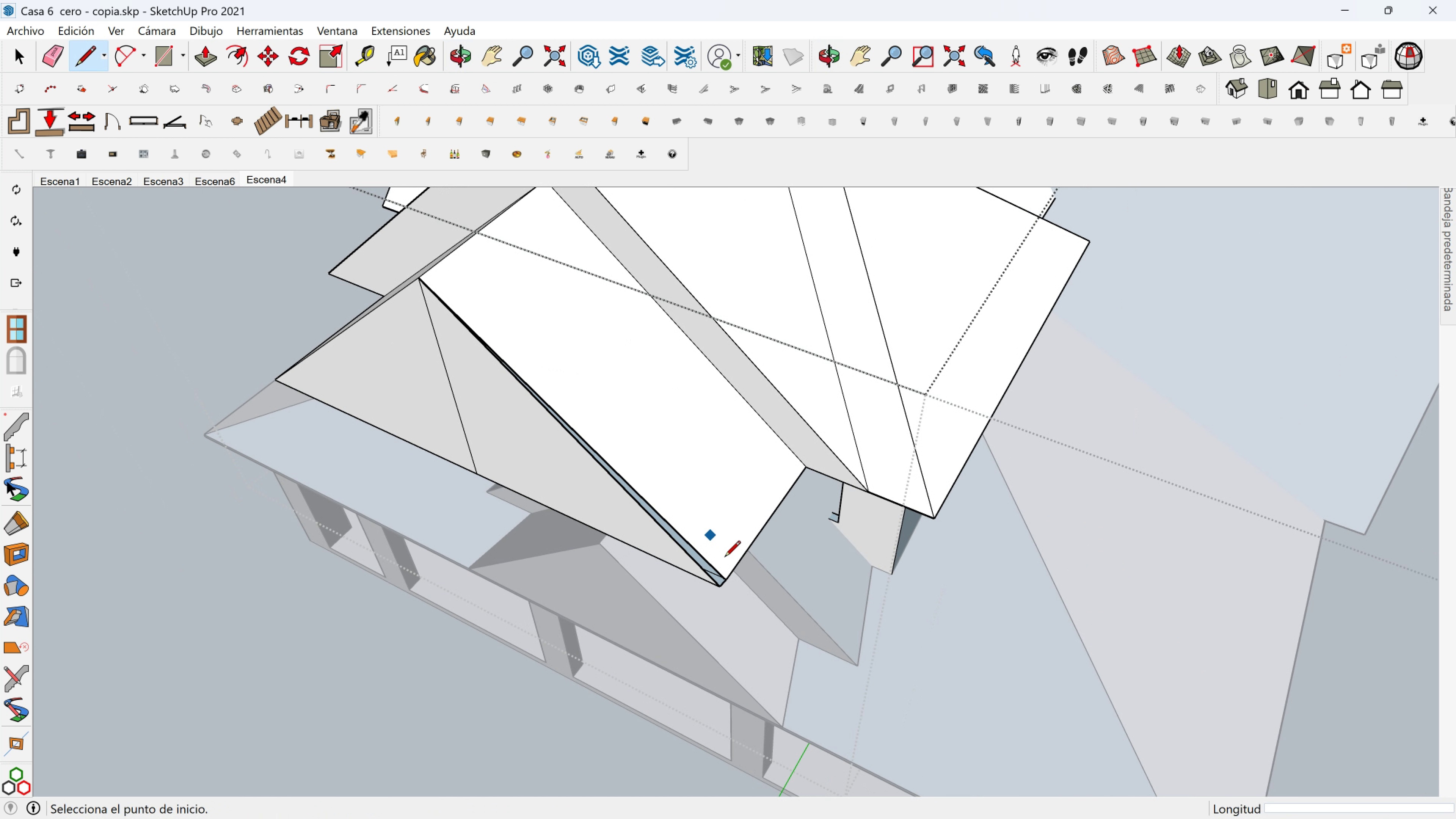 
scroll: coordinate [729, 560], scroll_direction: up, amount: 5.0
 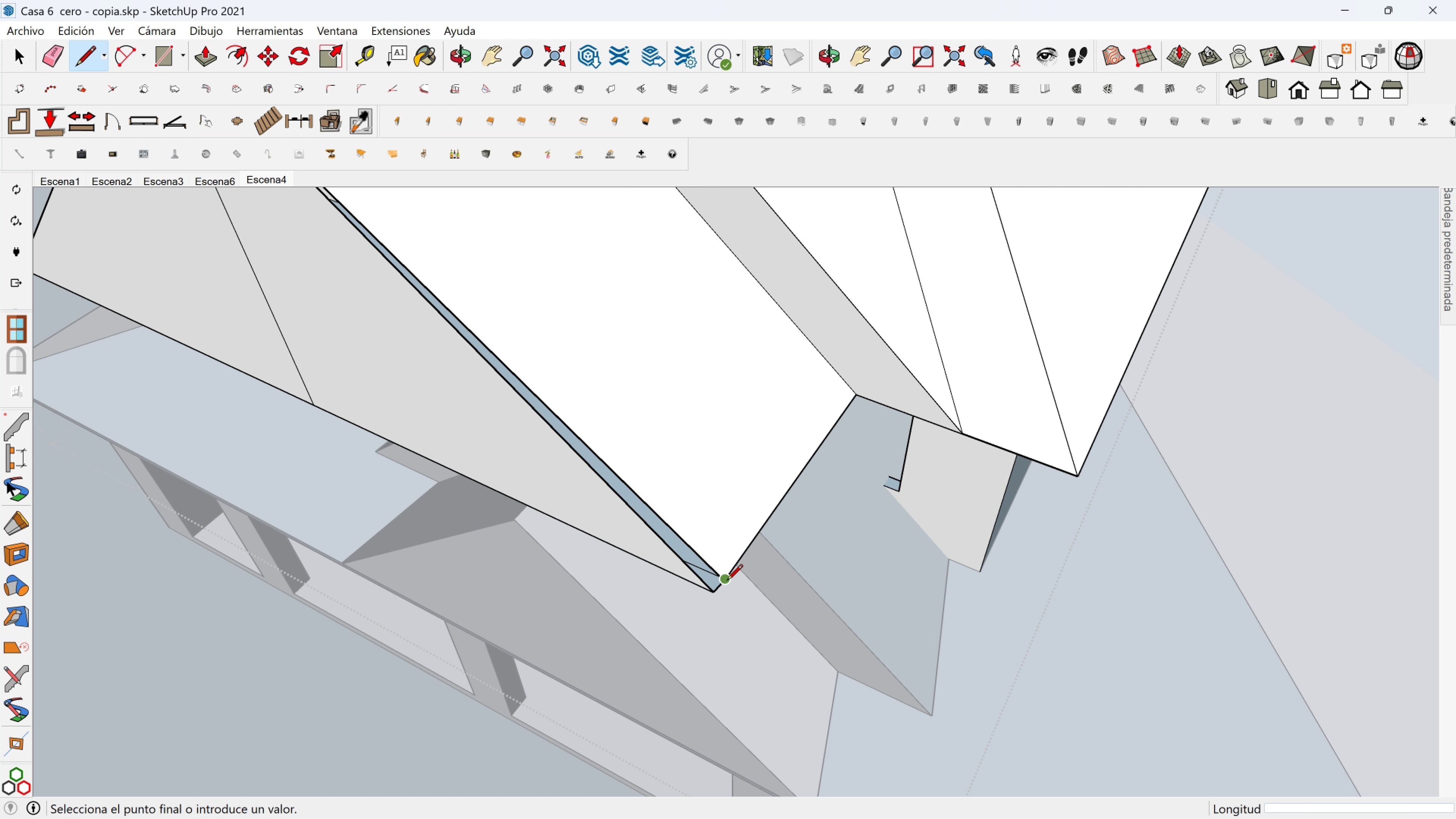 
left_click([727, 581])
 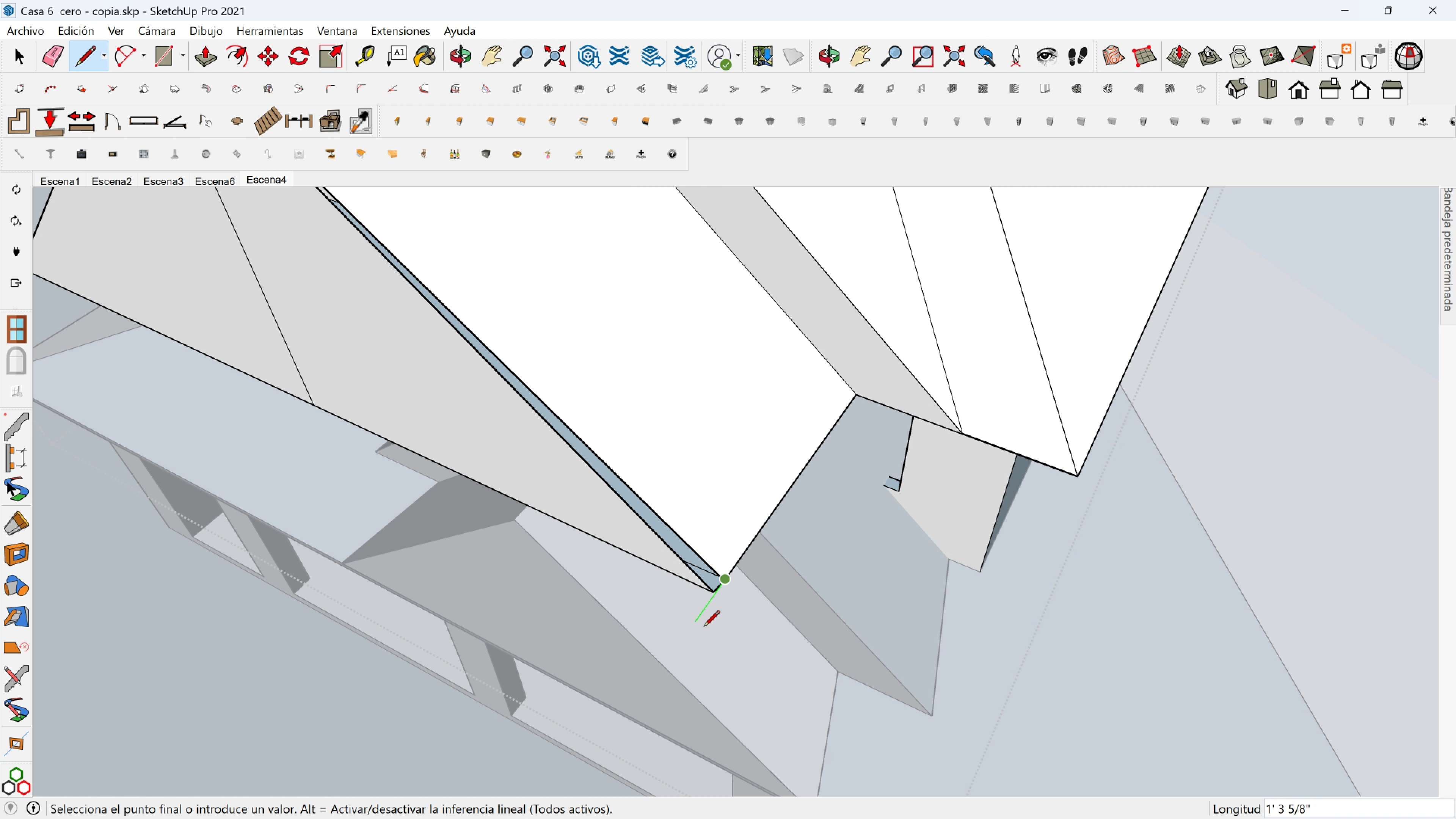 
hold_key(key=ShiftLeft, duration=1.5)
left_click([651, 560])
 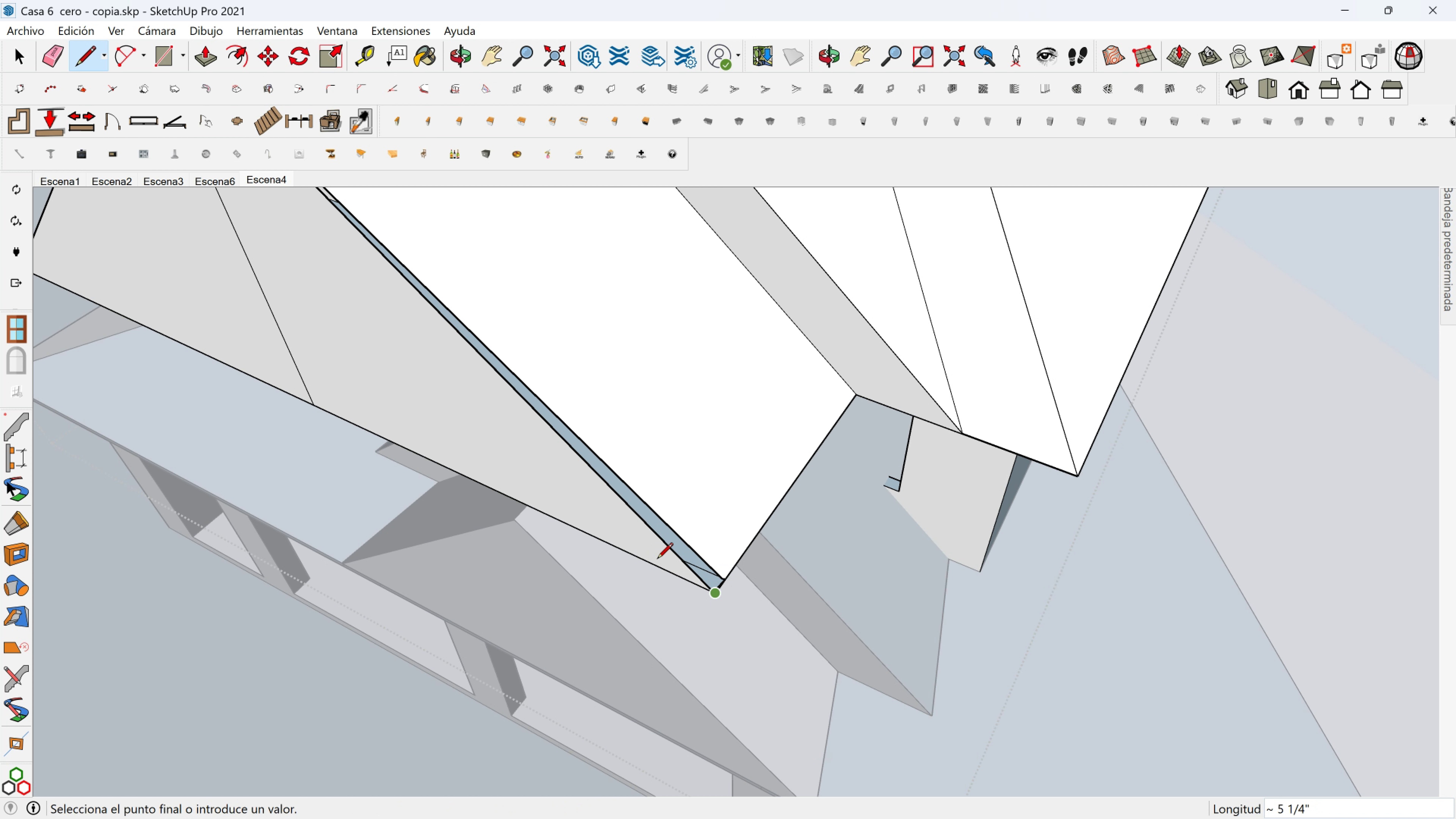 
key(Shift+ShiftLeft)
 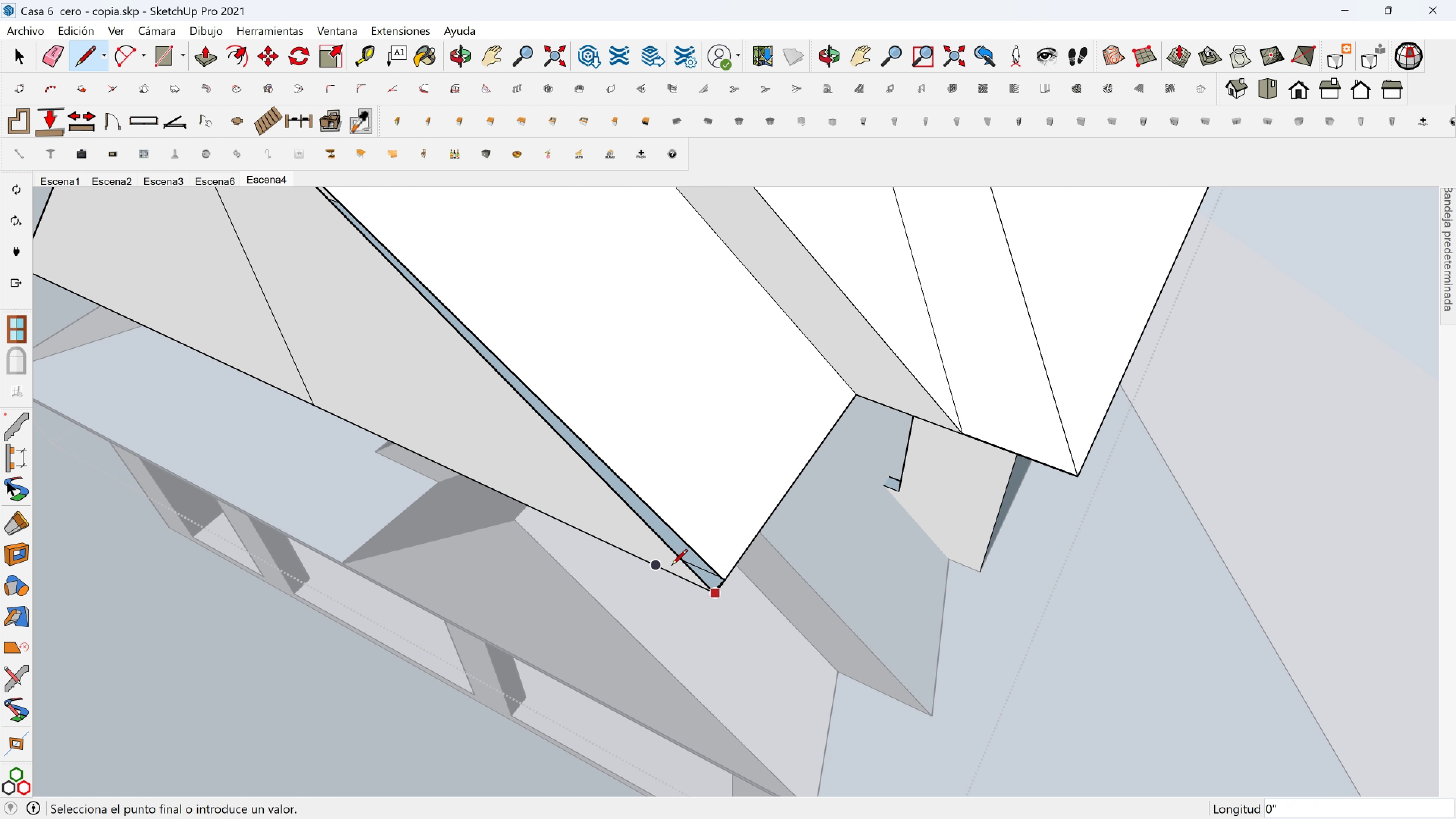 
key(Shift+ShiftLeft)
 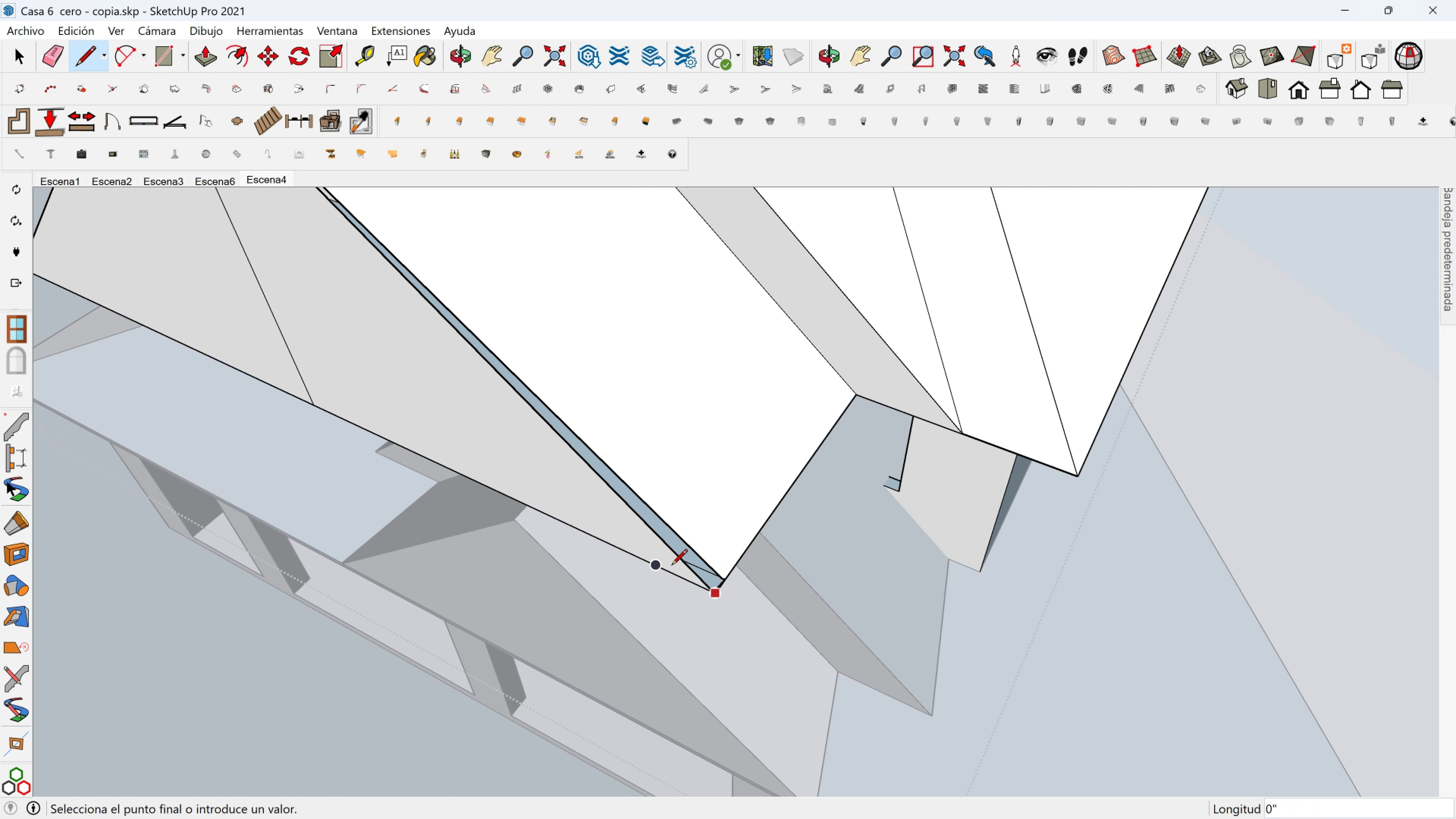 
key(Shift+ShiftLeft)
 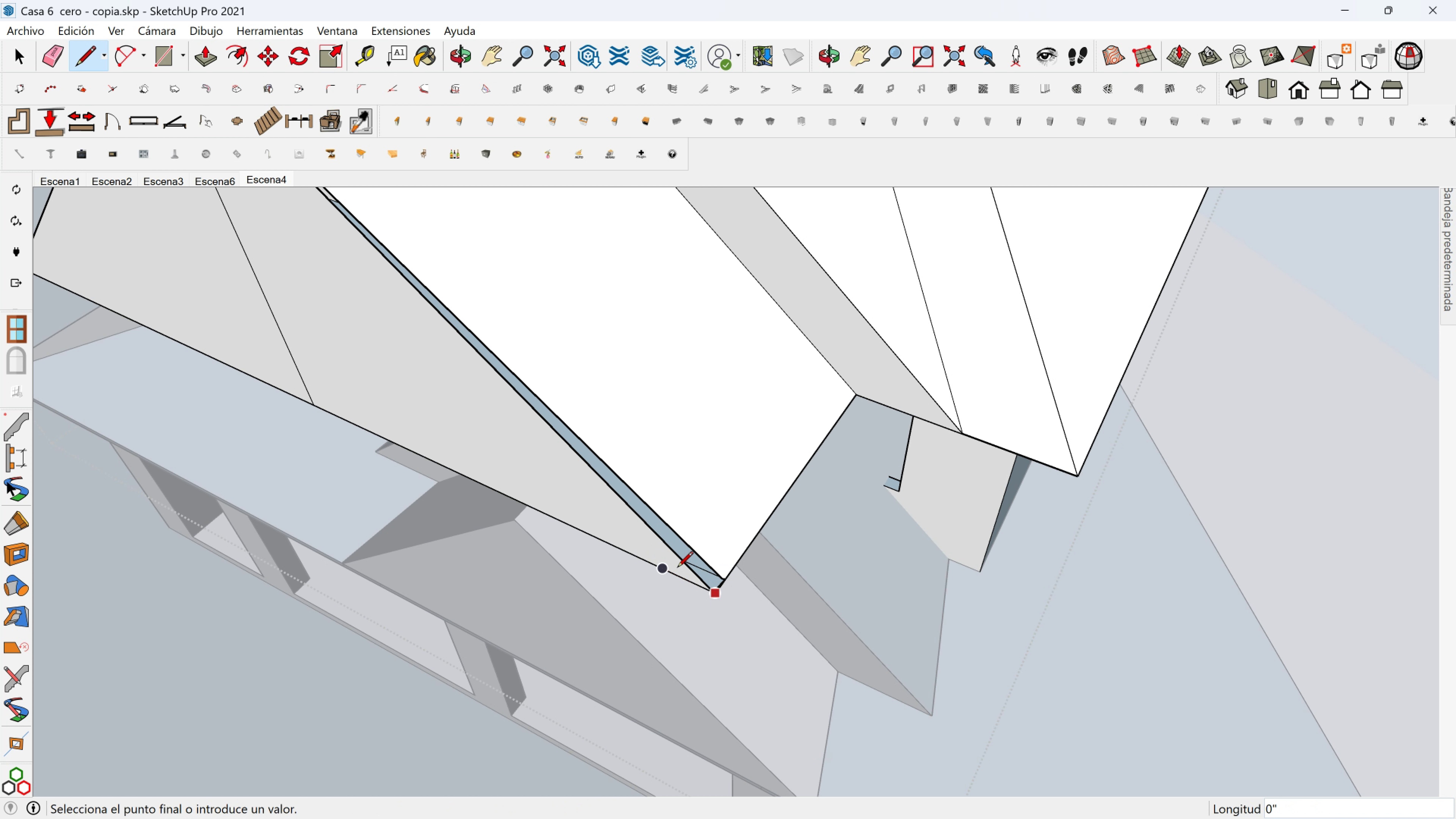 
key(Shift+ShiftLeft)
 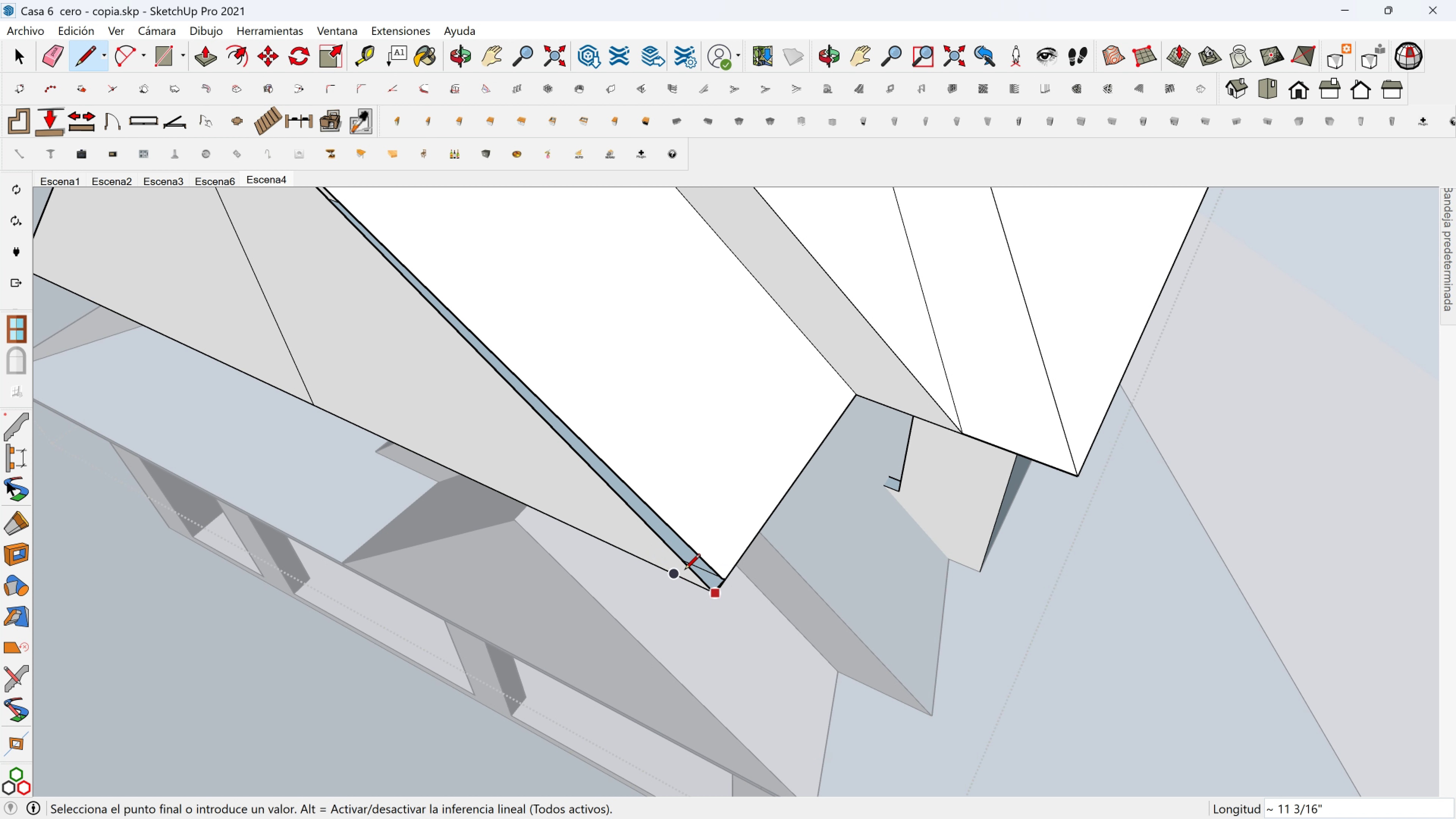 
key(Shift+ShiftLeft)
 